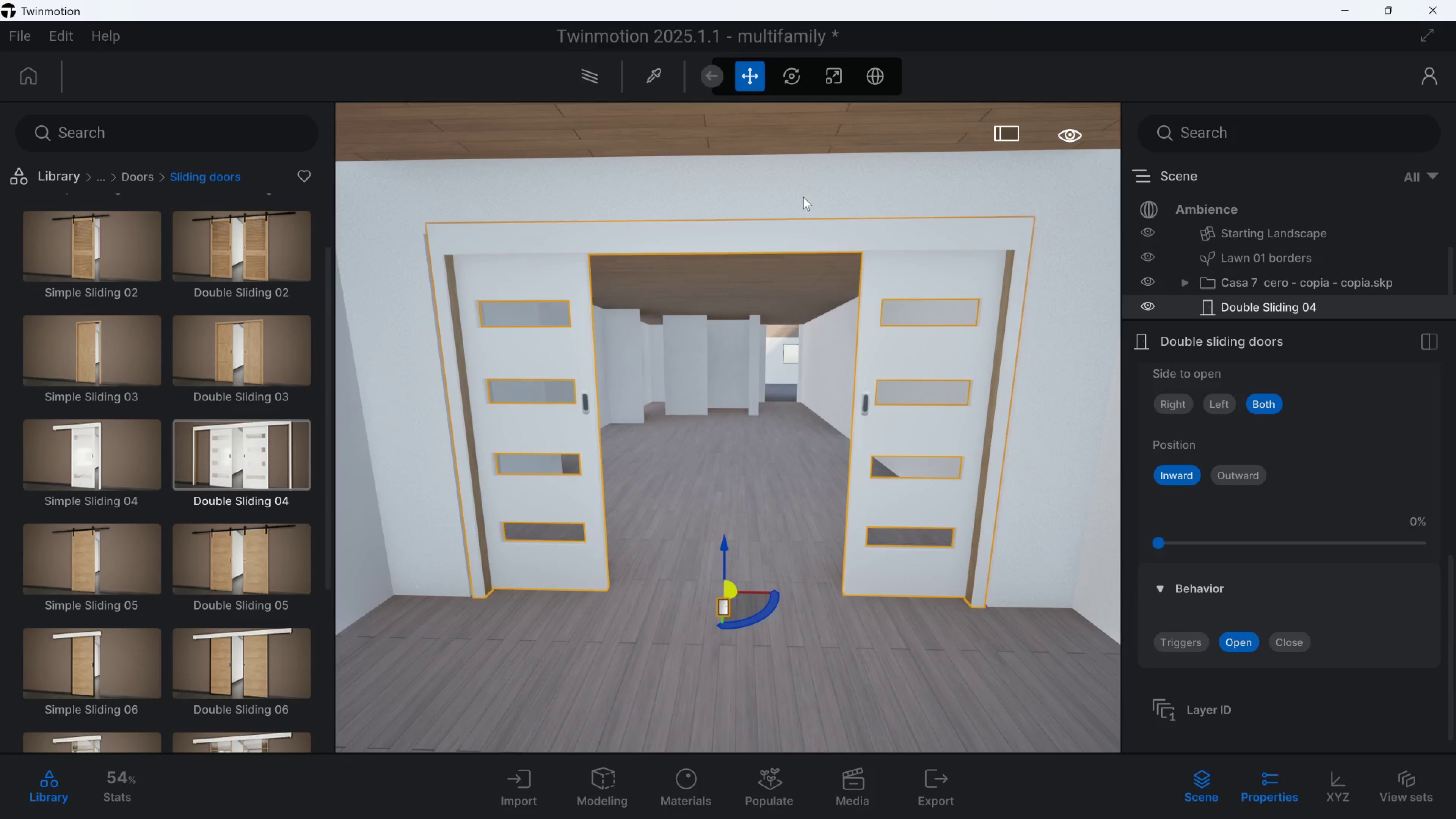 
key(Control+C)
 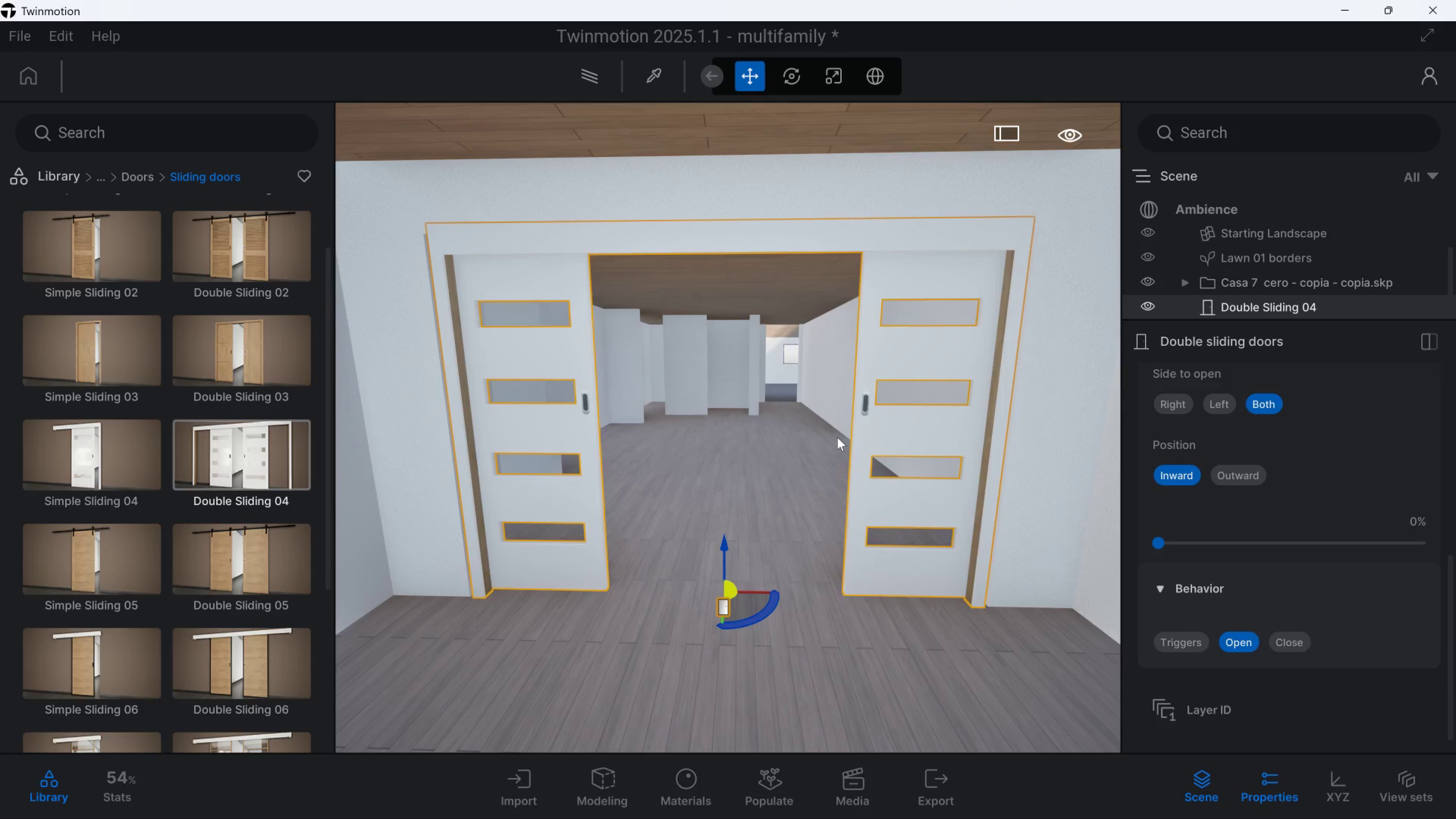 
key(Control+V)
 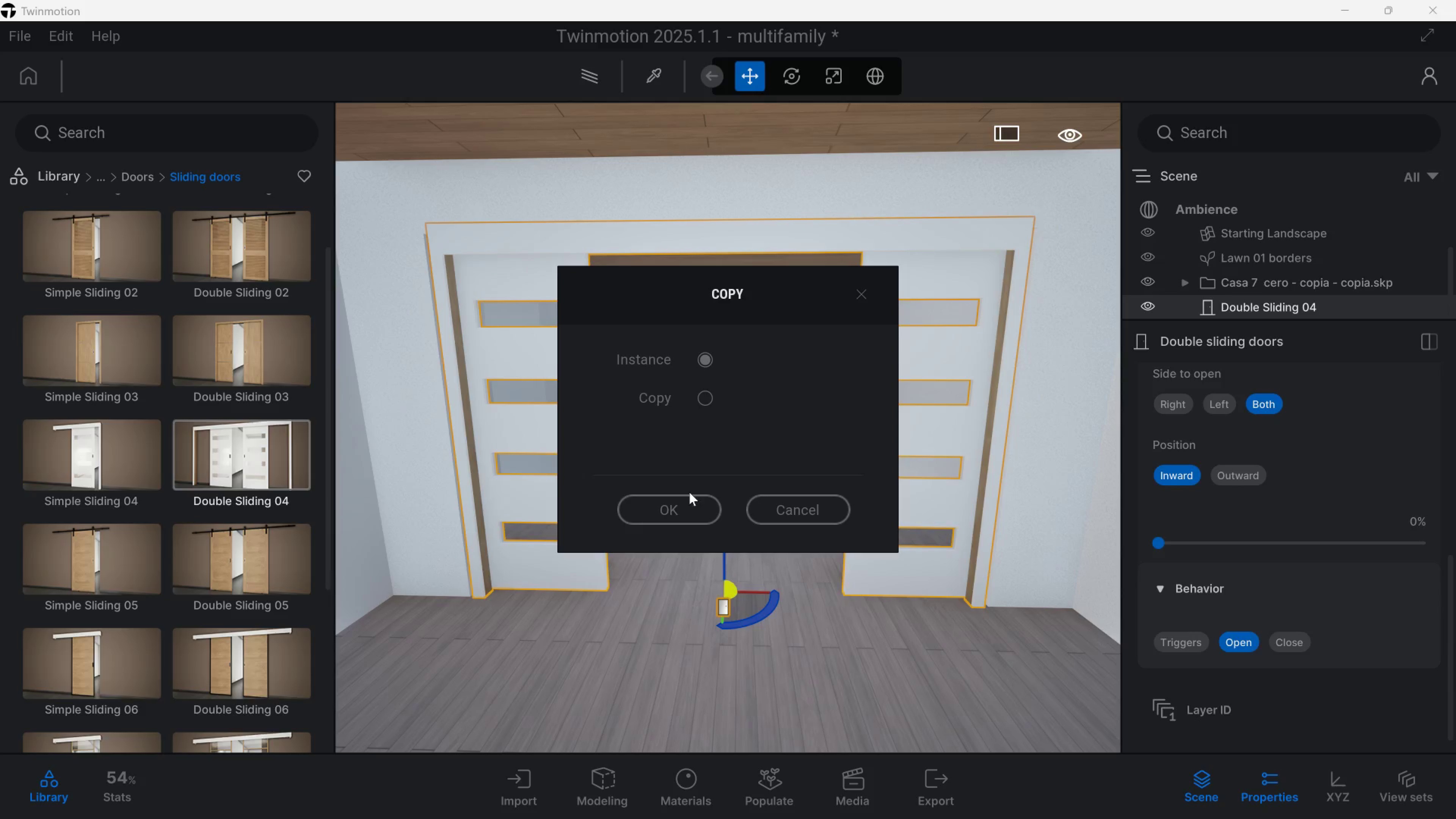 
left_click([687, 507])
 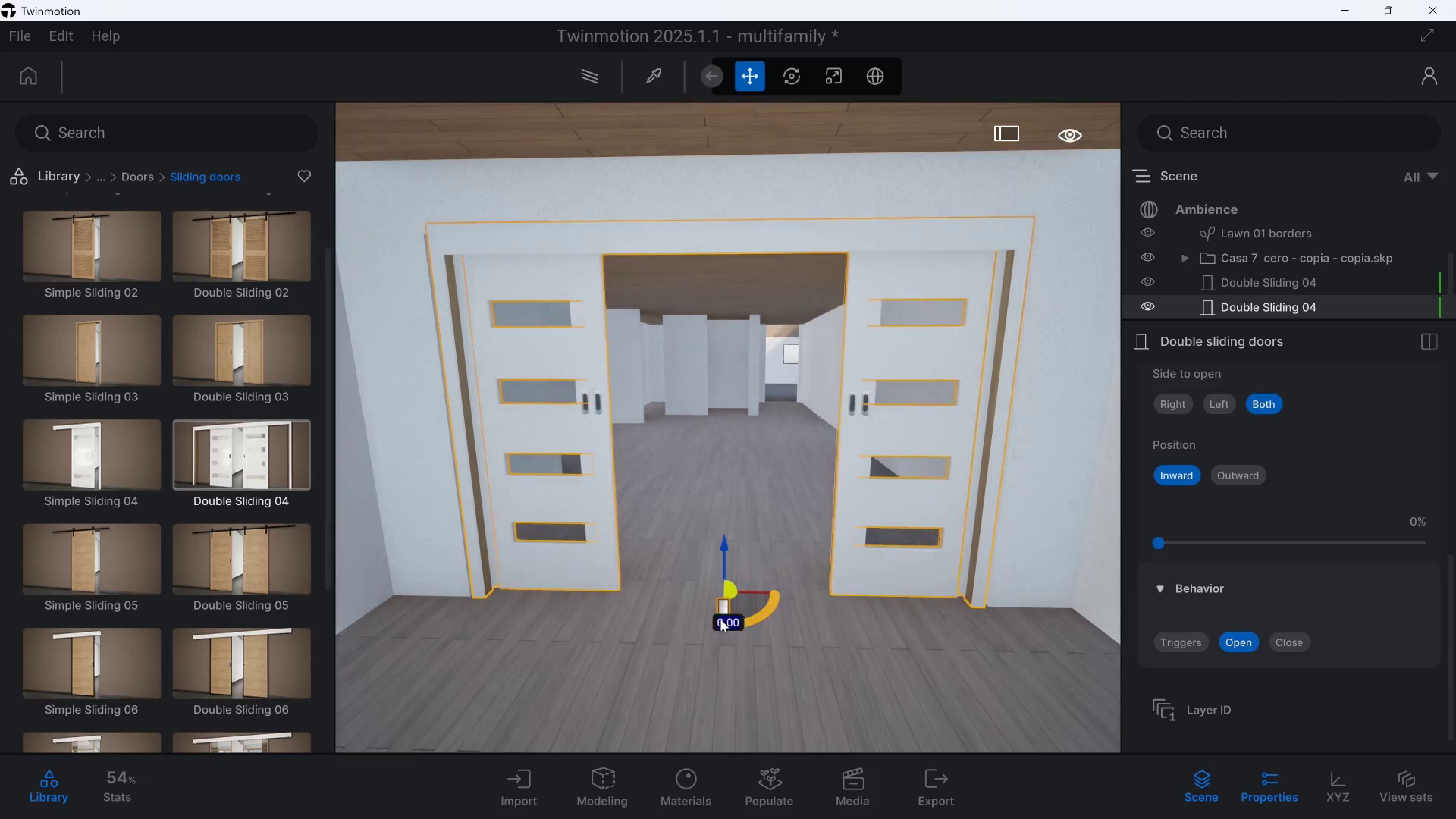 
left_click_drag(start_coordinate=[720, 618], to_coordinate=[726, 594])
 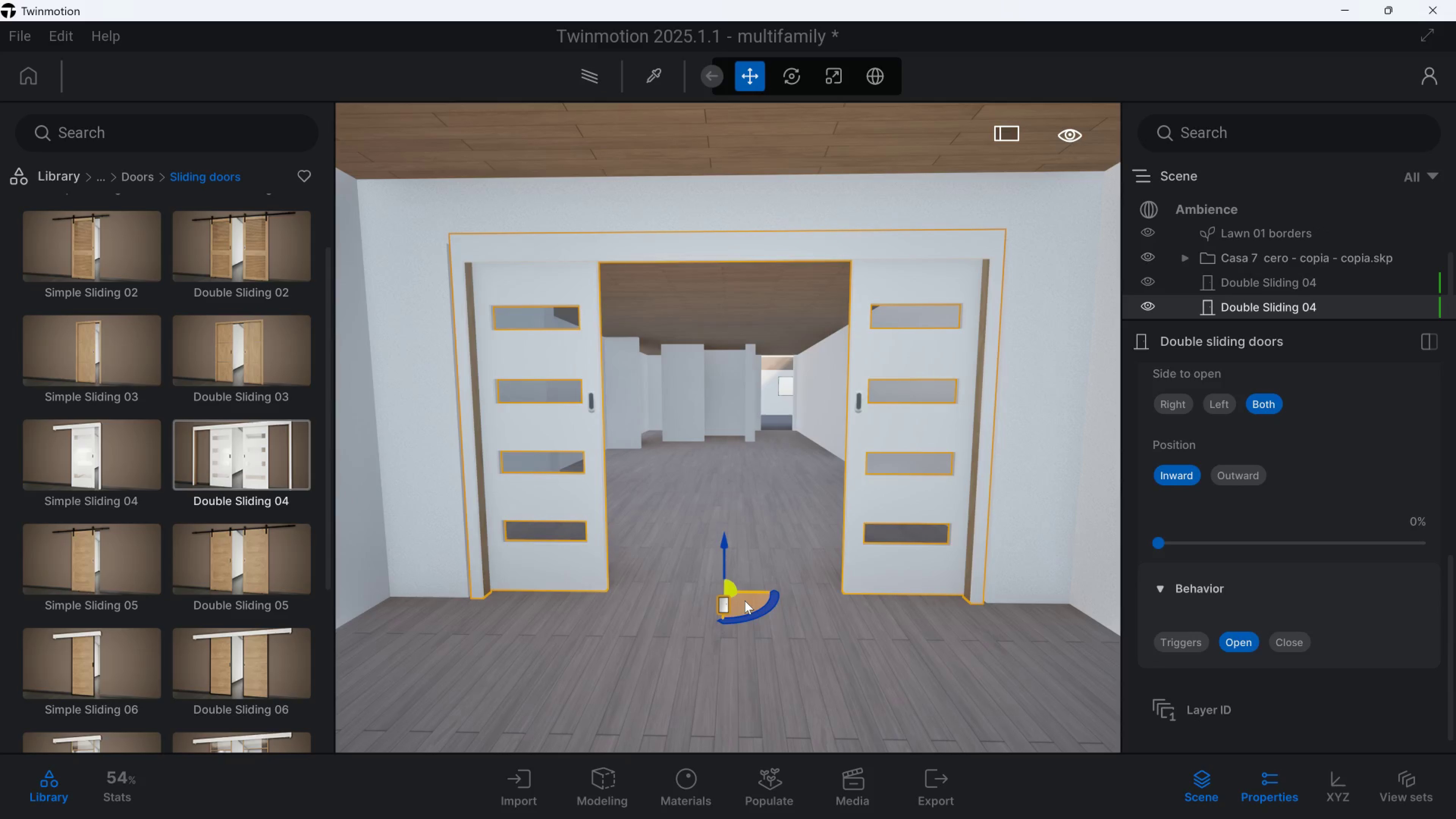 
left_click([745, 601])
 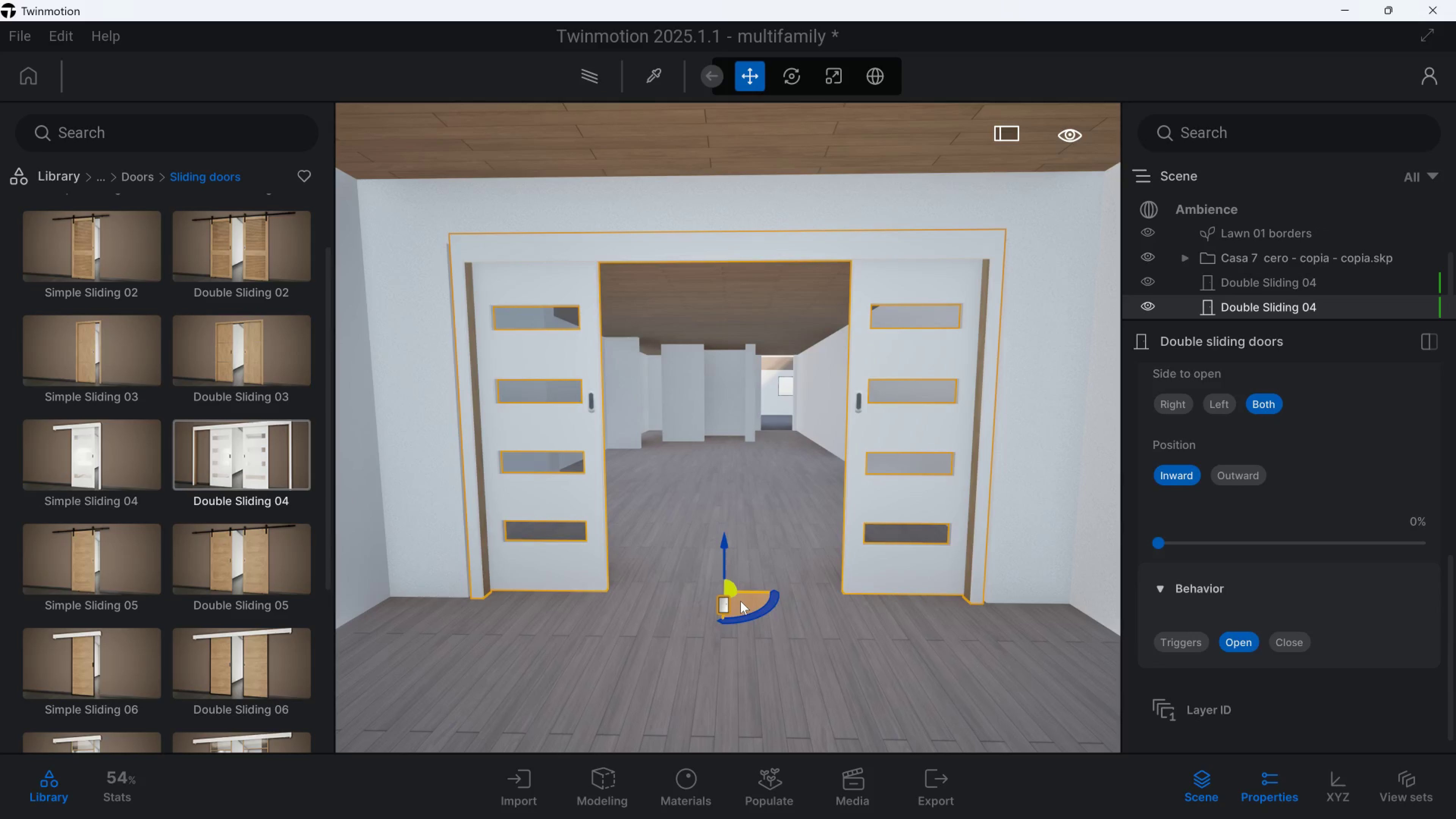 
scroll: coordinate [742, 619], scroll_direction: up, amount: 1.0
 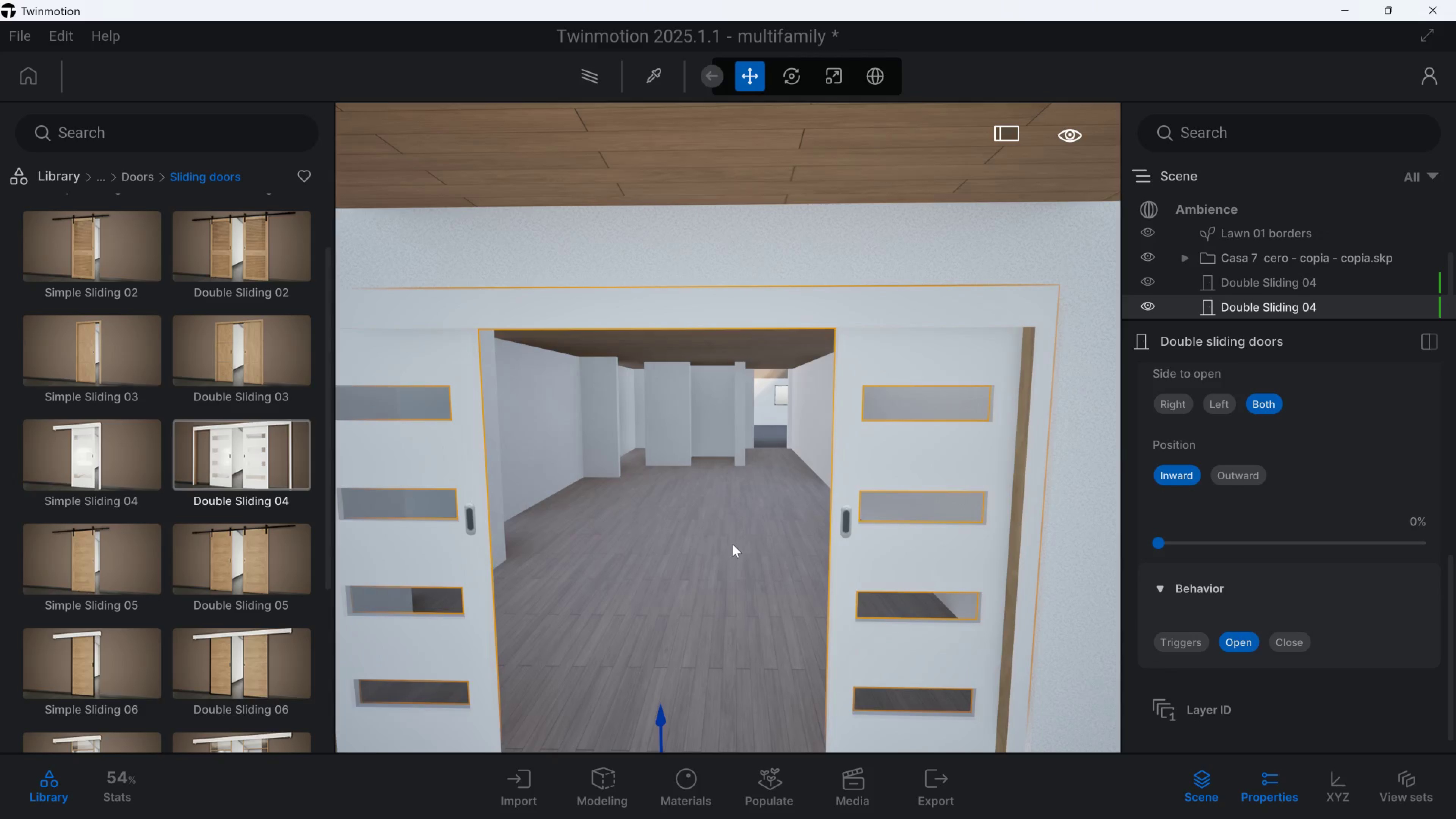 
type(sdw)
 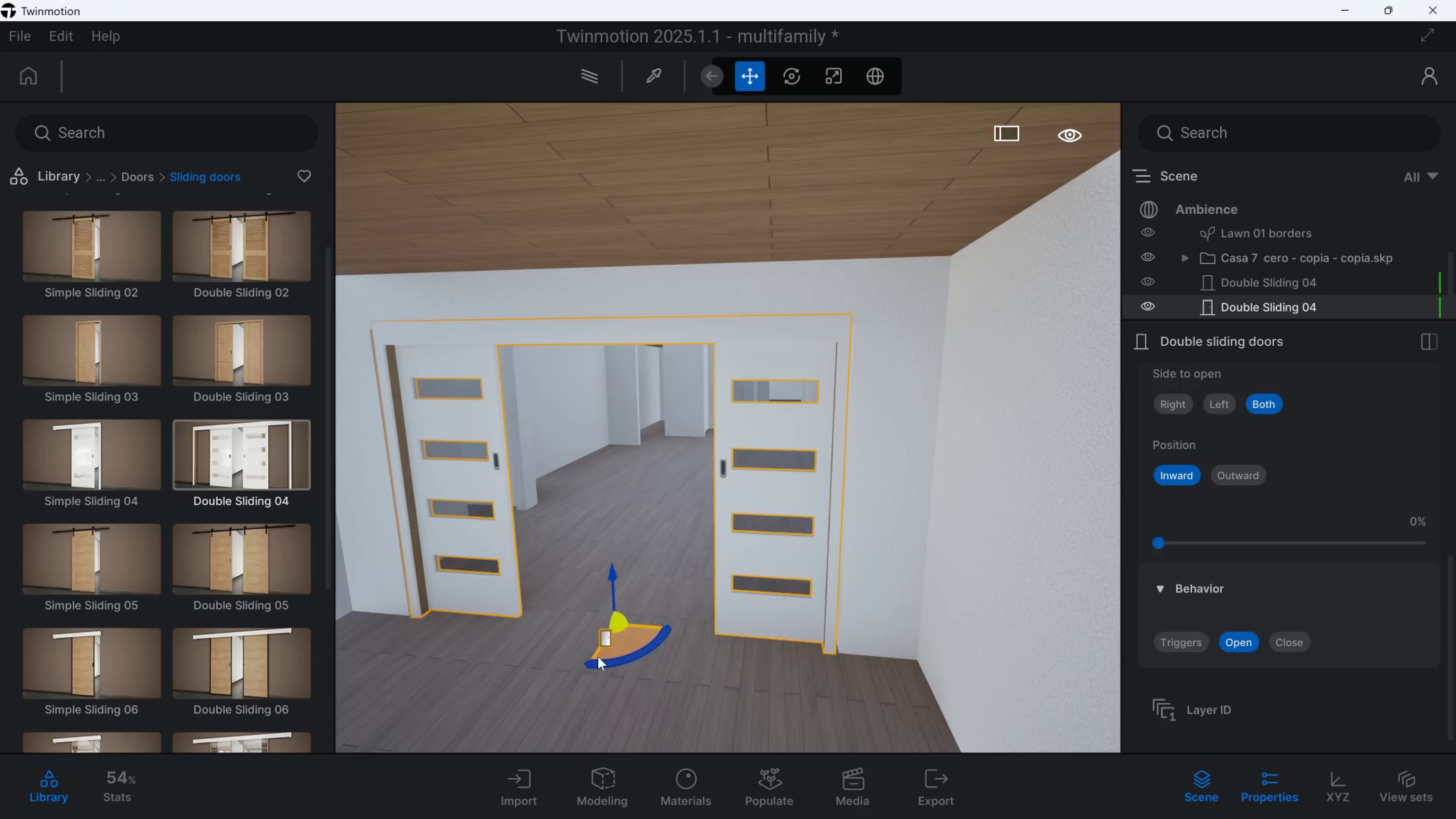 
left_click_drag(start_coordinate=[595, 654], to_coordinate=[581, 676])
 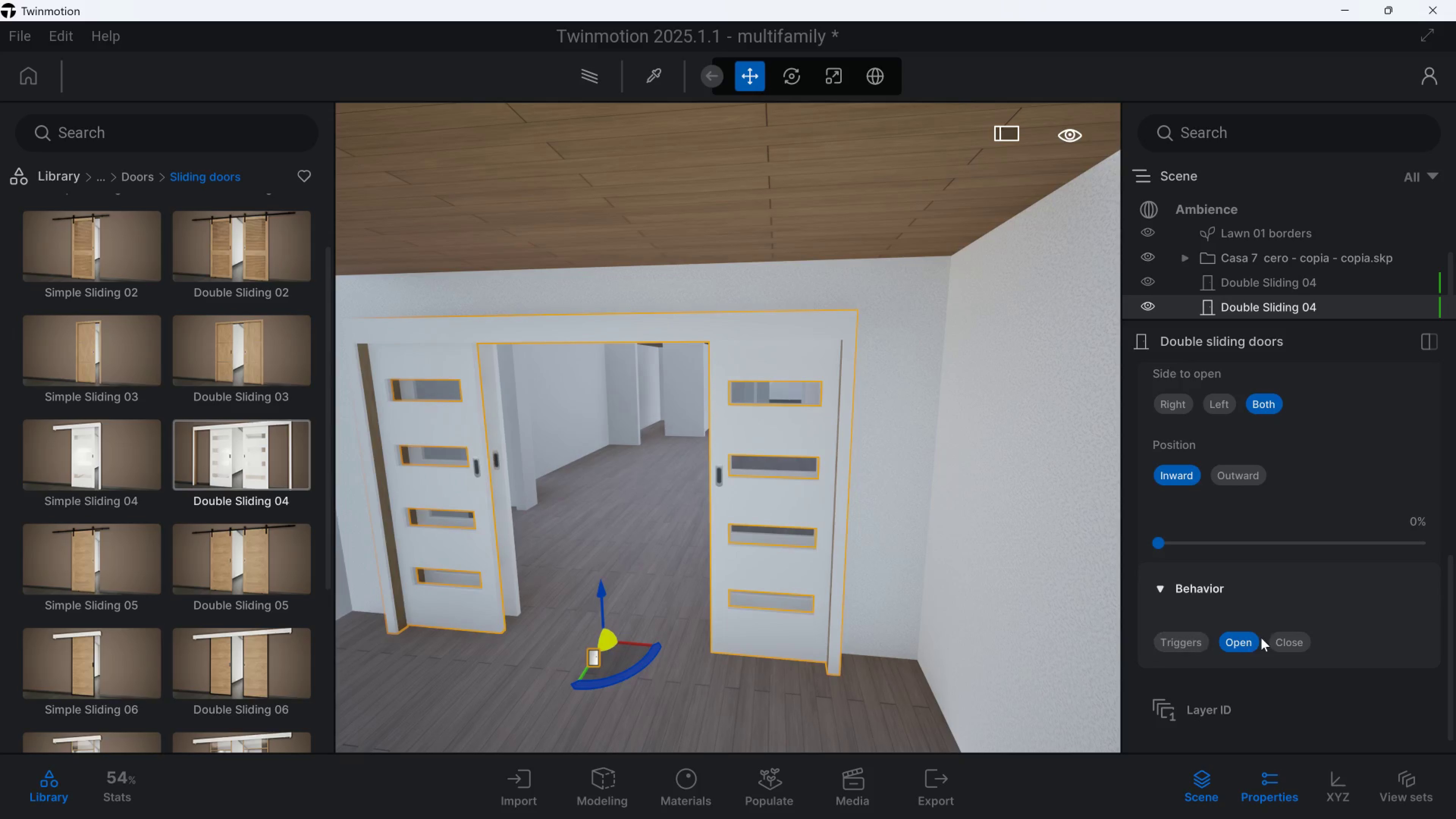 
left_click([1285, 637])
 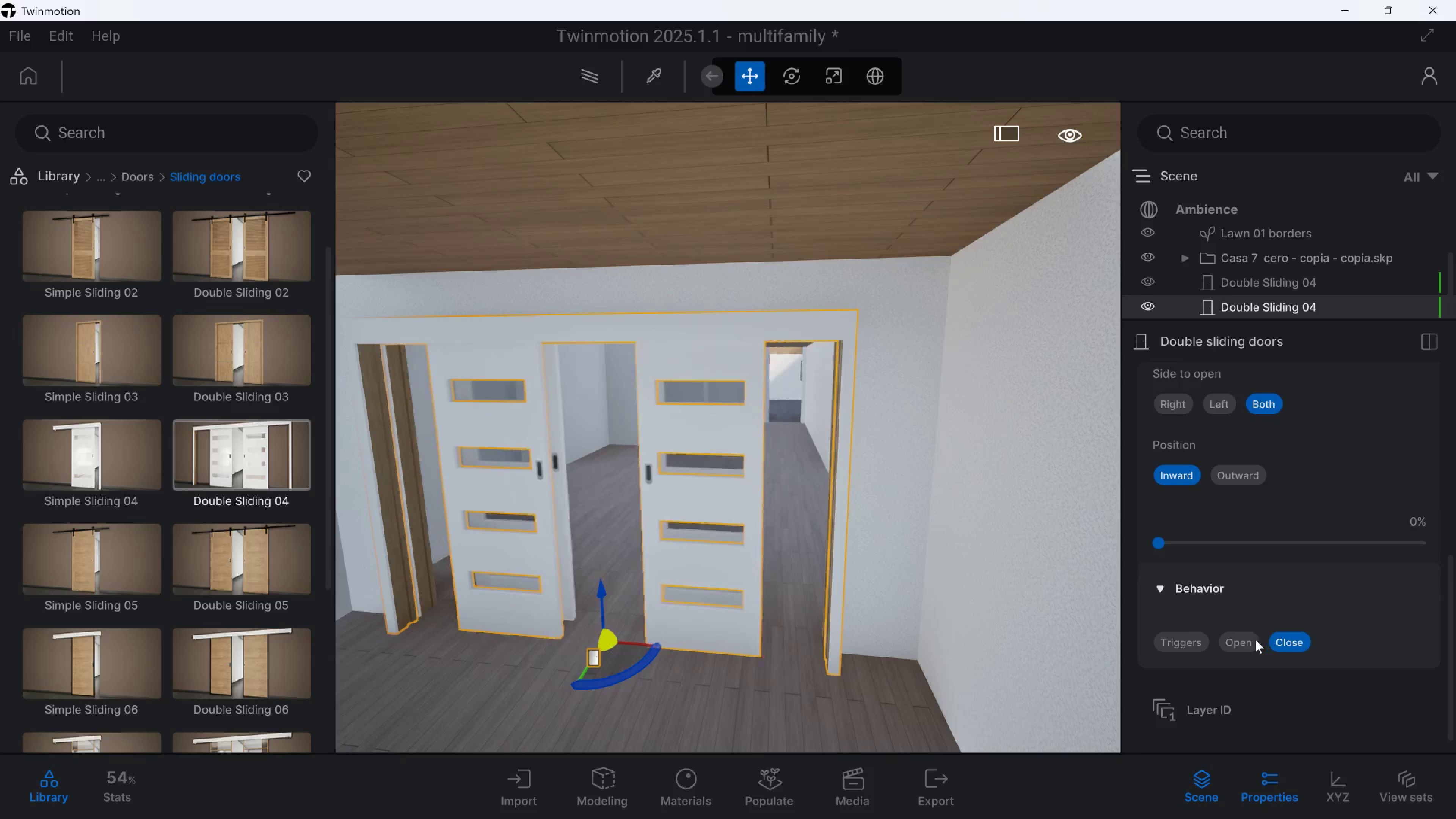 
left_click([1241, 640])
 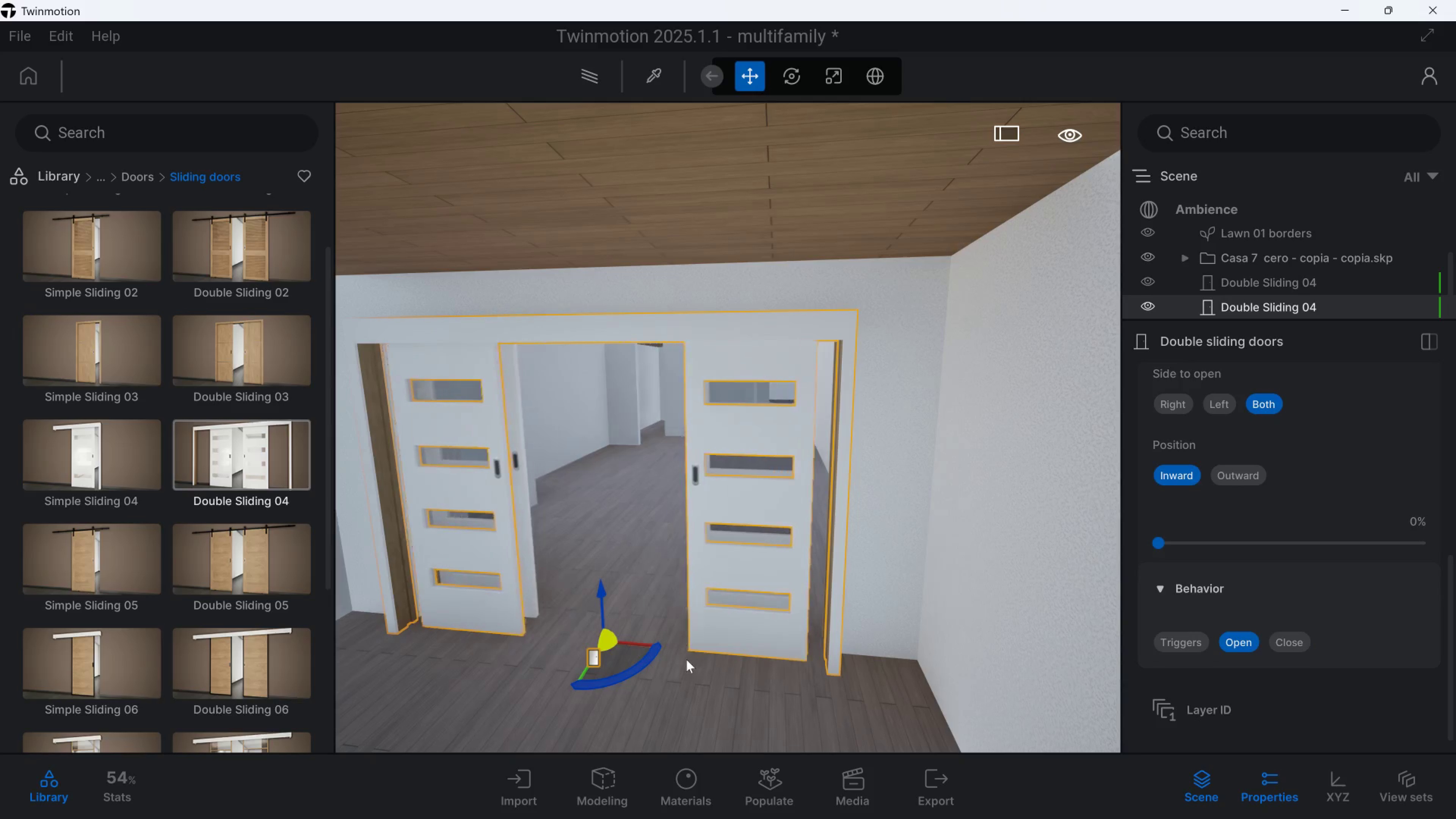 
key(Control+Z)
 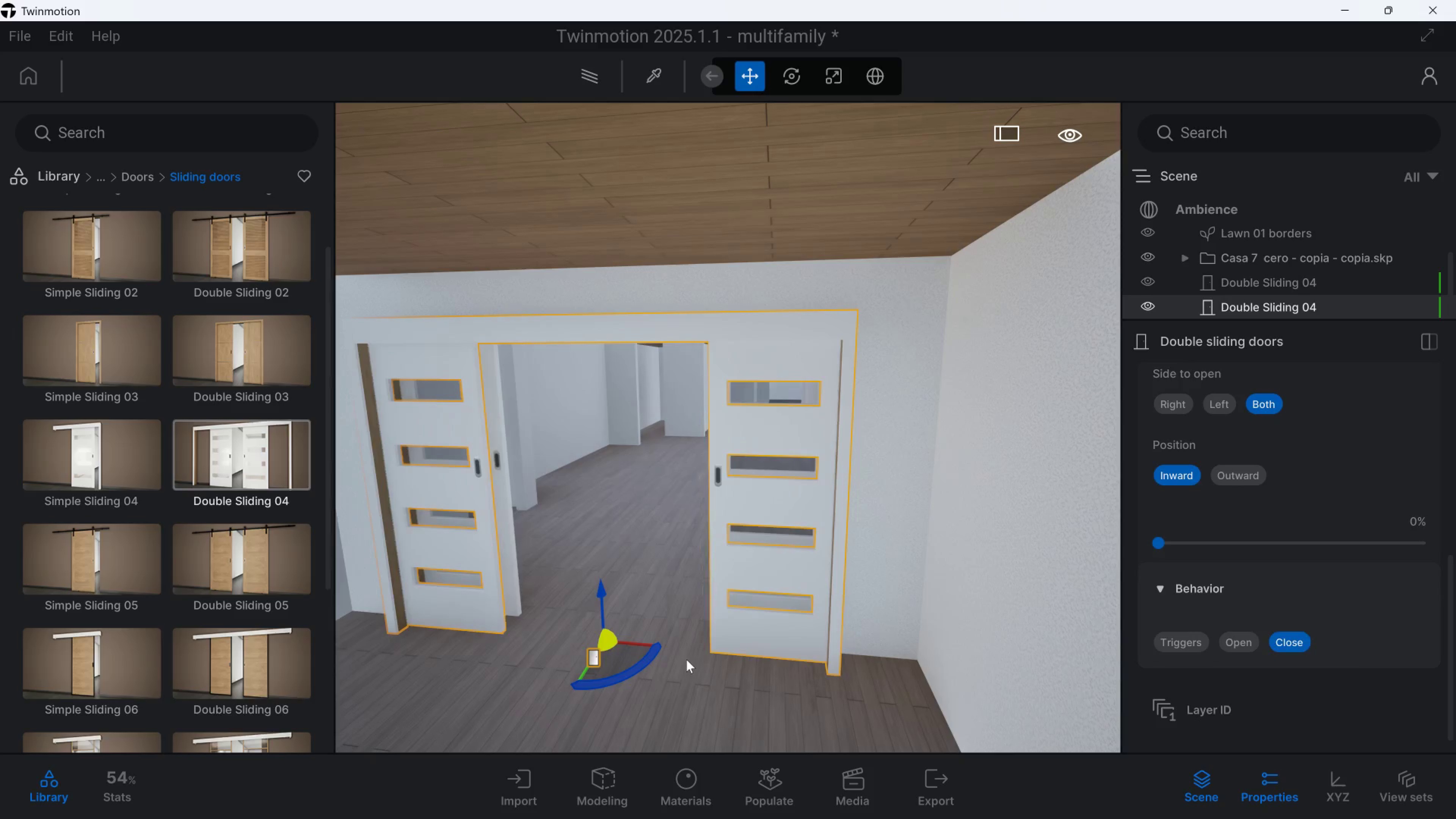 
key(Control+Z)
 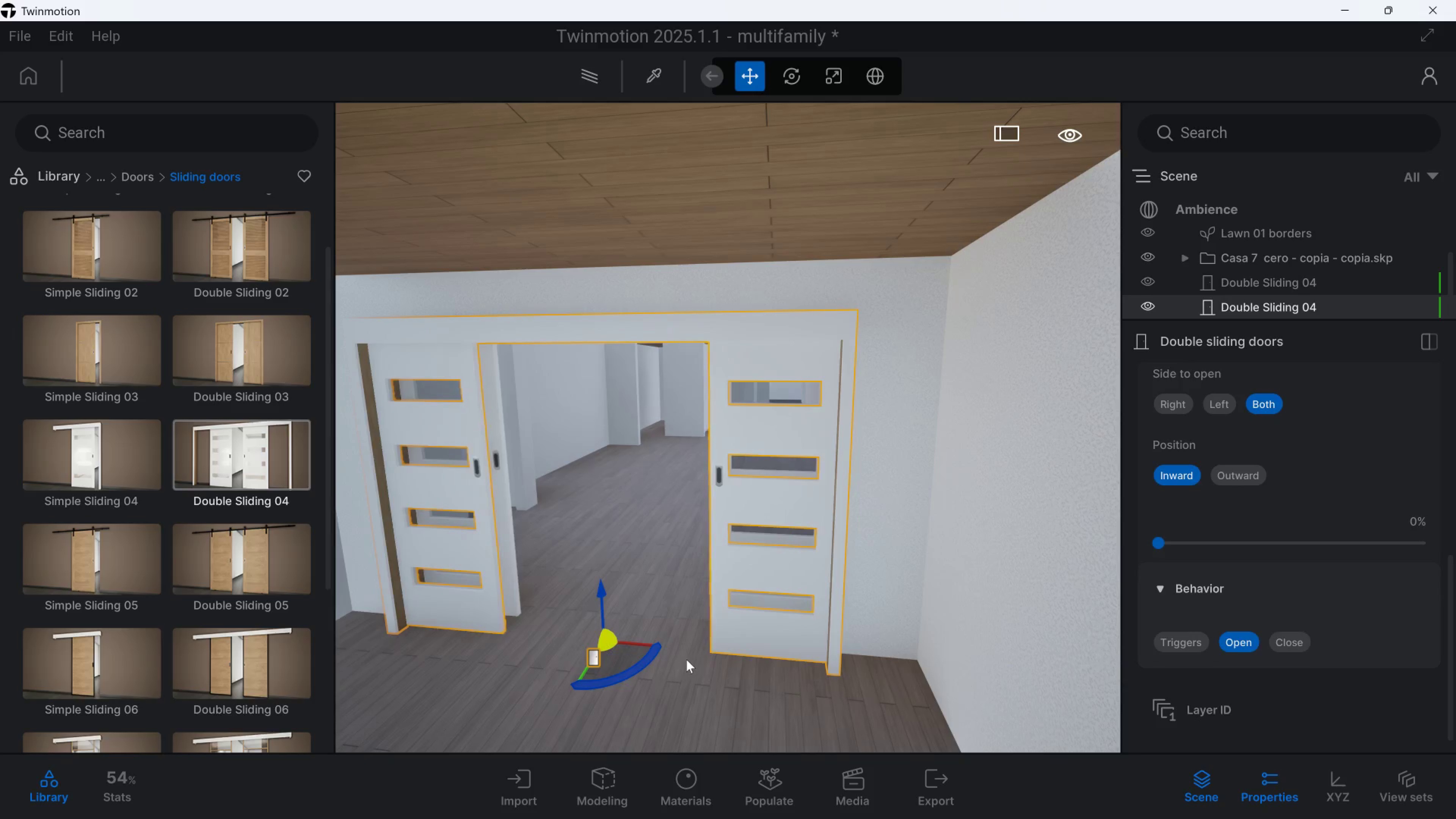 
key(Control+Z)
 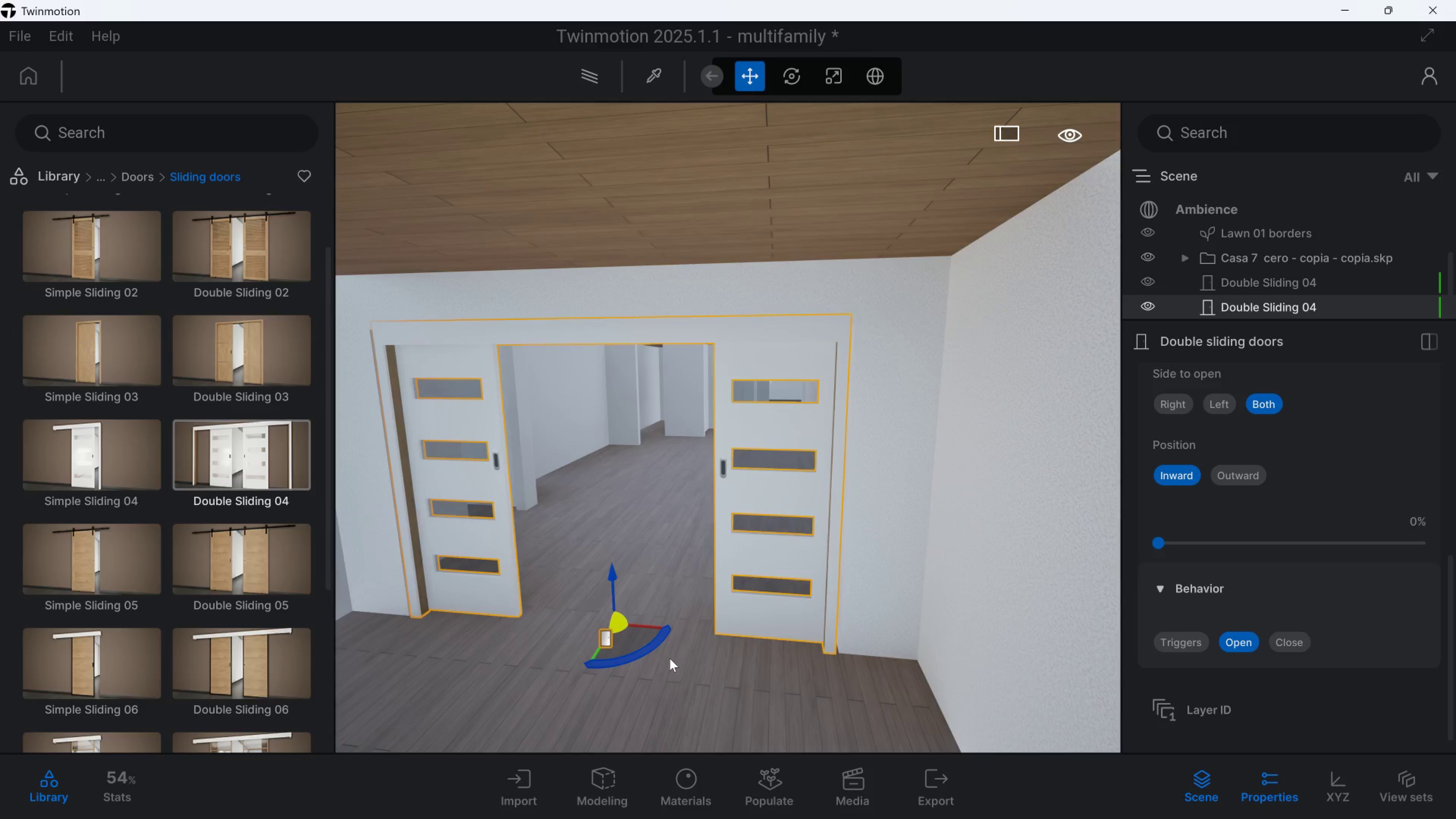 
key(Control+Z)
 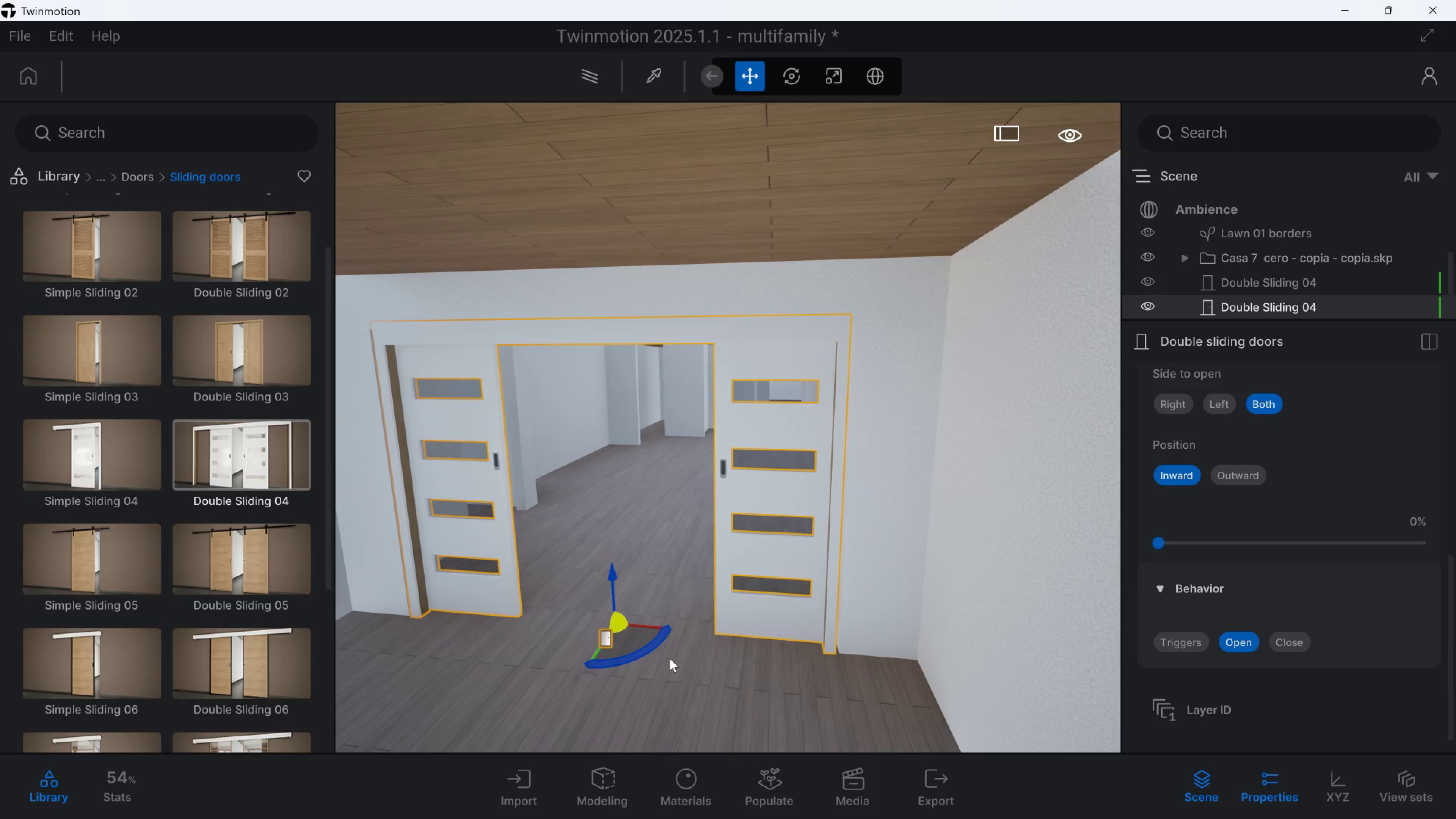 
key(Control+V)
 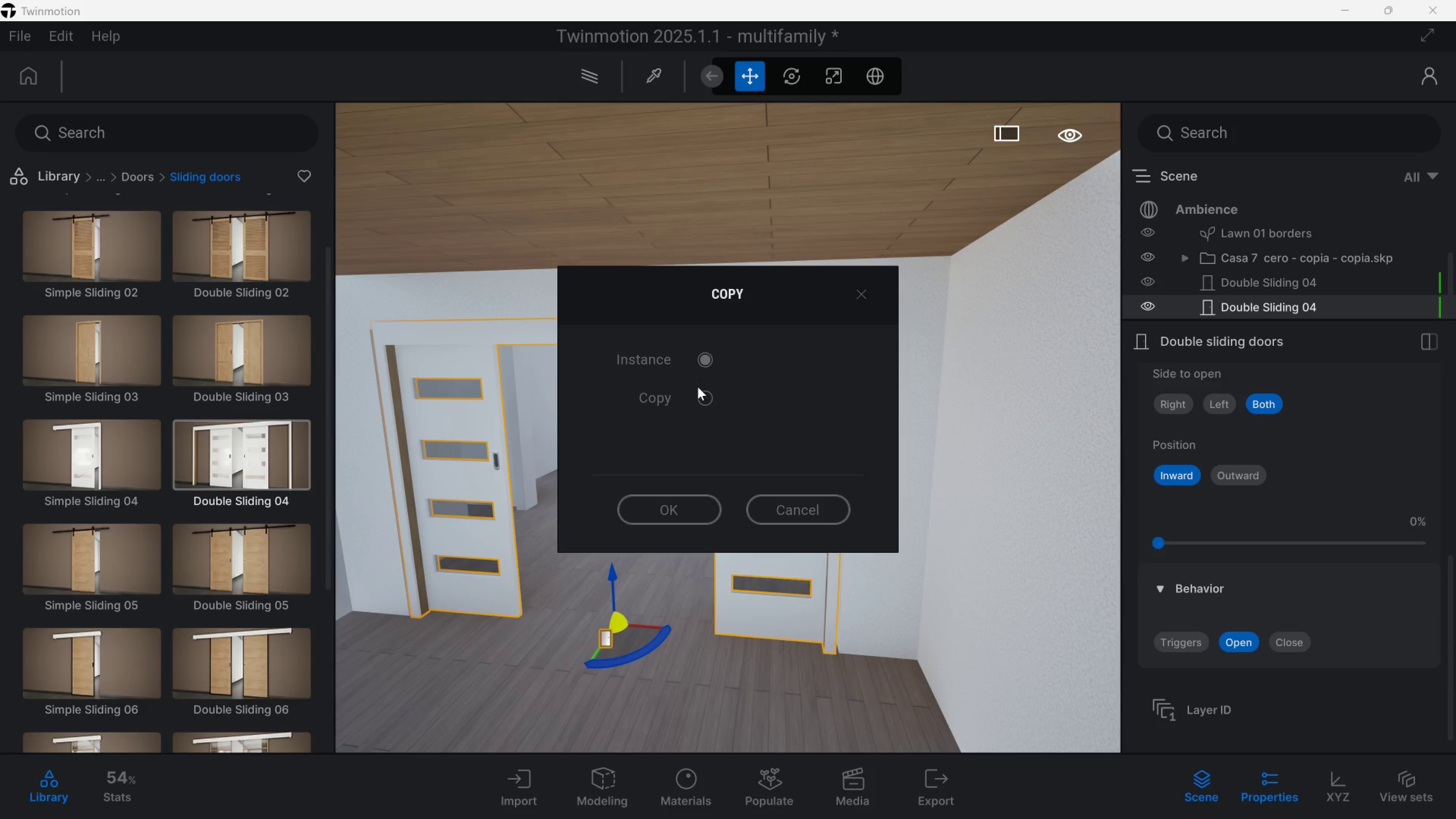 
left_click([700, 393])
 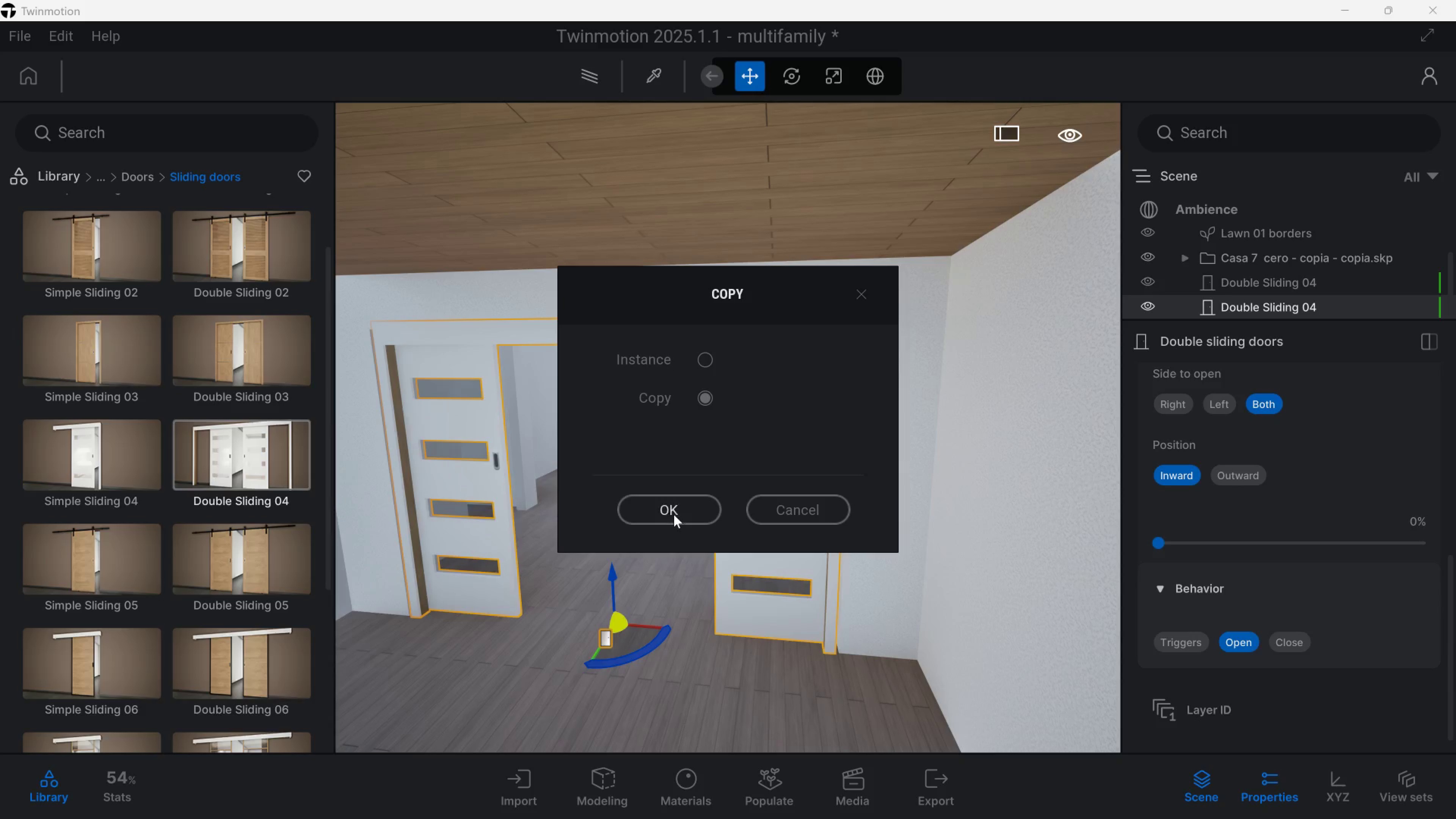 
left_click([674, 514])
 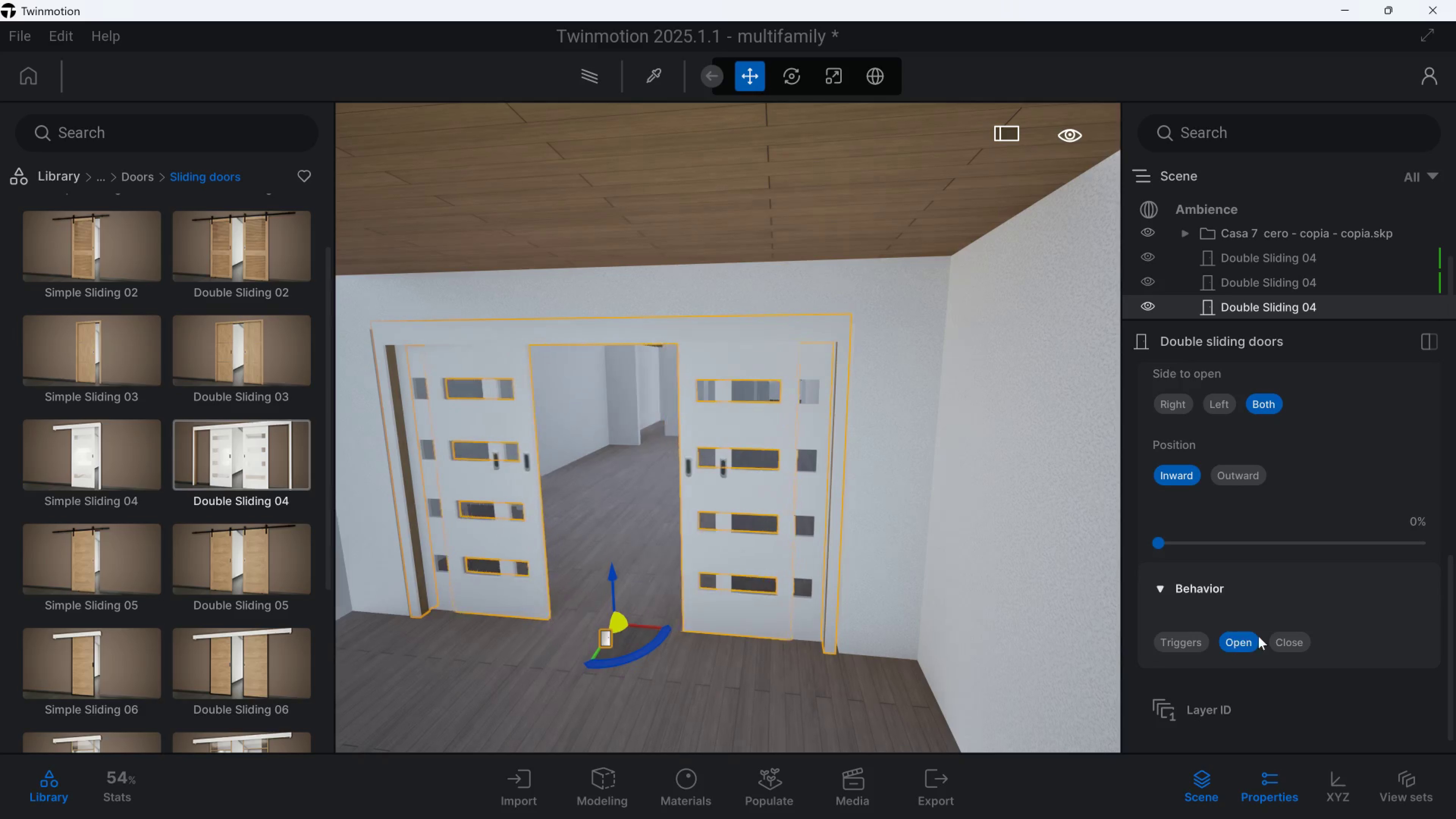 
left_click([1286, 641])
 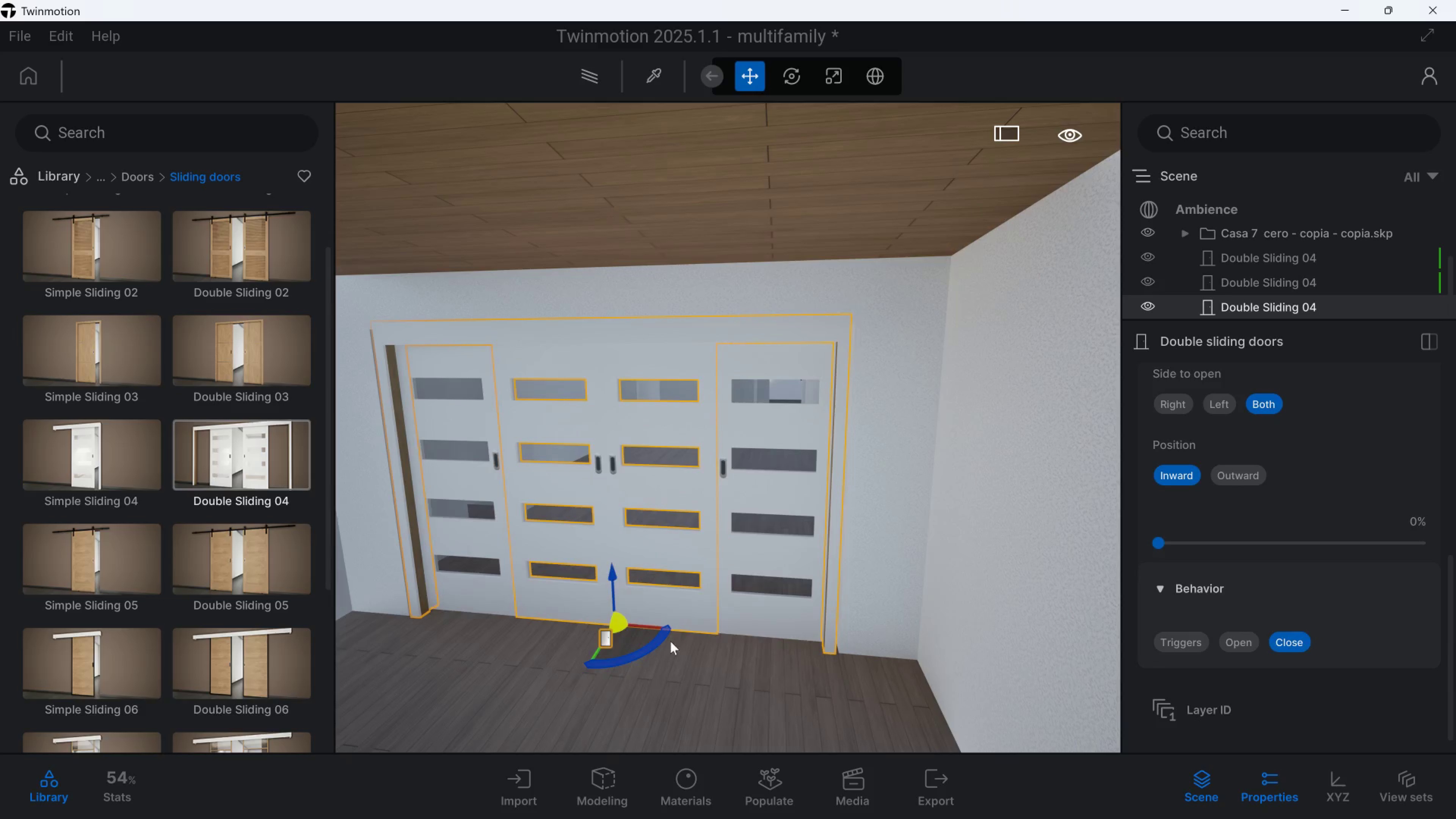 
left_click_drag(start_coordinate=[595, 652], to_coordinate=[600, 644])
 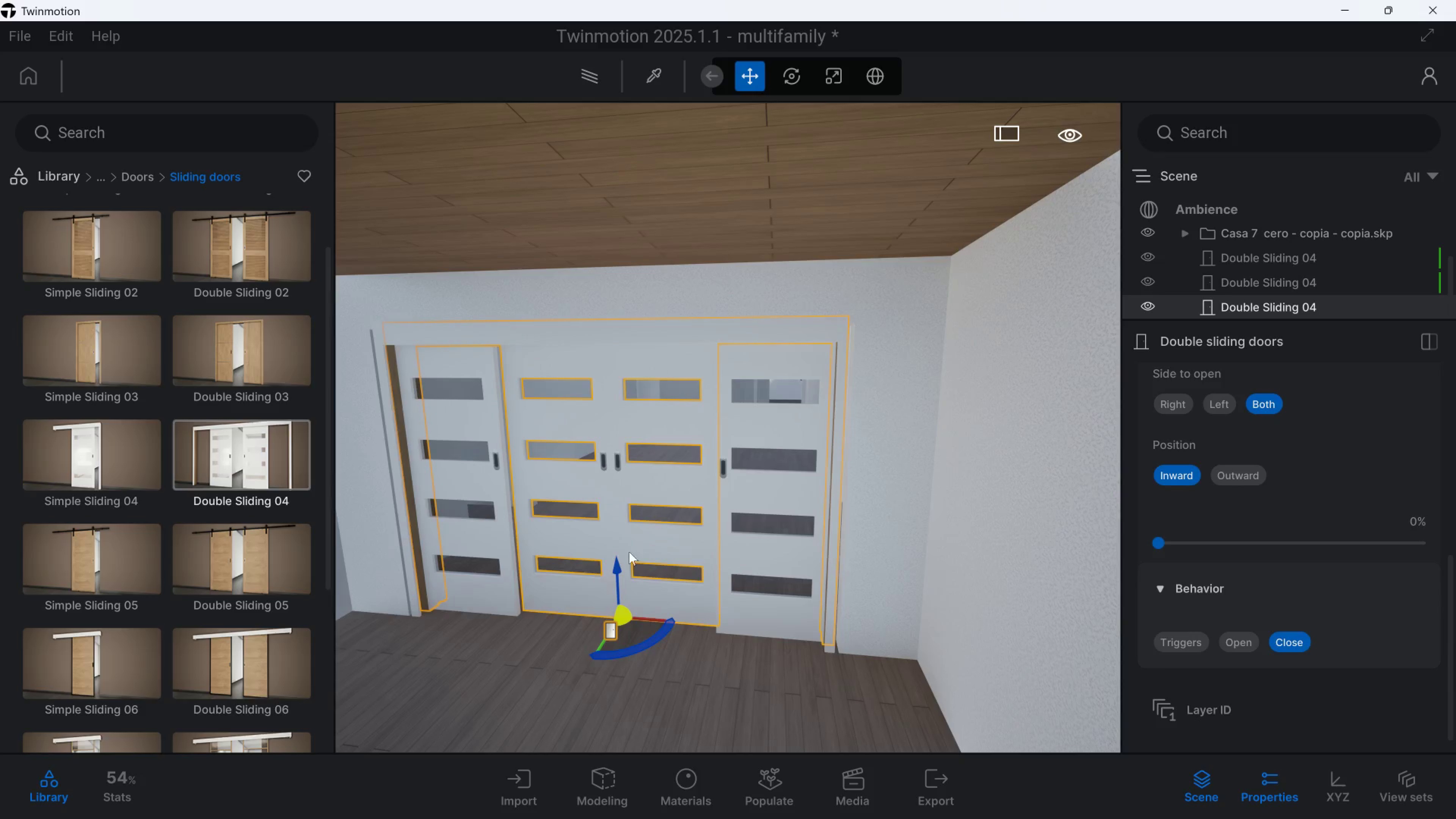 
scroll: coordinate [1259, 564], scroll_direction: up, amount: 16.0
 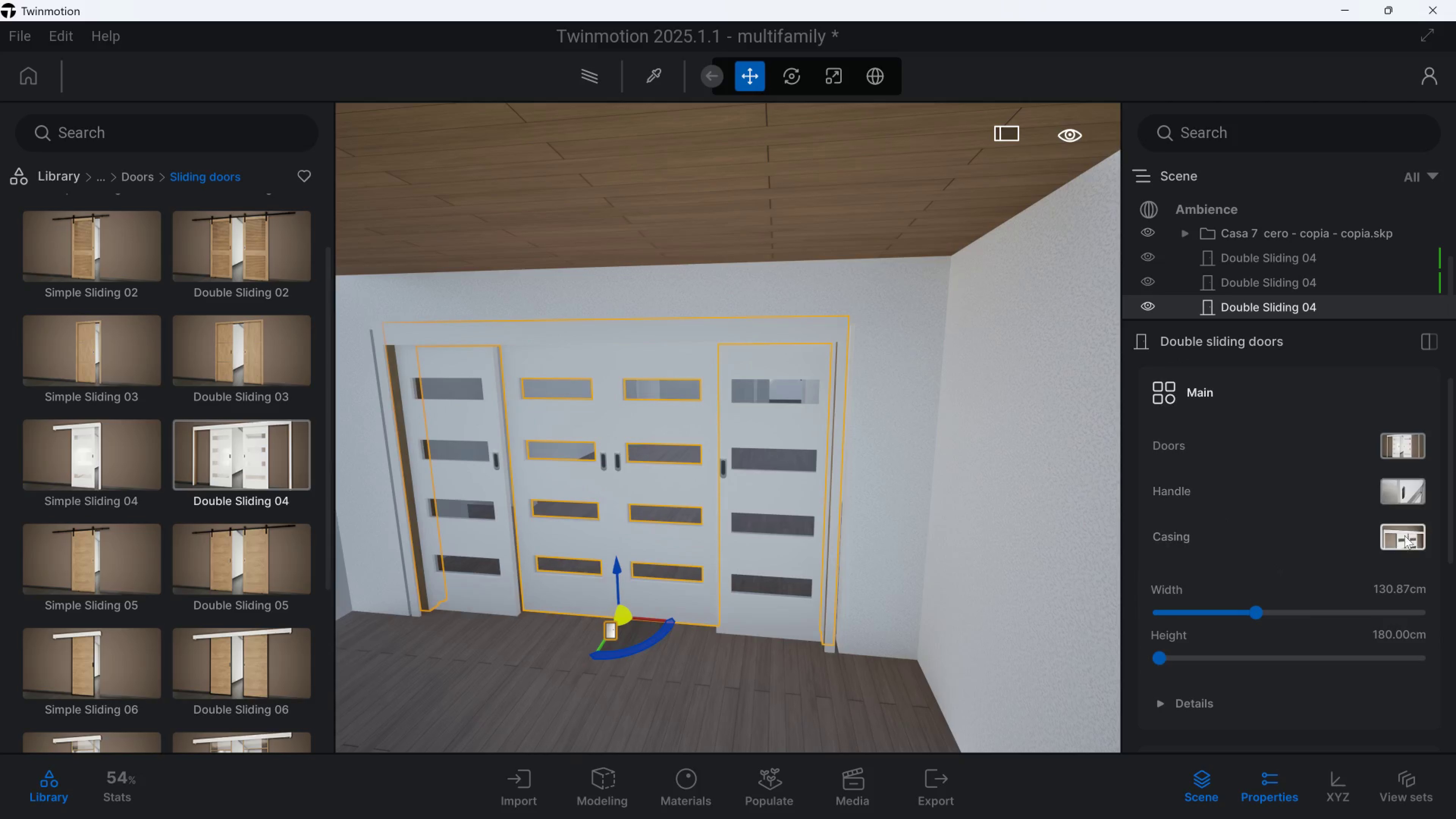 
left_click([1404, 535])
 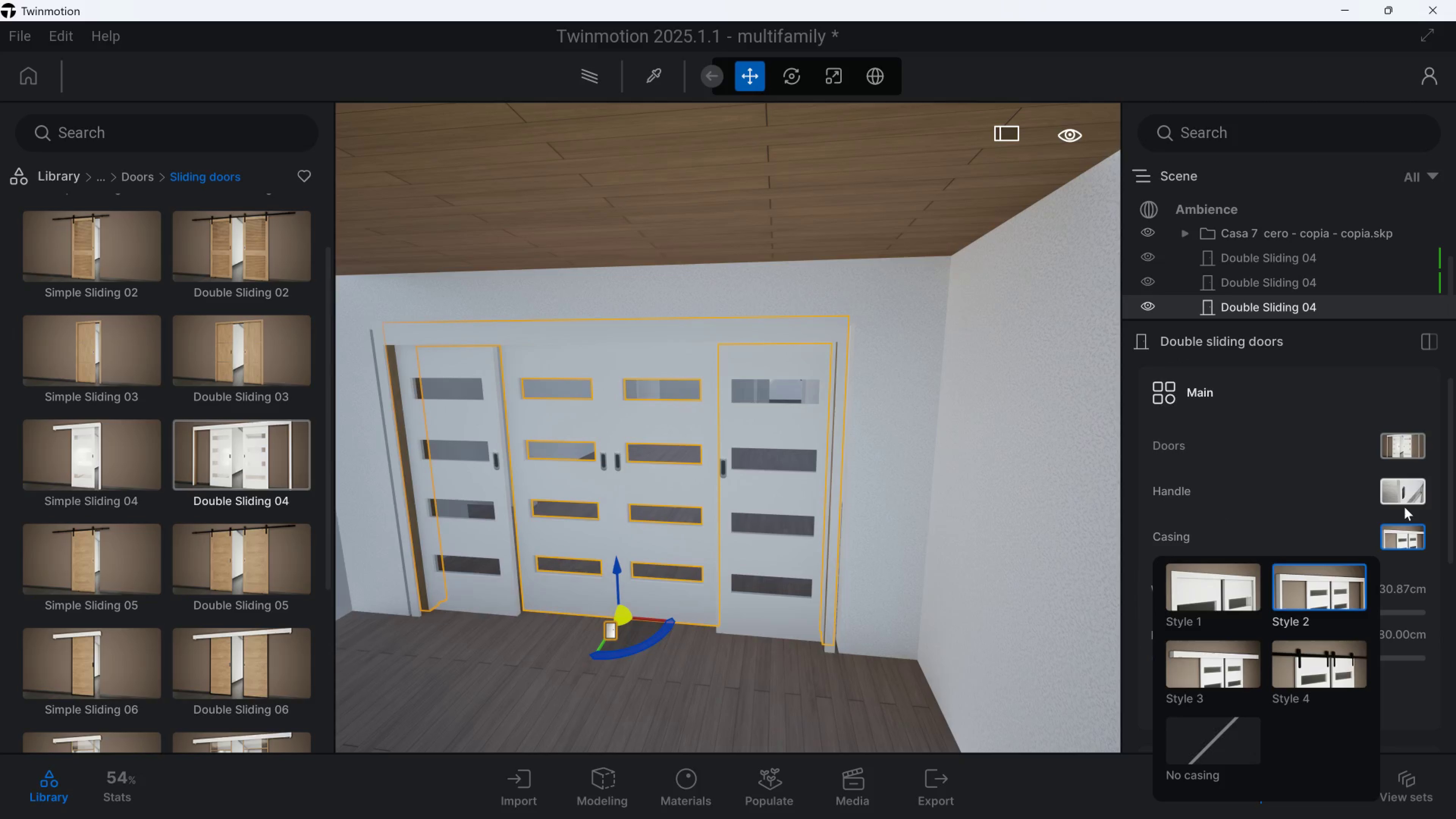 
left_click([1404, 507])
 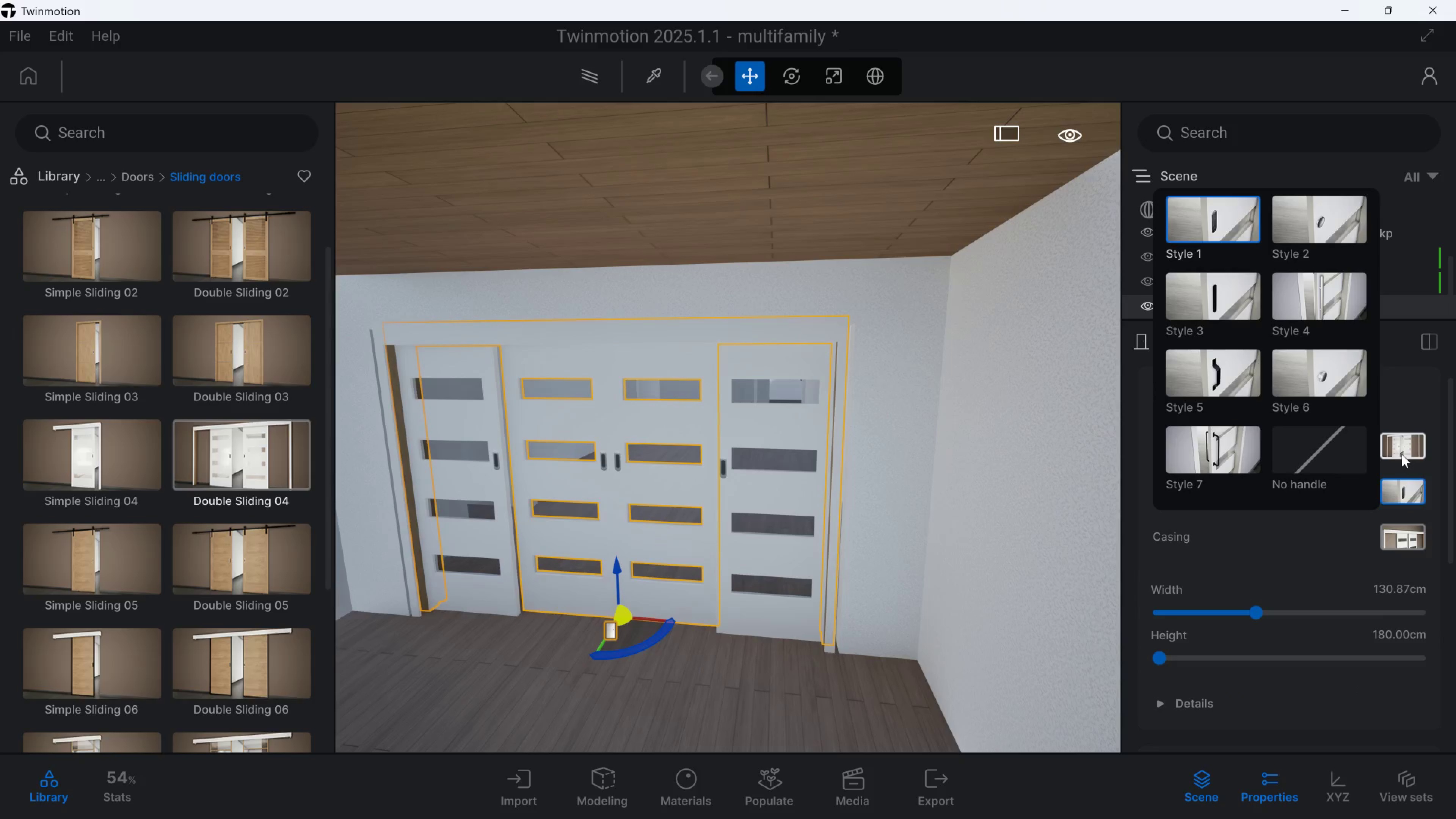 
left_click([1402, 454])
 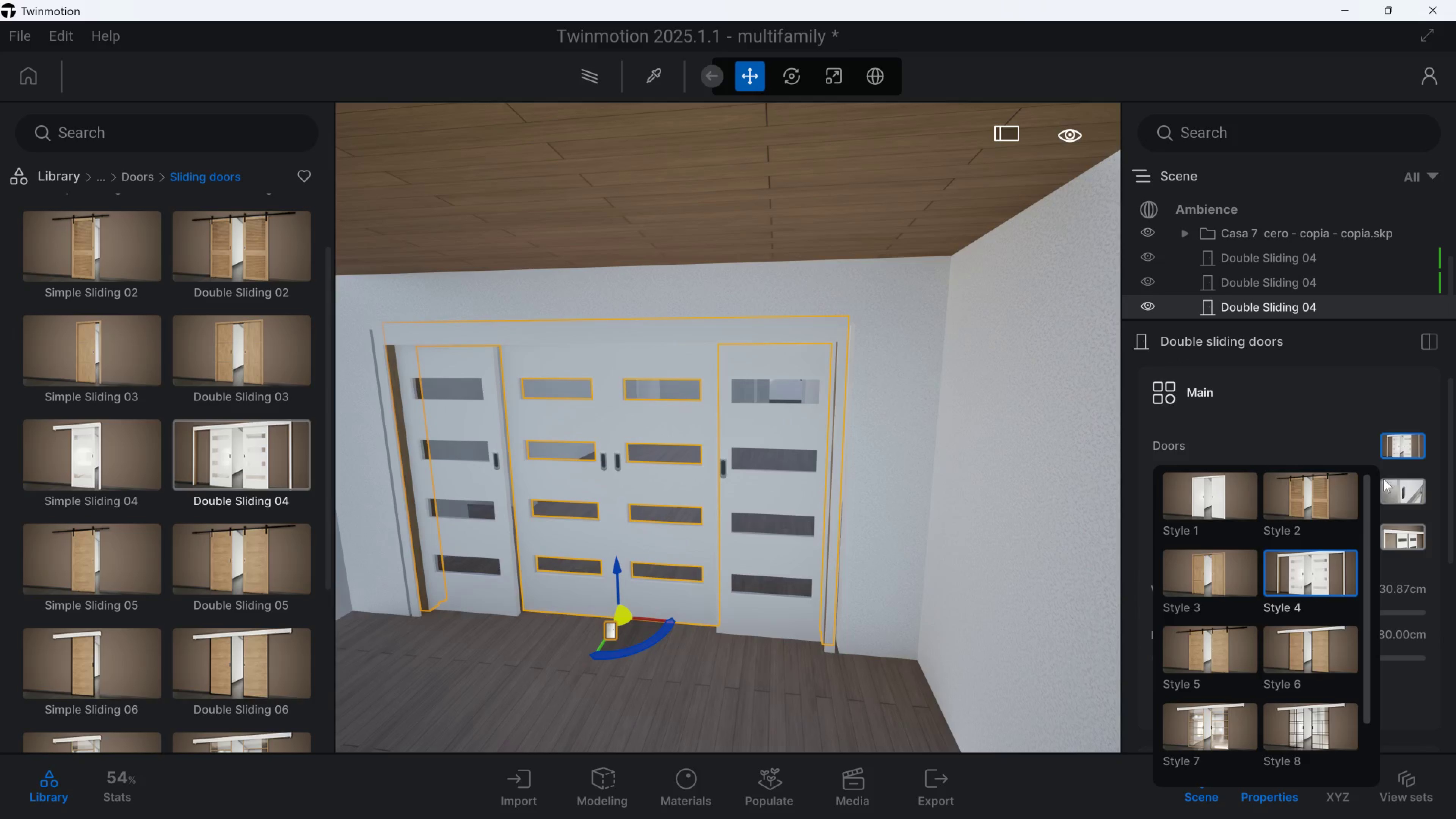 
scroll: coordinate [1277, 670], scroll_direction: down, amount: 5.0
 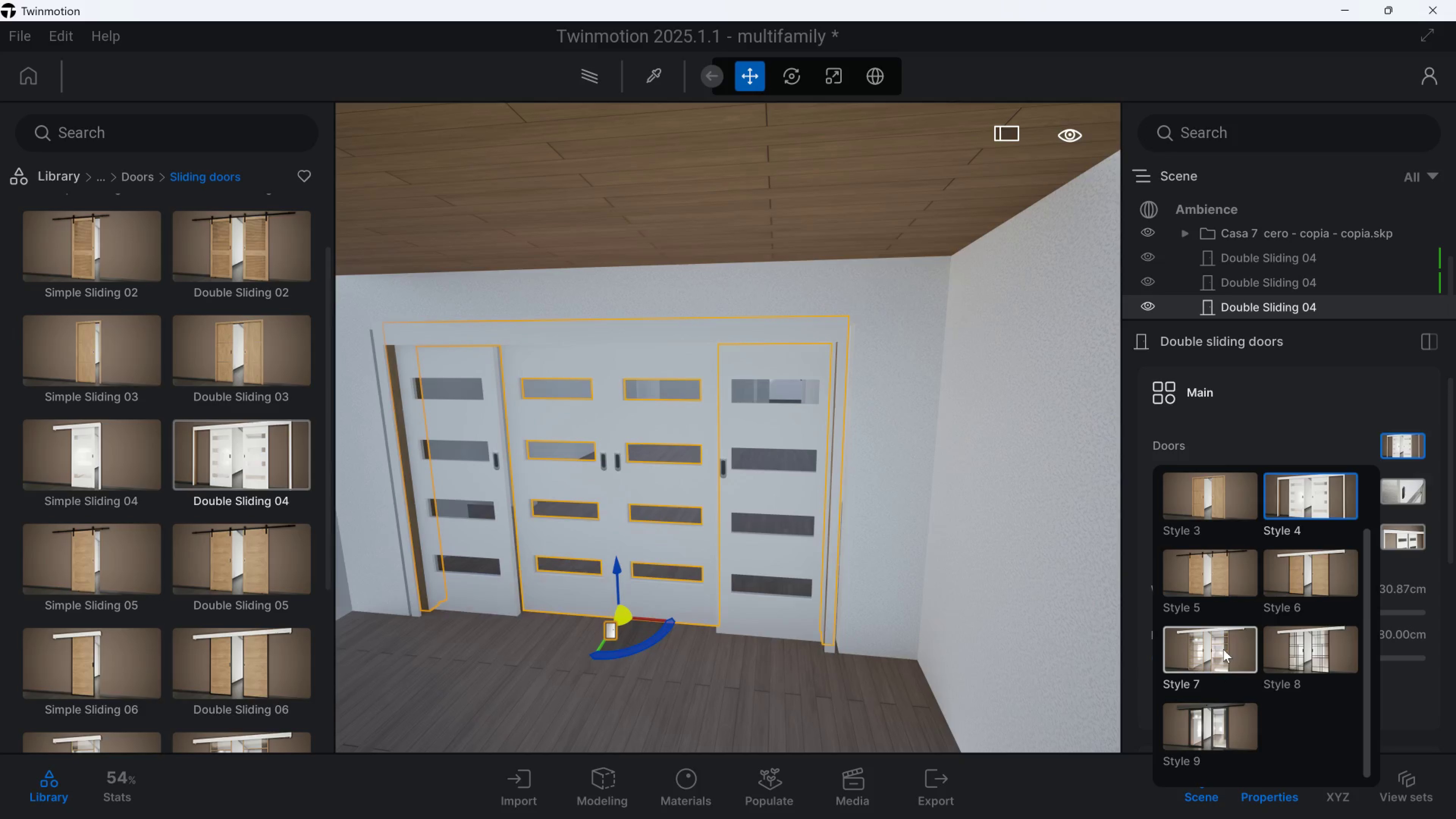 
left_click([1223, 648])
 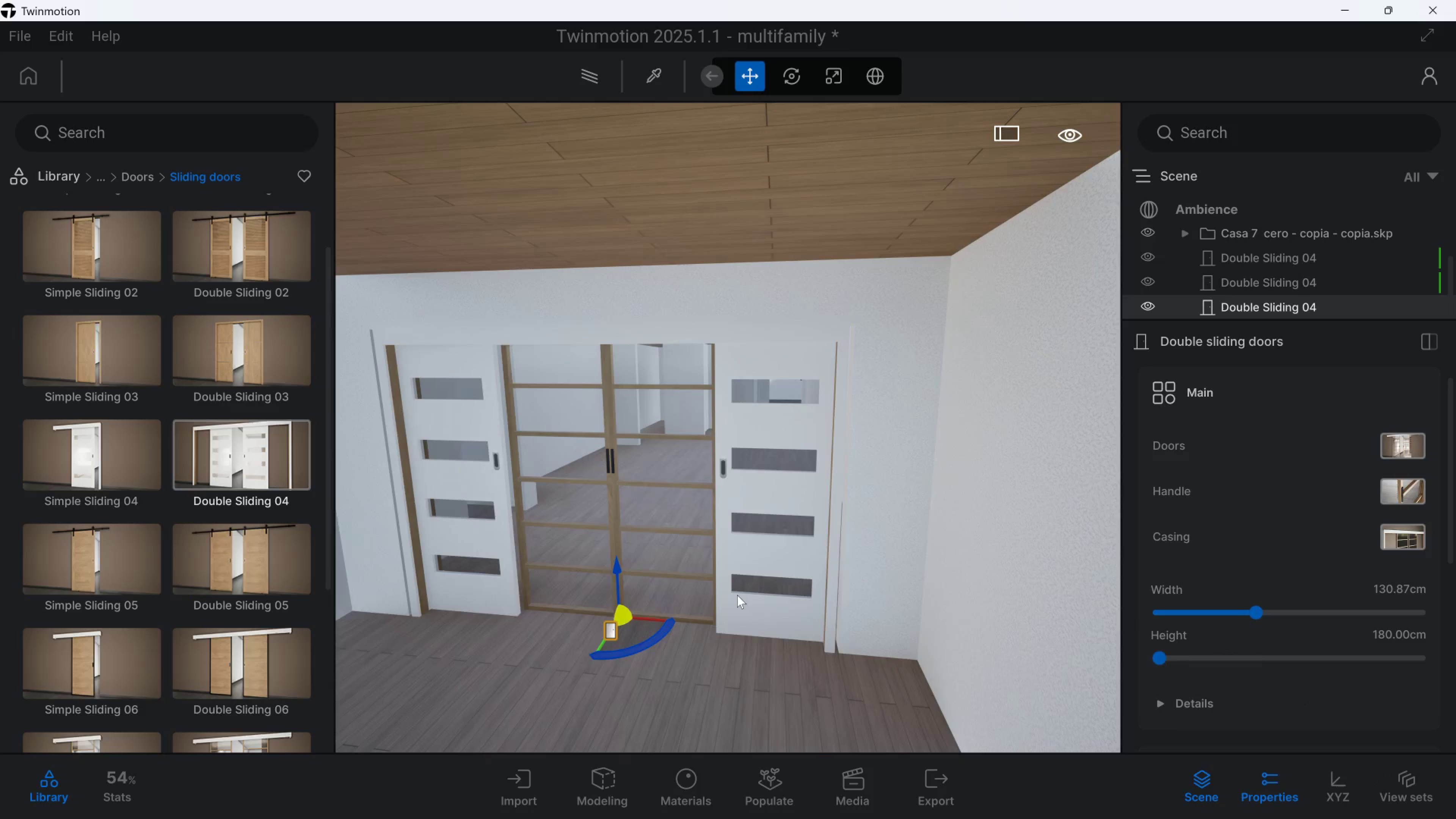 
left_click([740, 601])
 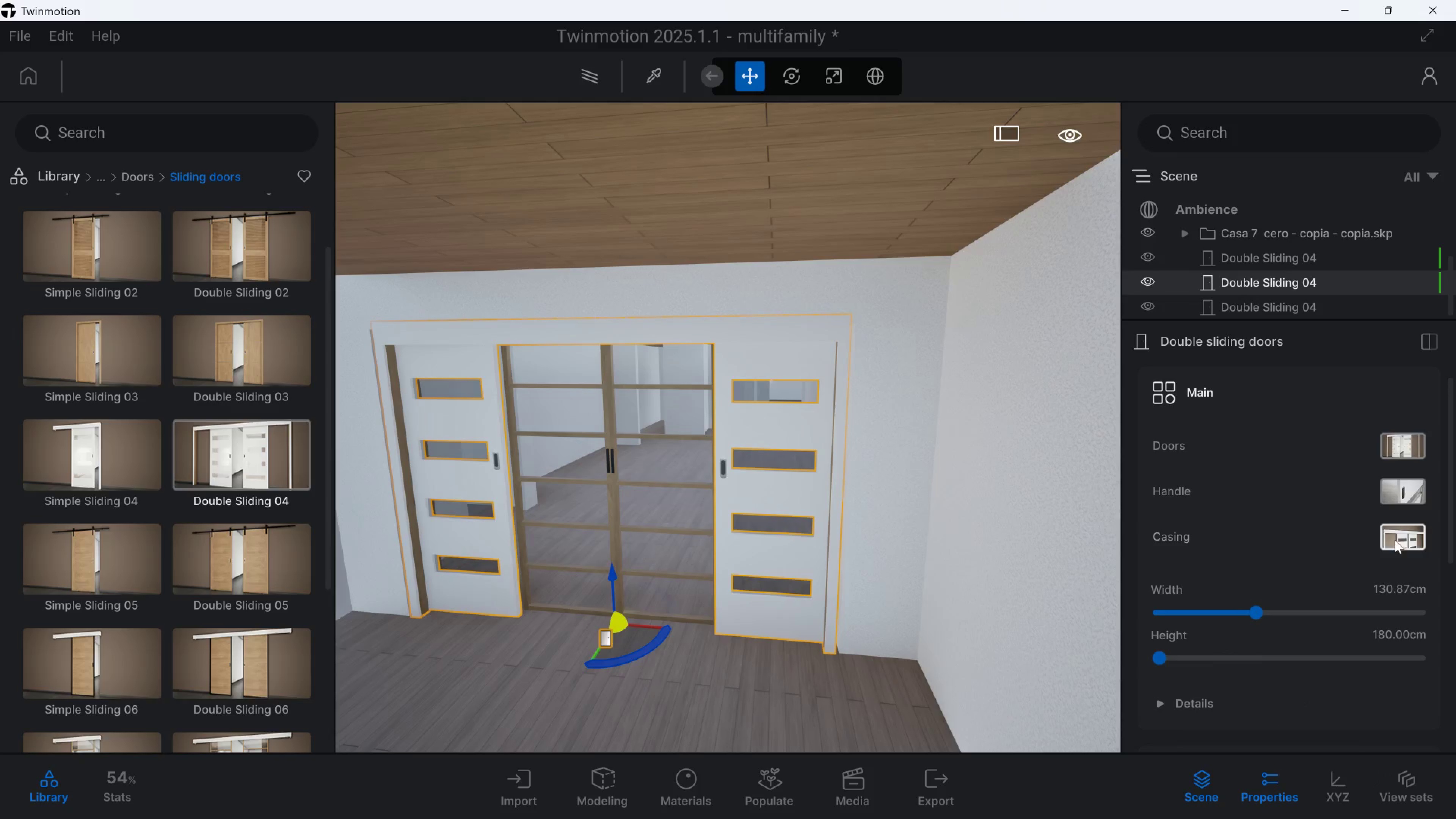 
left_click([1401, 449])
 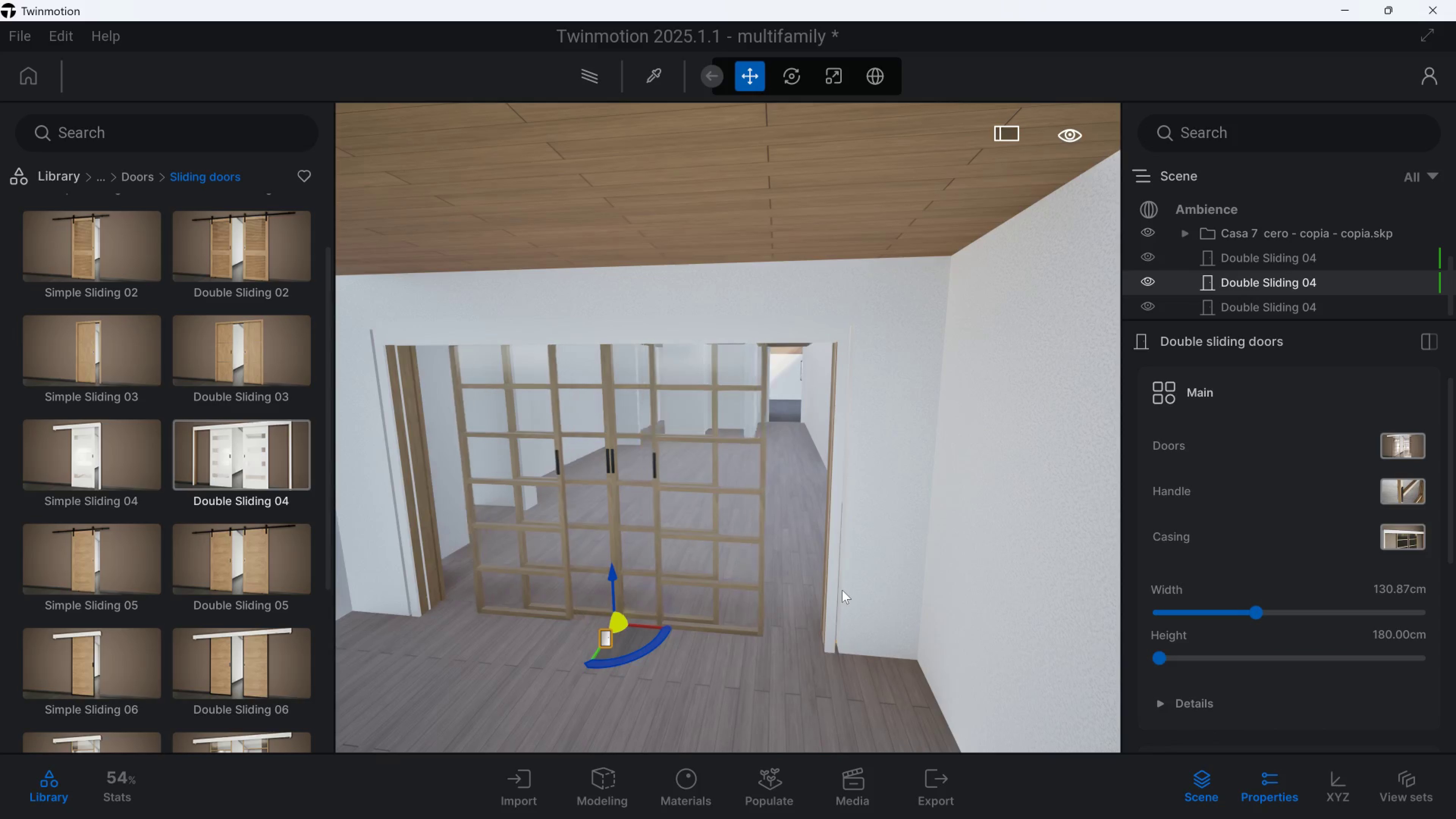 
hold_key(key=A, duration=0.31)
 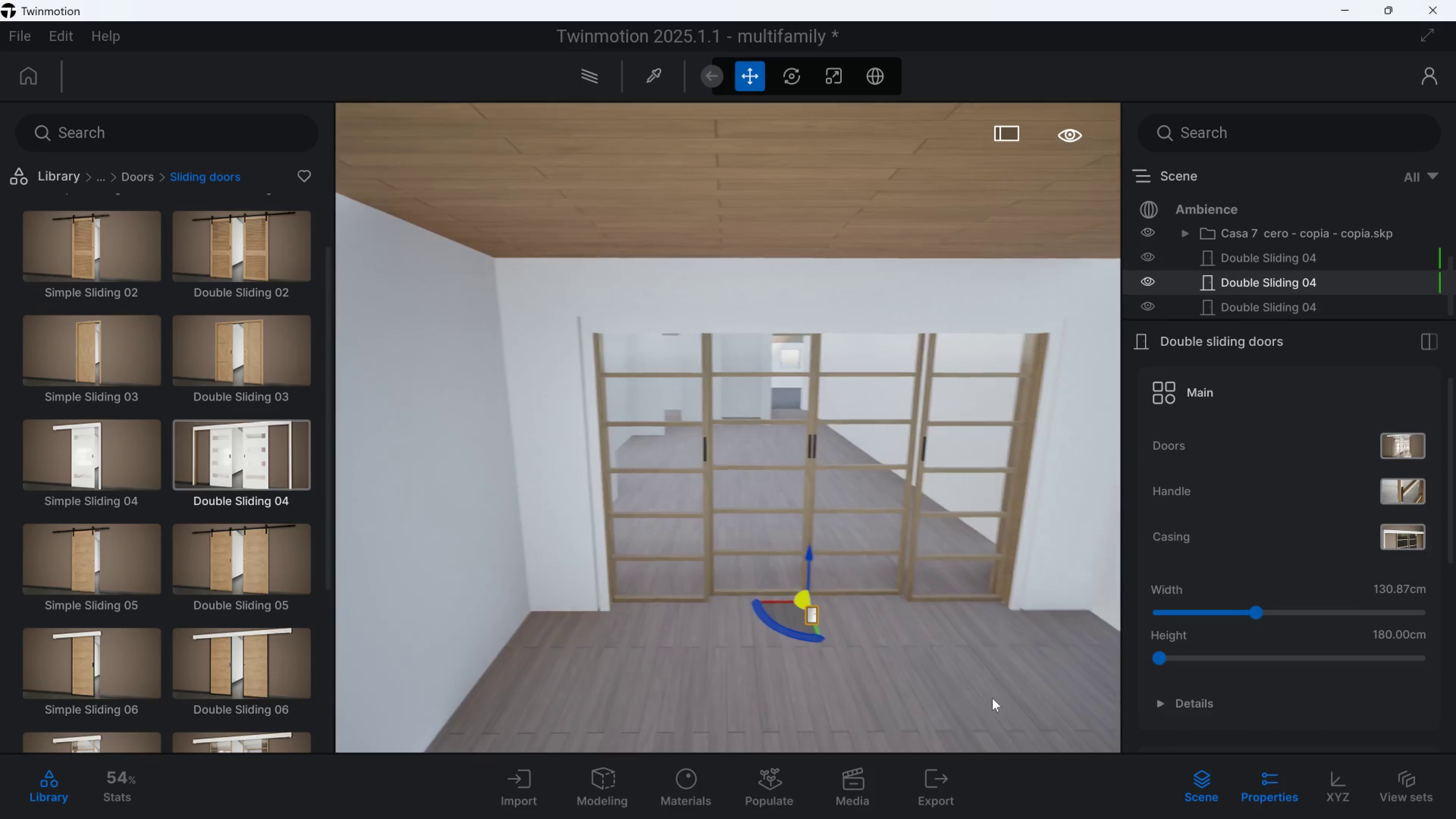 
type(wwsw)
 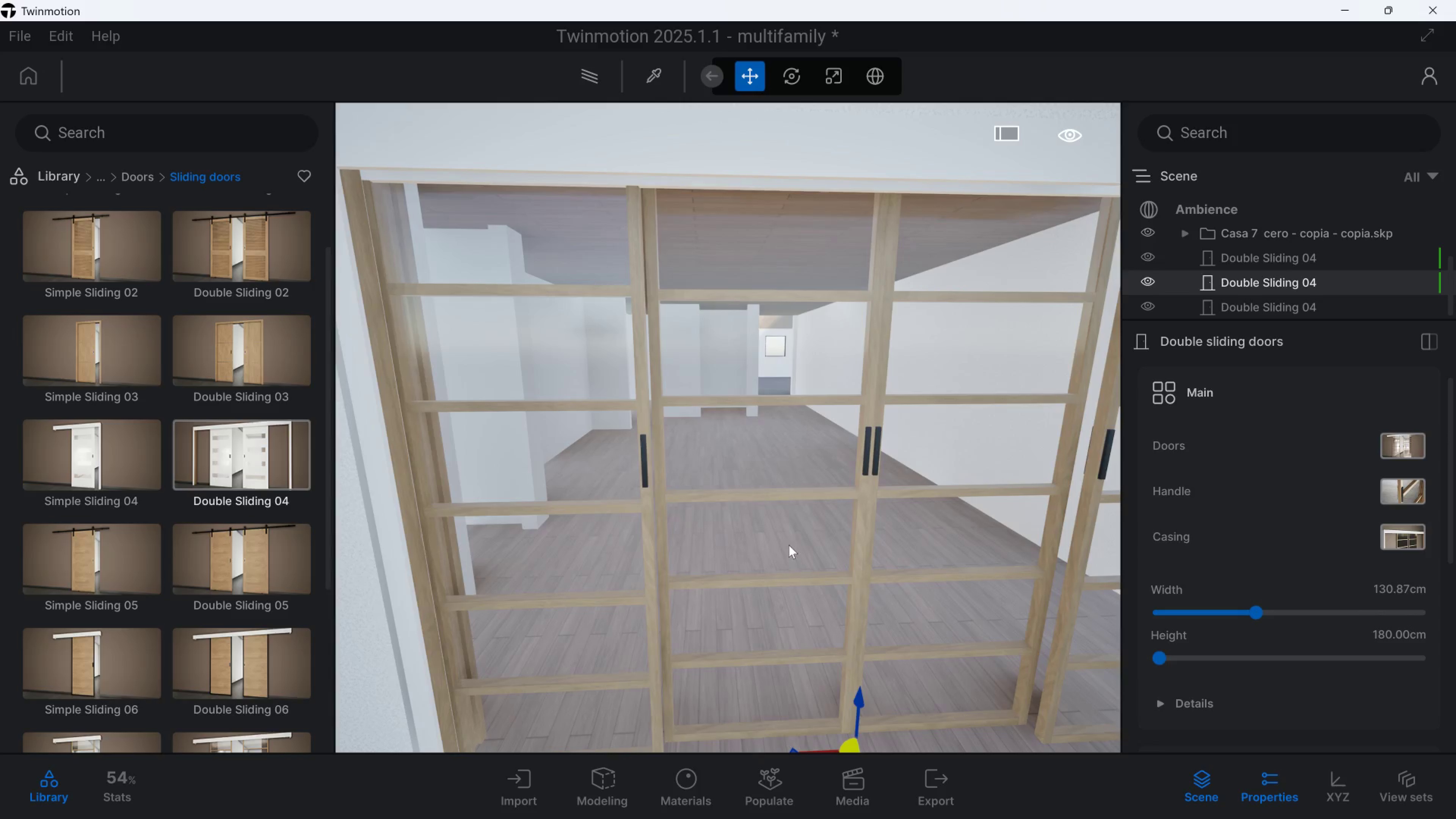 
scroll: coordinate [1271, 700], scroll_direction: down, amount: 11.0
 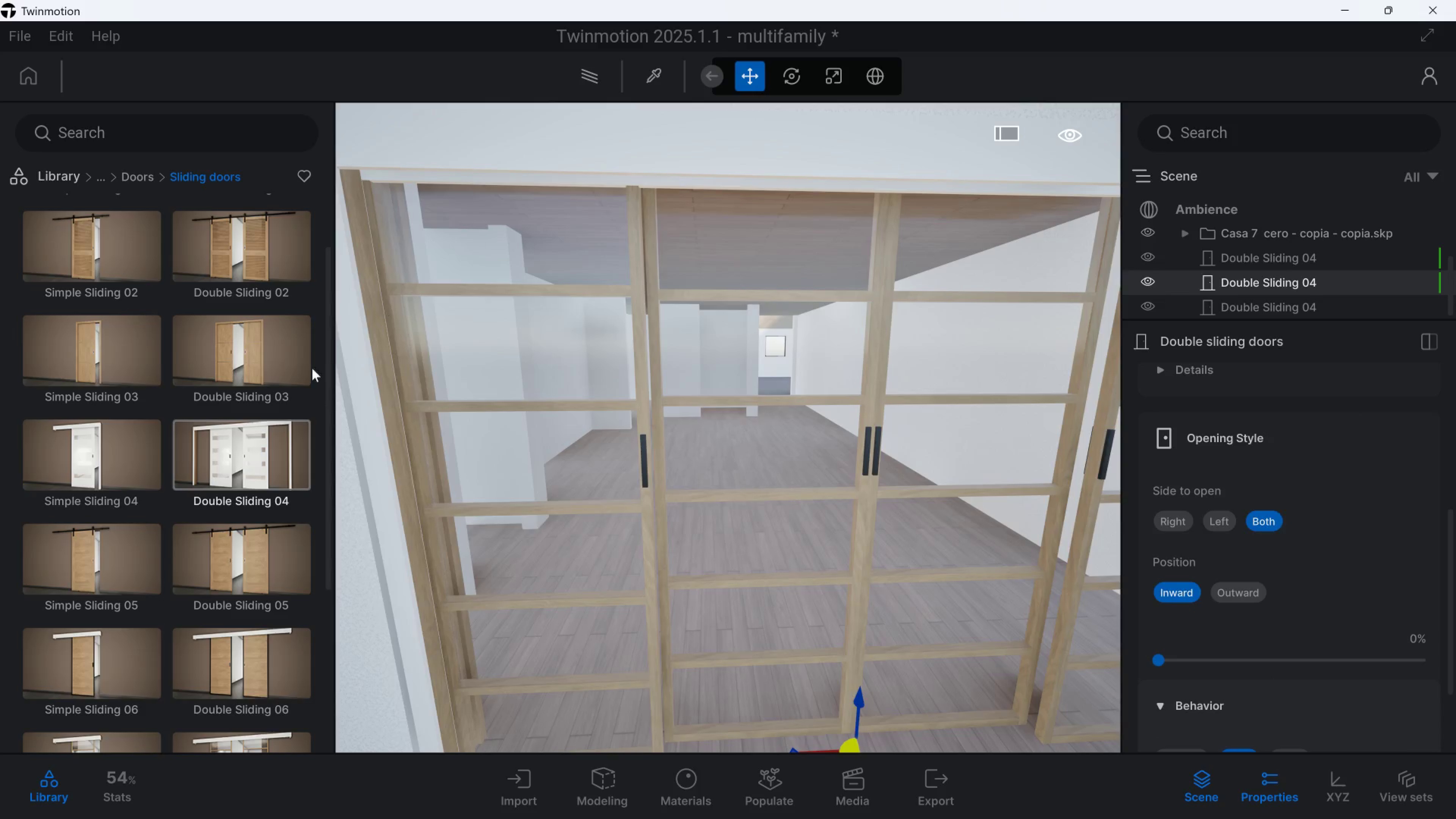 
hold_key(key=S, duration=0.48)
 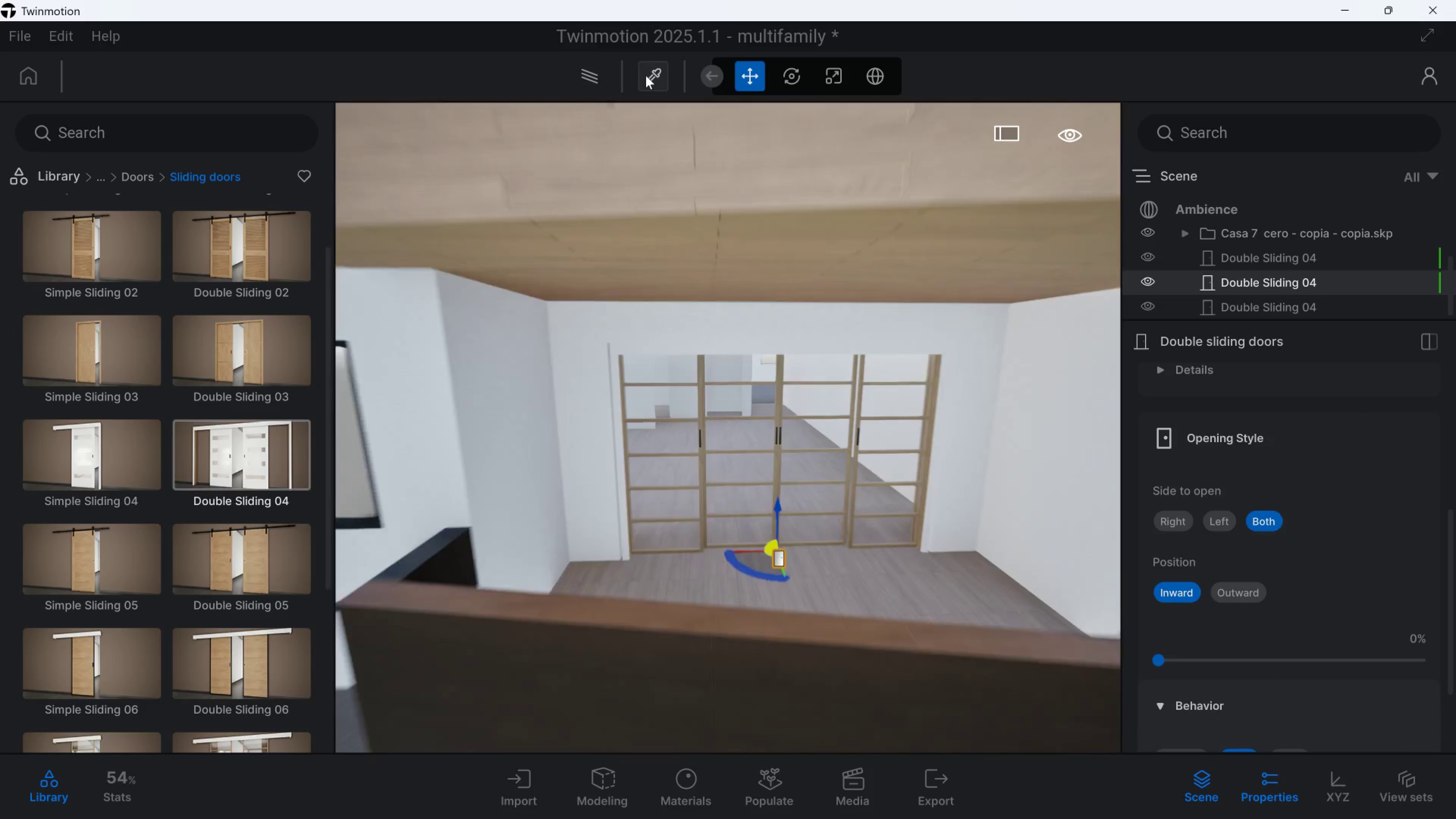 
left_click([646, 75])
 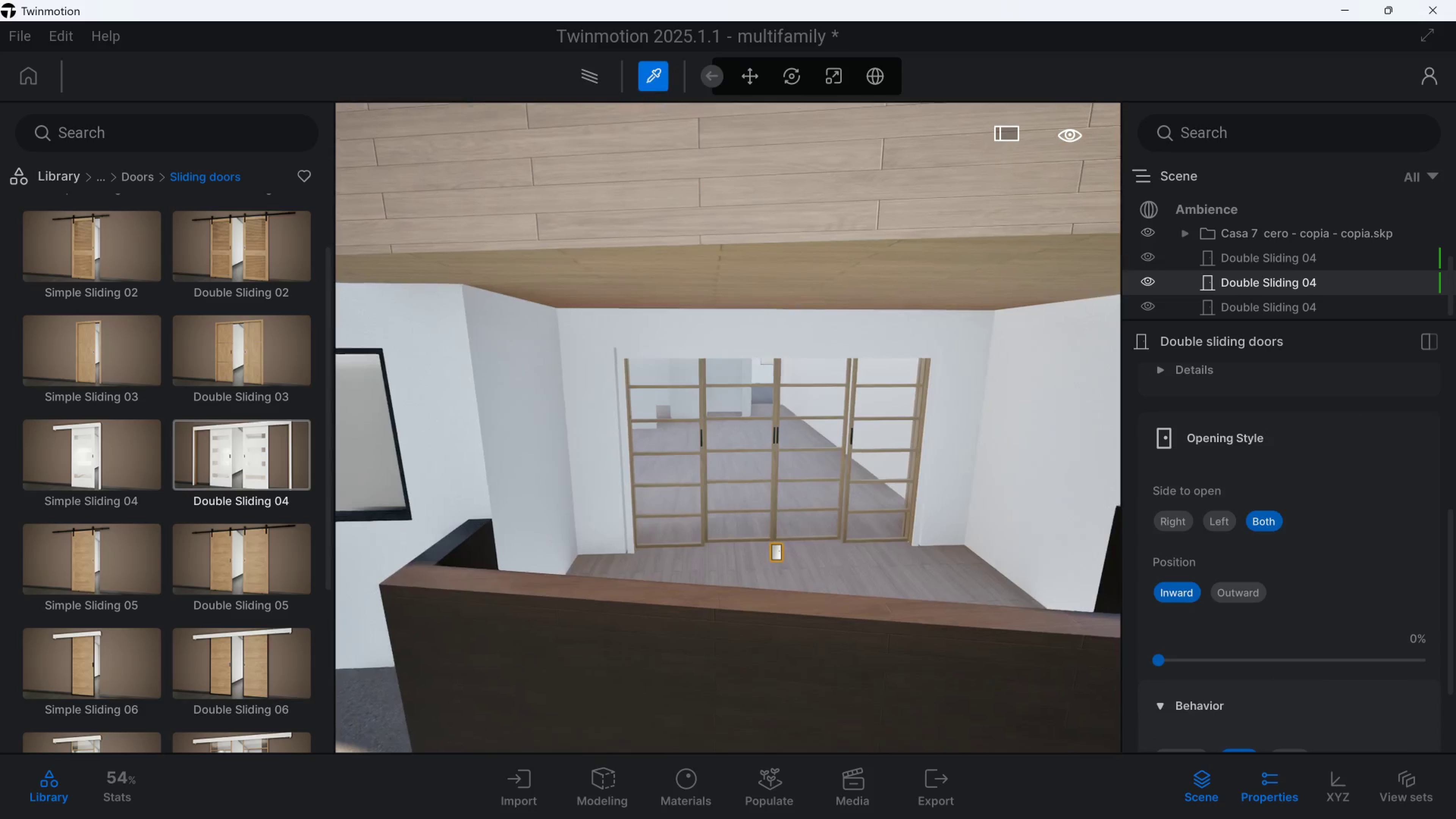 
key(S)
 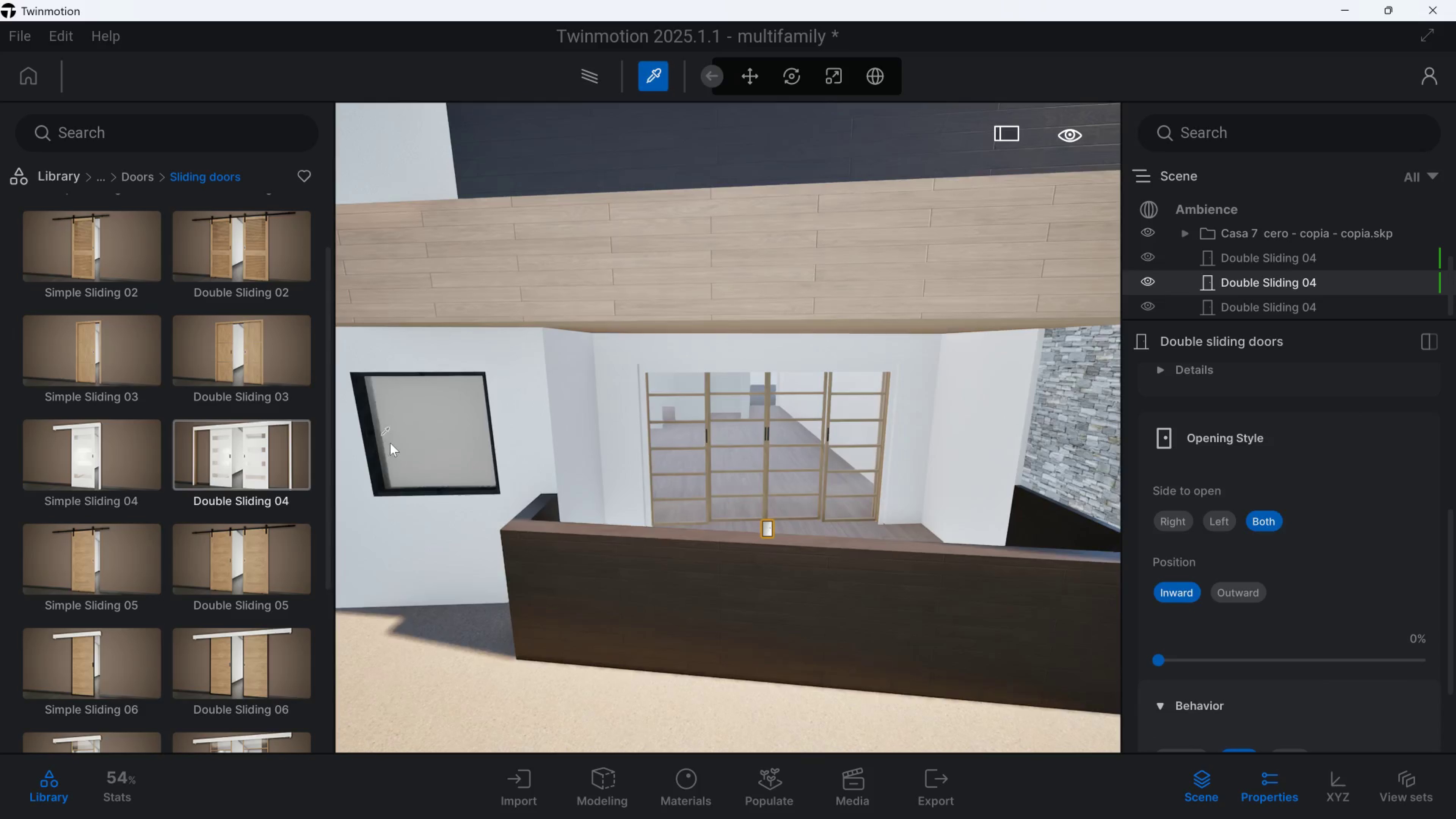 
left_click([418, 439])
 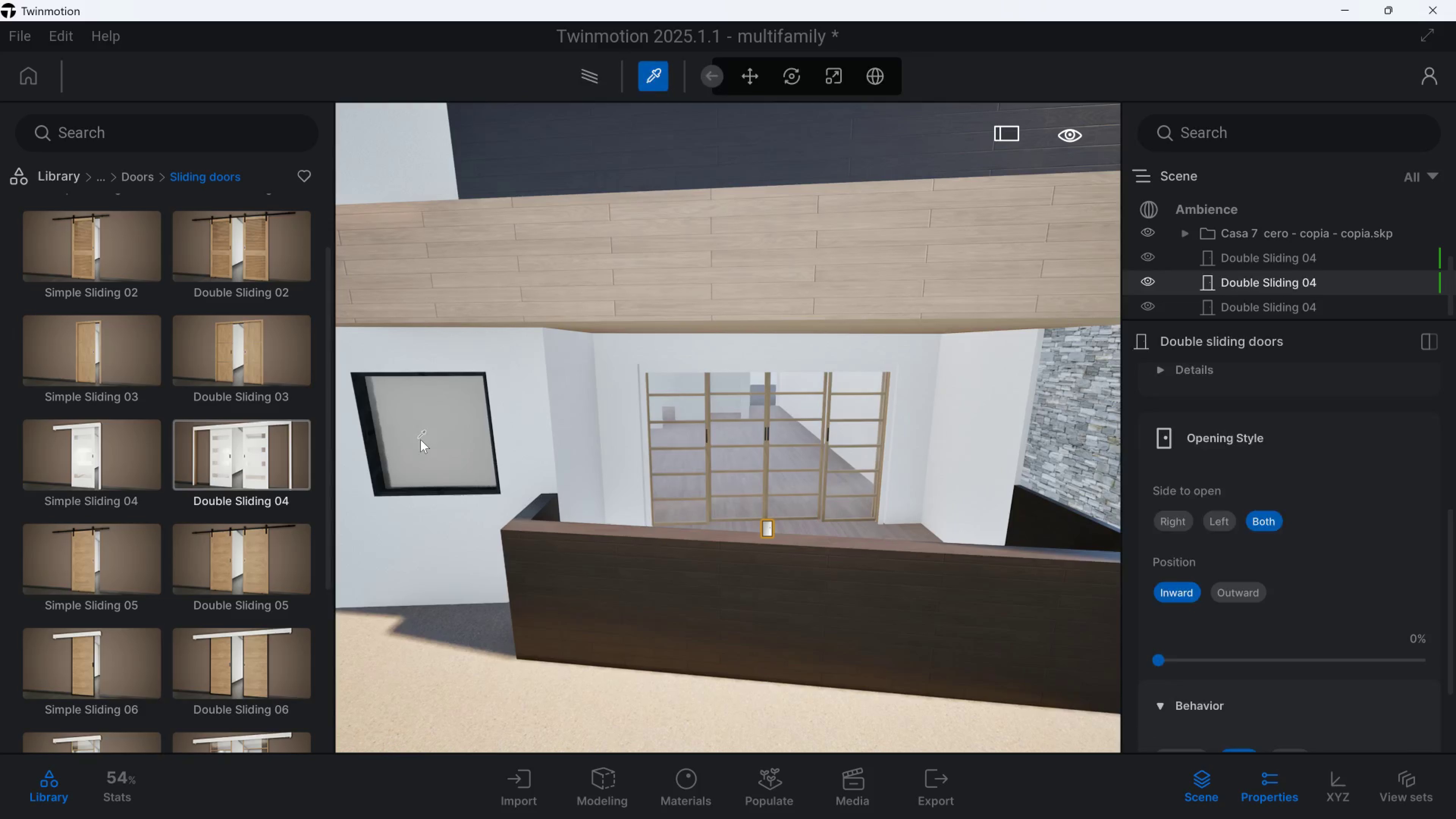 
hold_key(key=W, duration=0.37)
 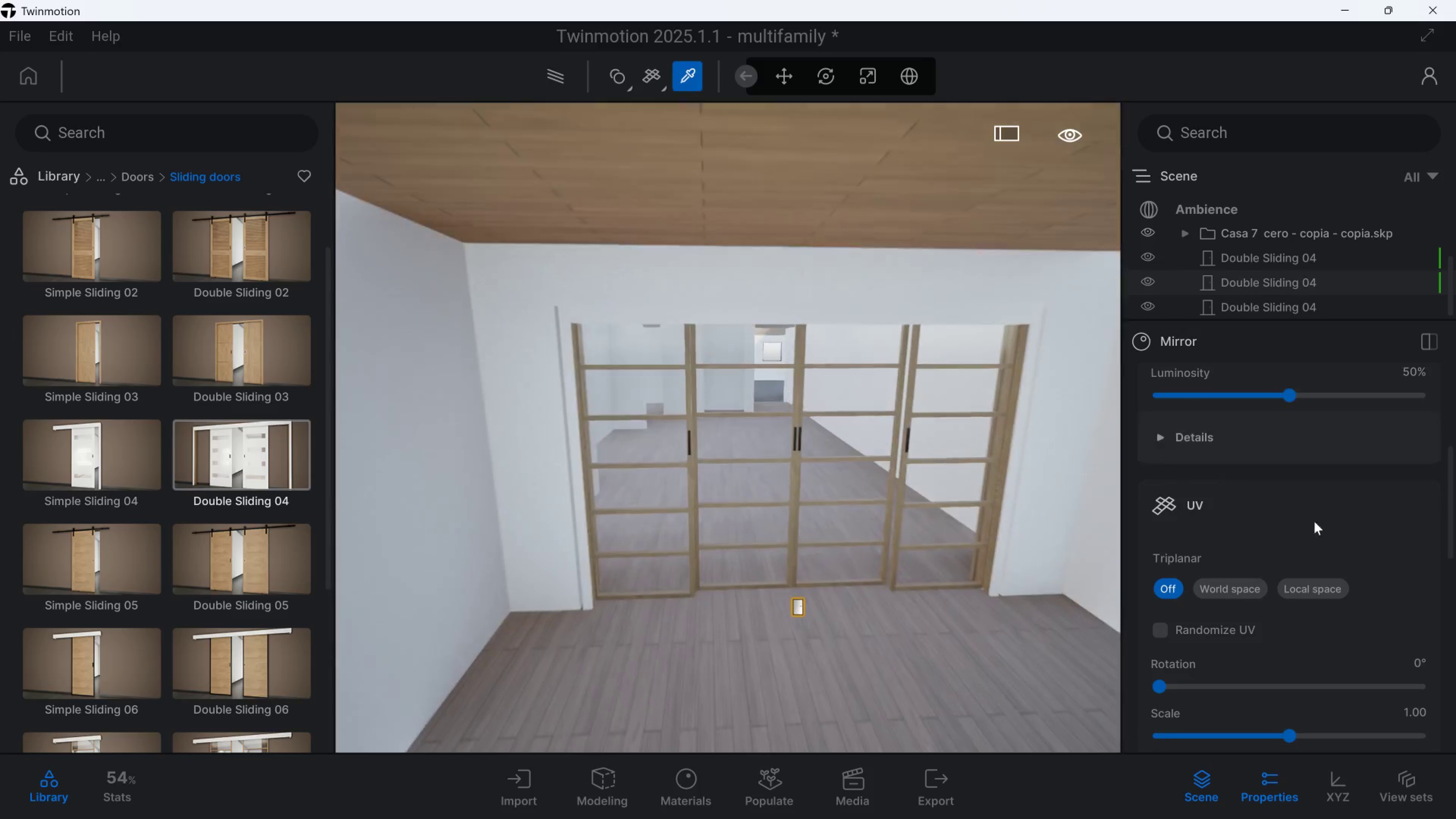 
scroll: coordinate [1315, 499], scroll_direction: up, amount: 13.0
 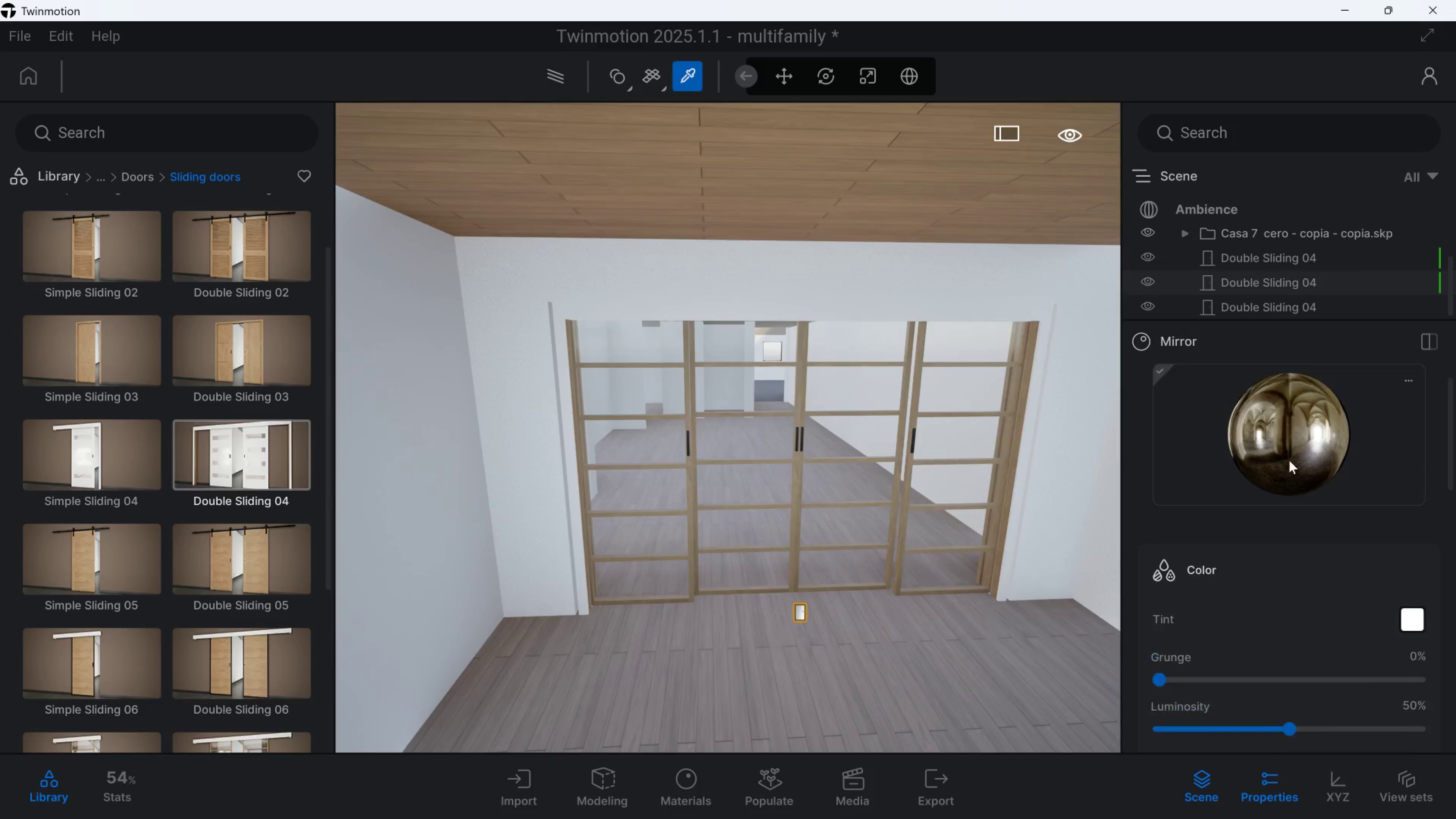 
key(W)
 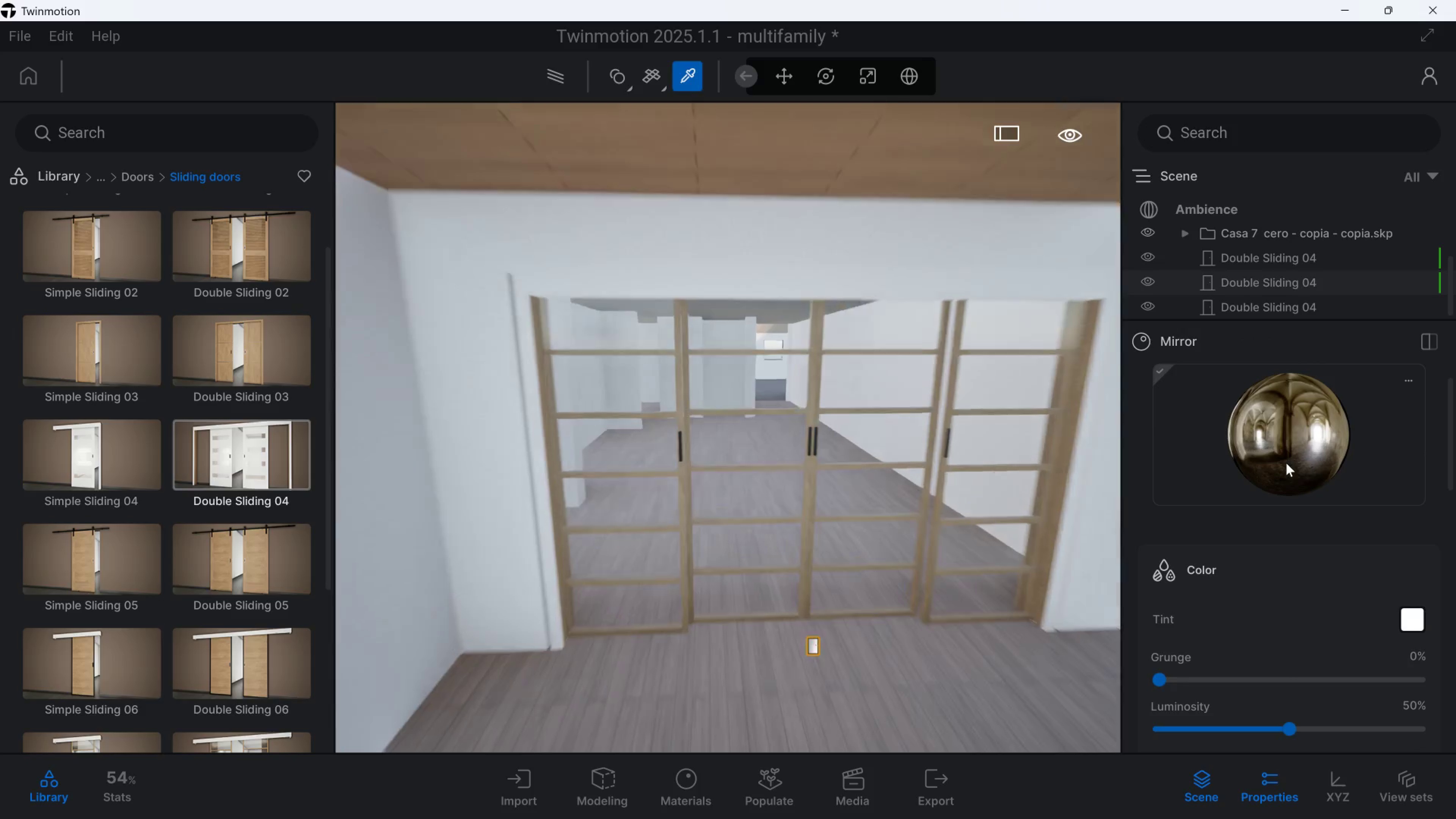 
left_click([1286, 463])
 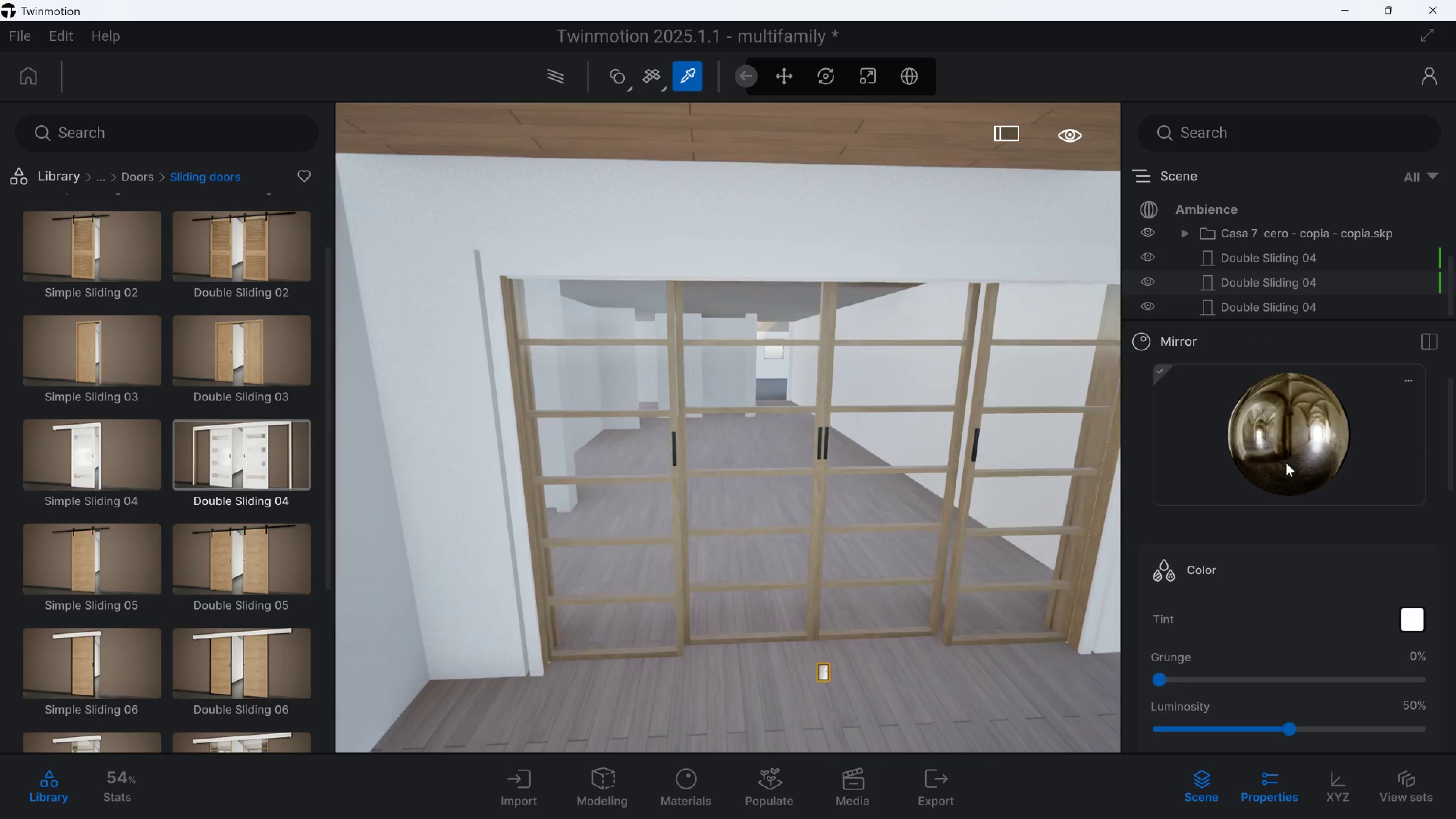 
left_click_drag(start_coordinate=[1290, 438], to_coordinate=[898, 432])
 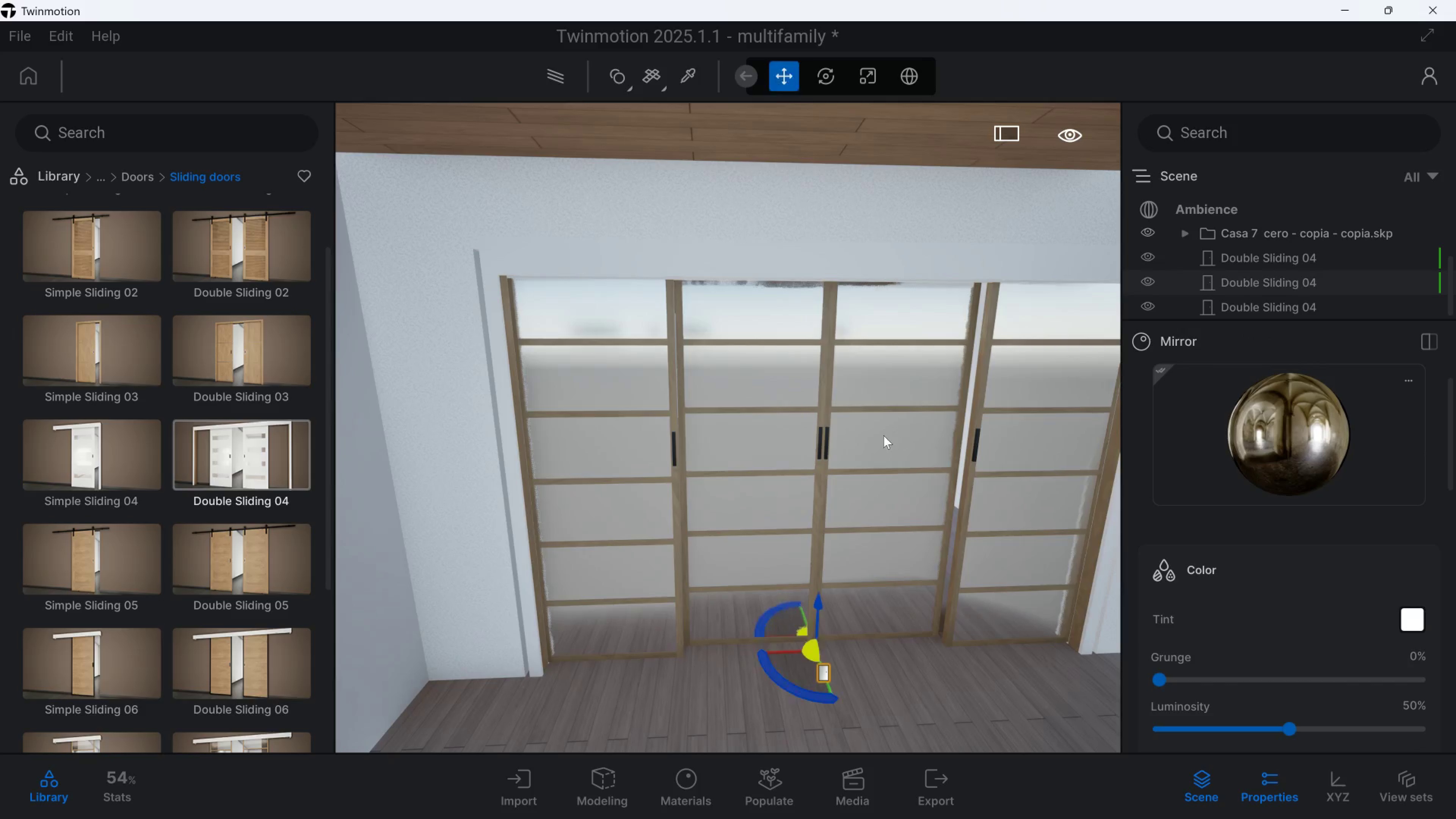 
type(dsa)
 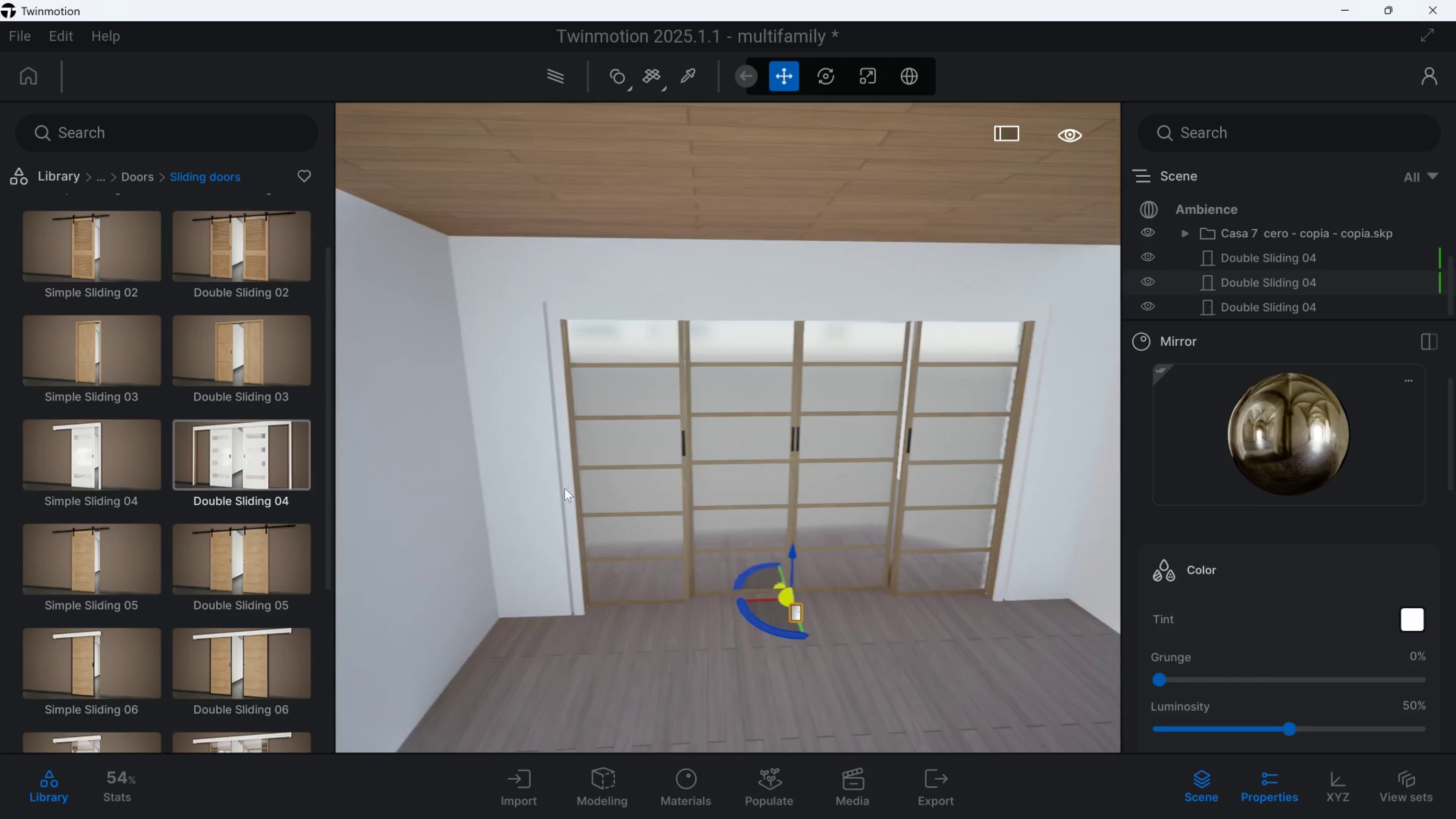 
hold_key(key=W, duration=0.47)
 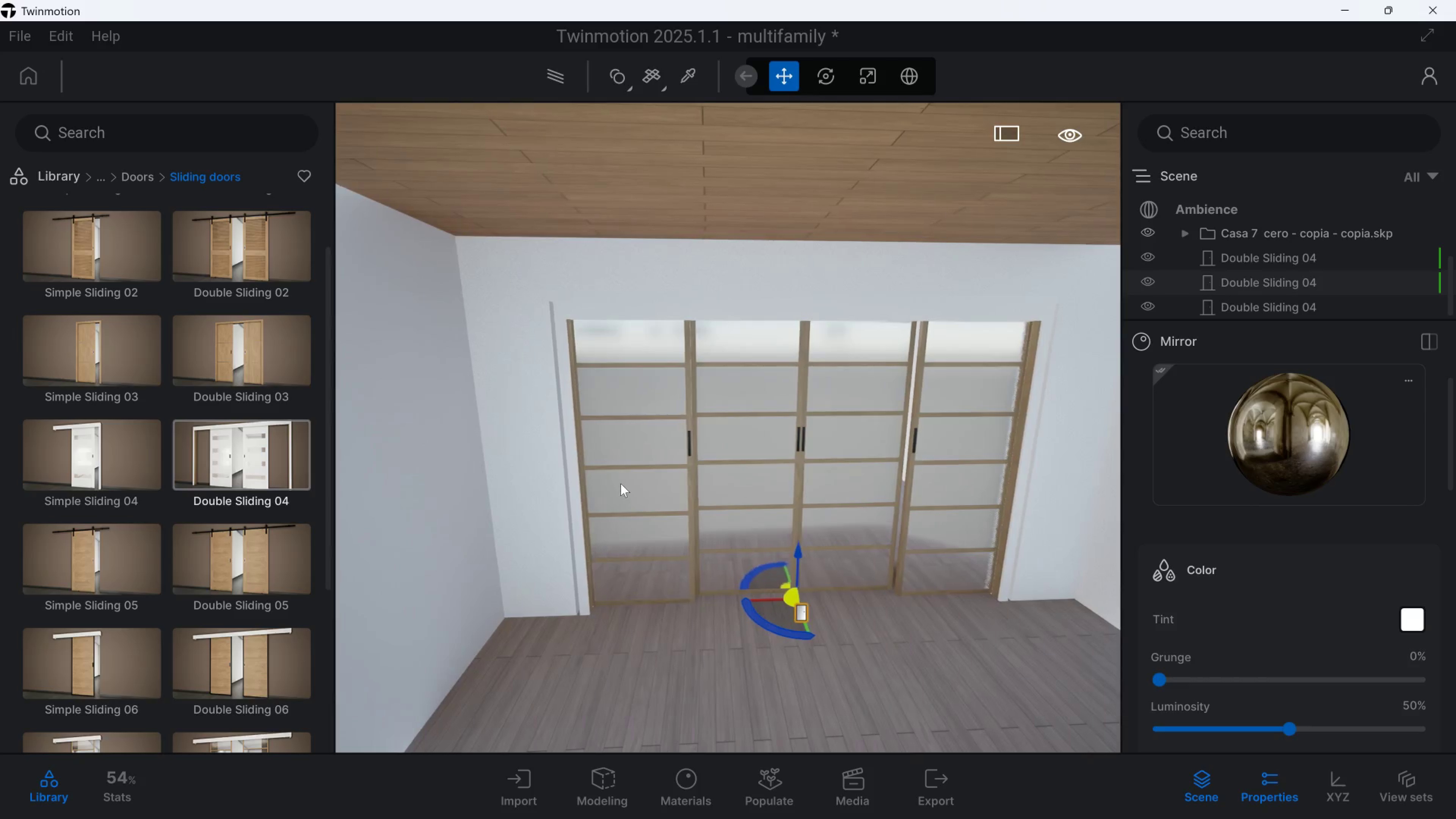 
key(Control+Z)
 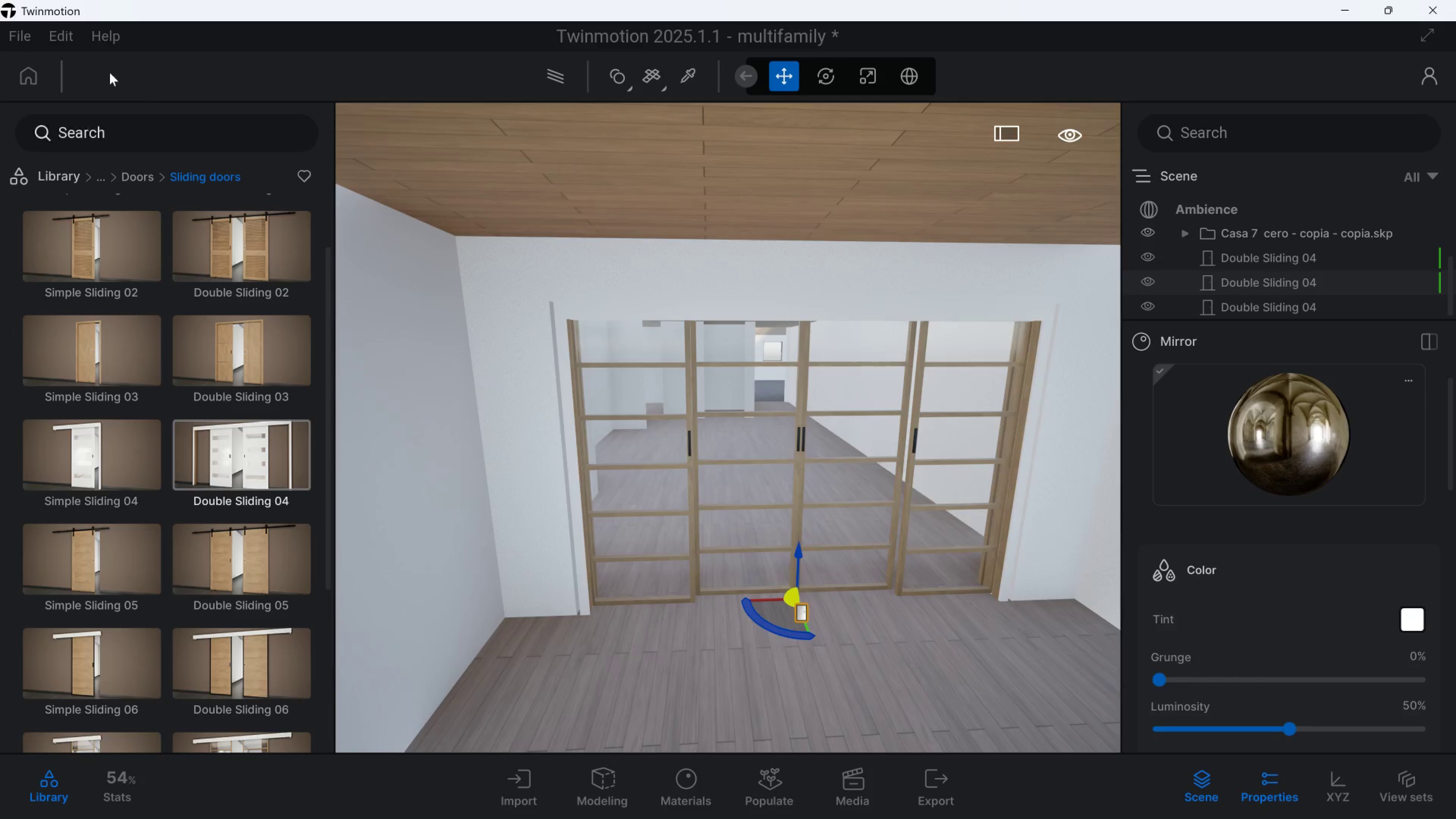 
mouse_move([57, 118])
 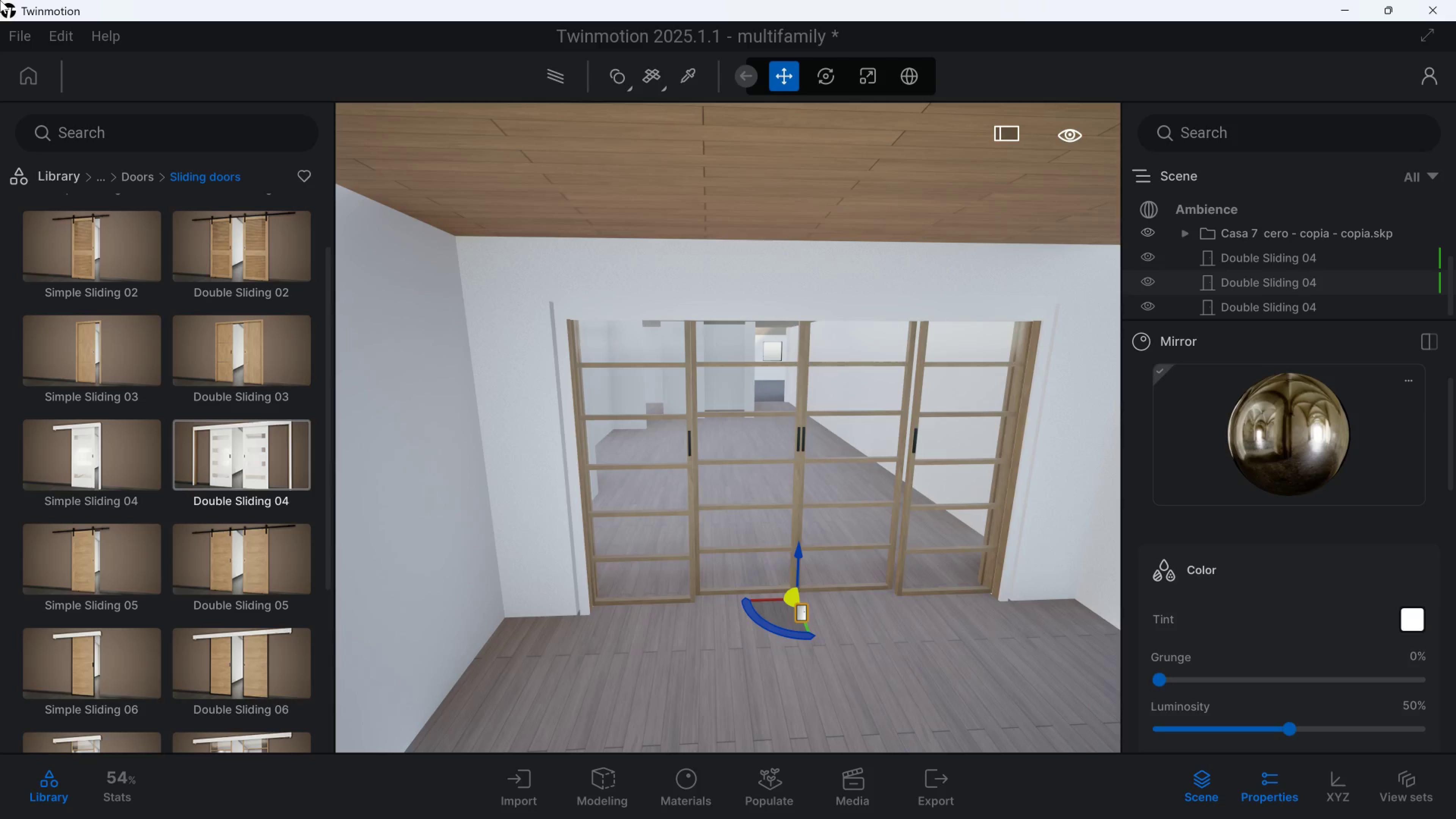 
wait(5.65)
 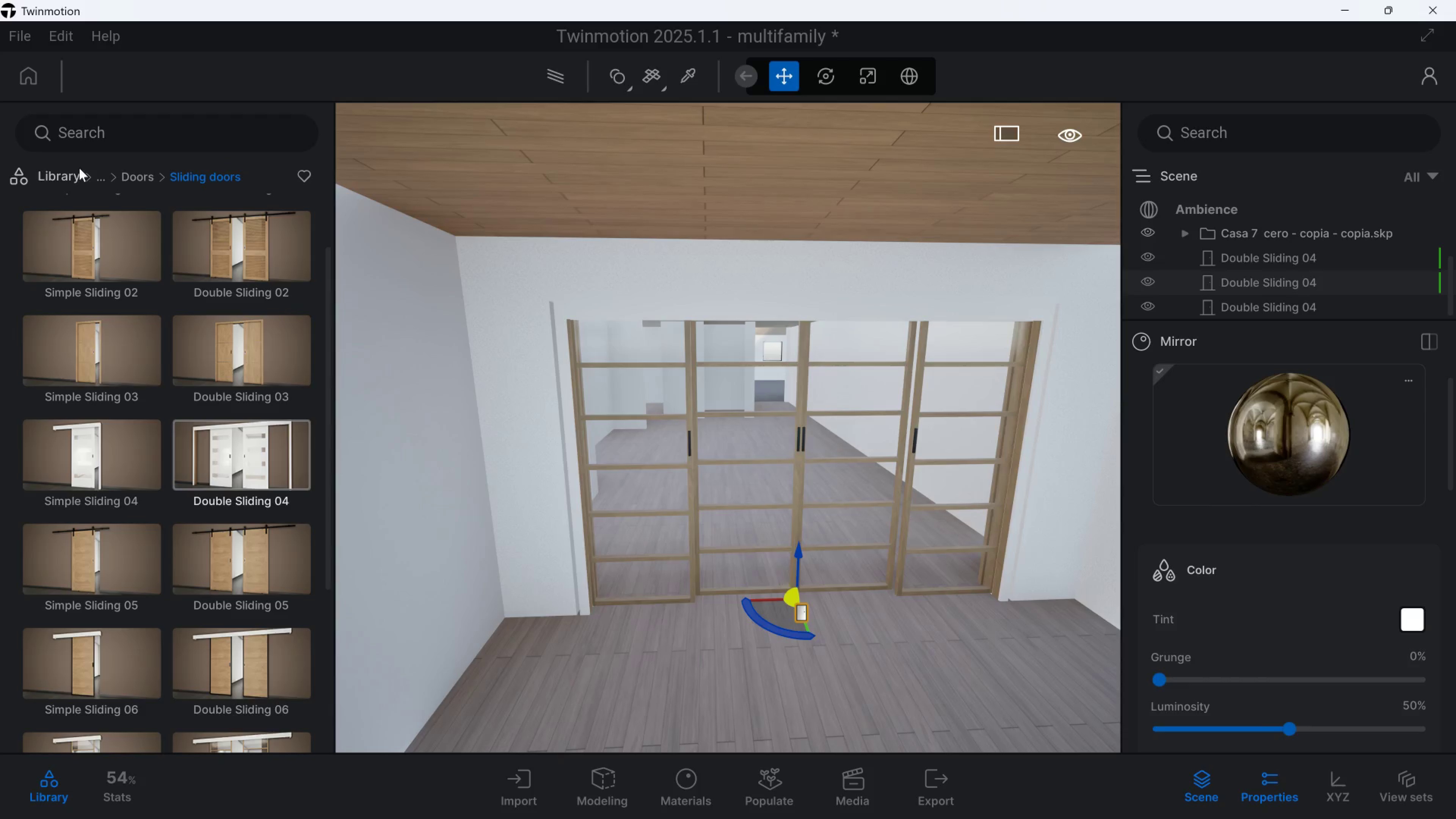 
left_click([133, 169])
 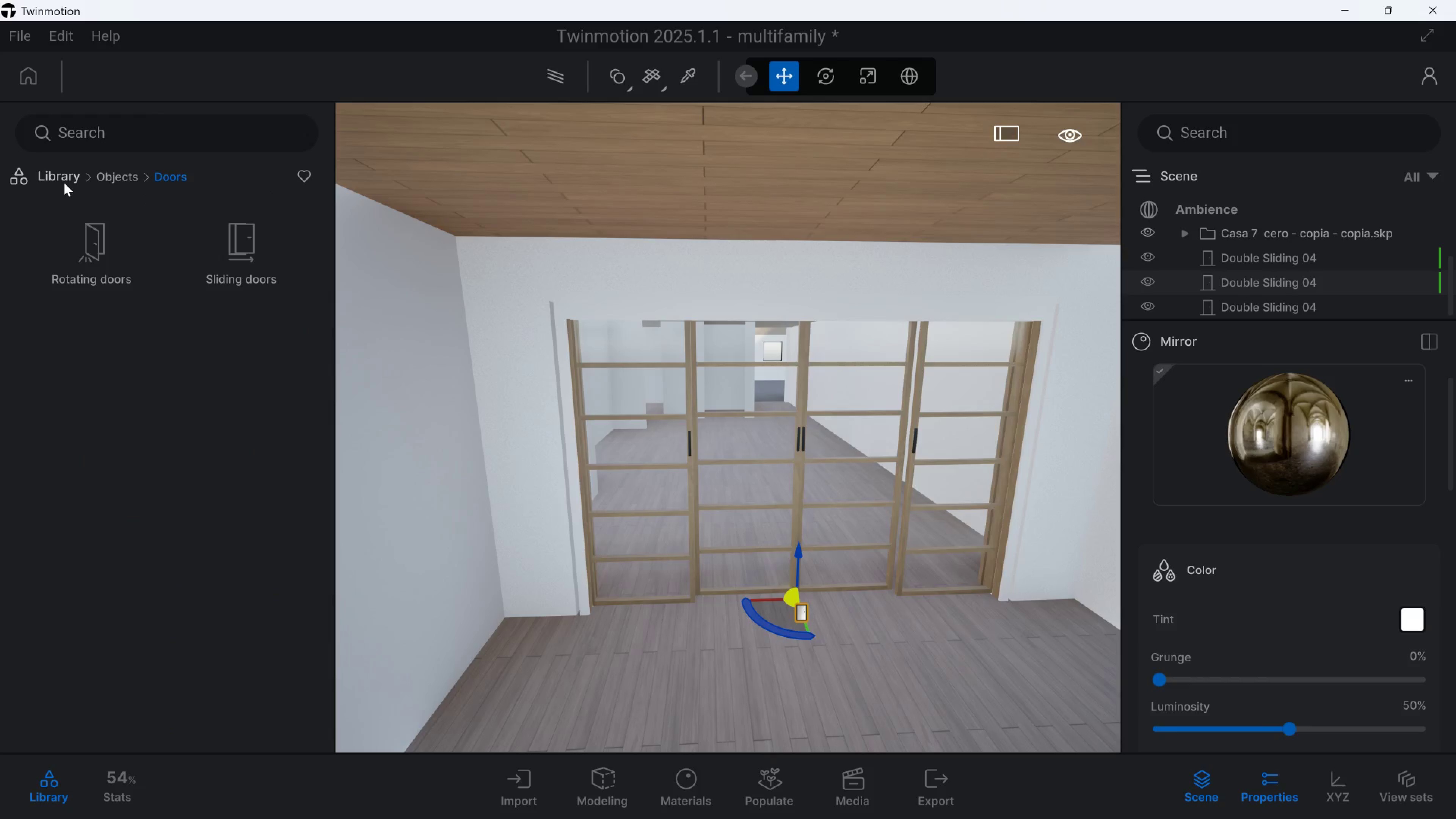 
left_click([78, 229])
 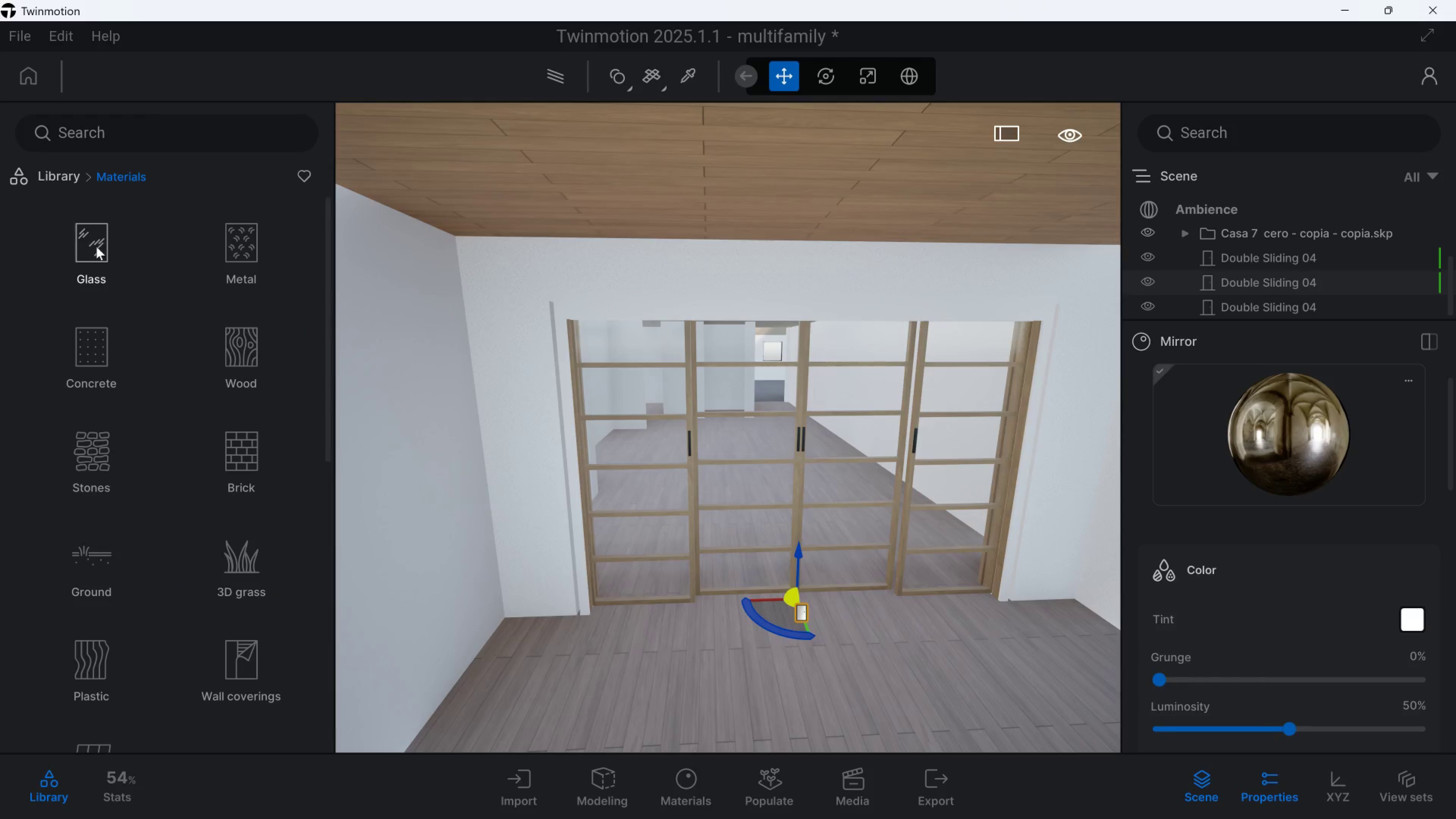 
left_click([95, 242])
 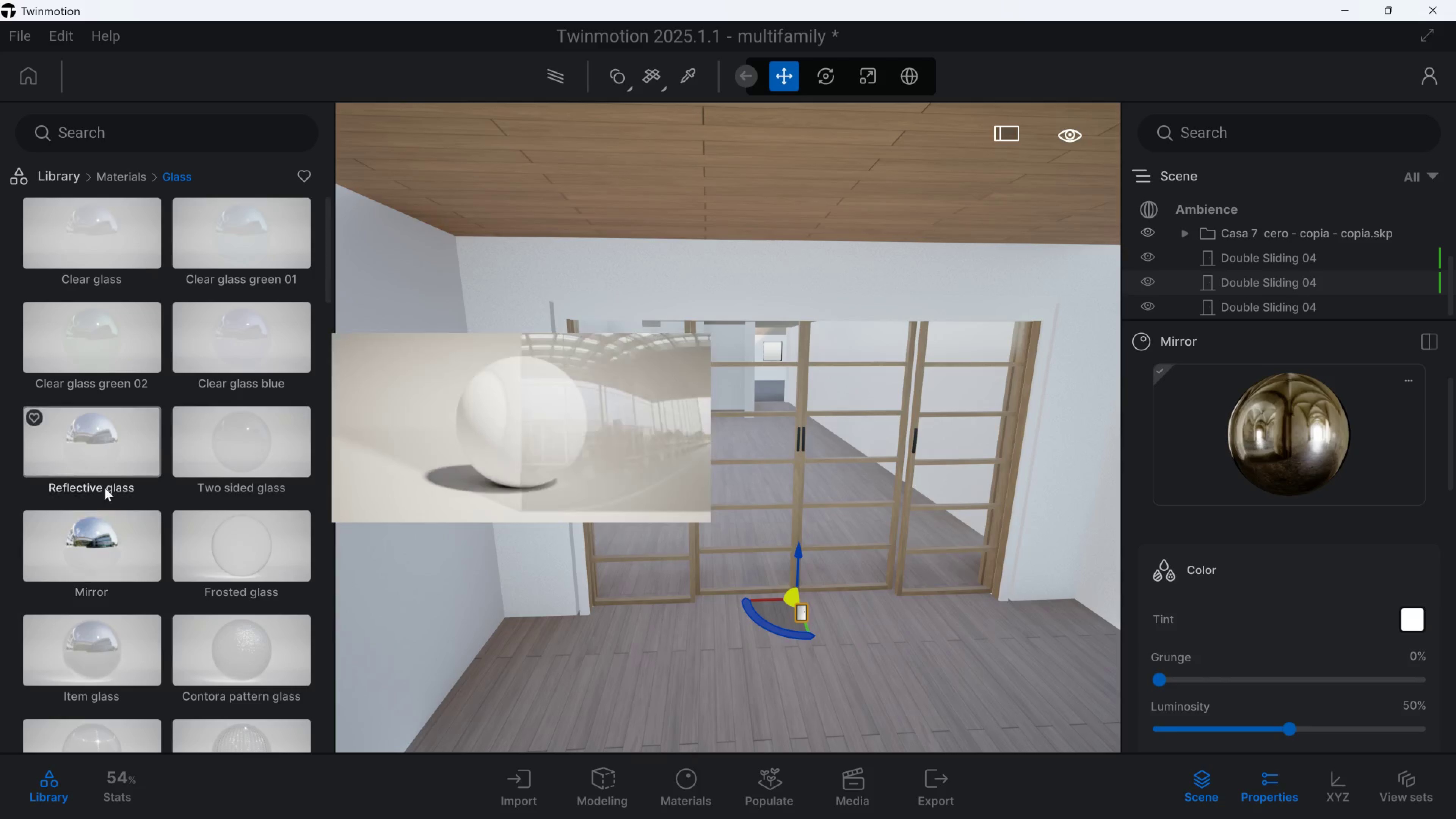 
left_click_drag(start_coordinate=[106, 449], to_coordinate=[656, 441])
 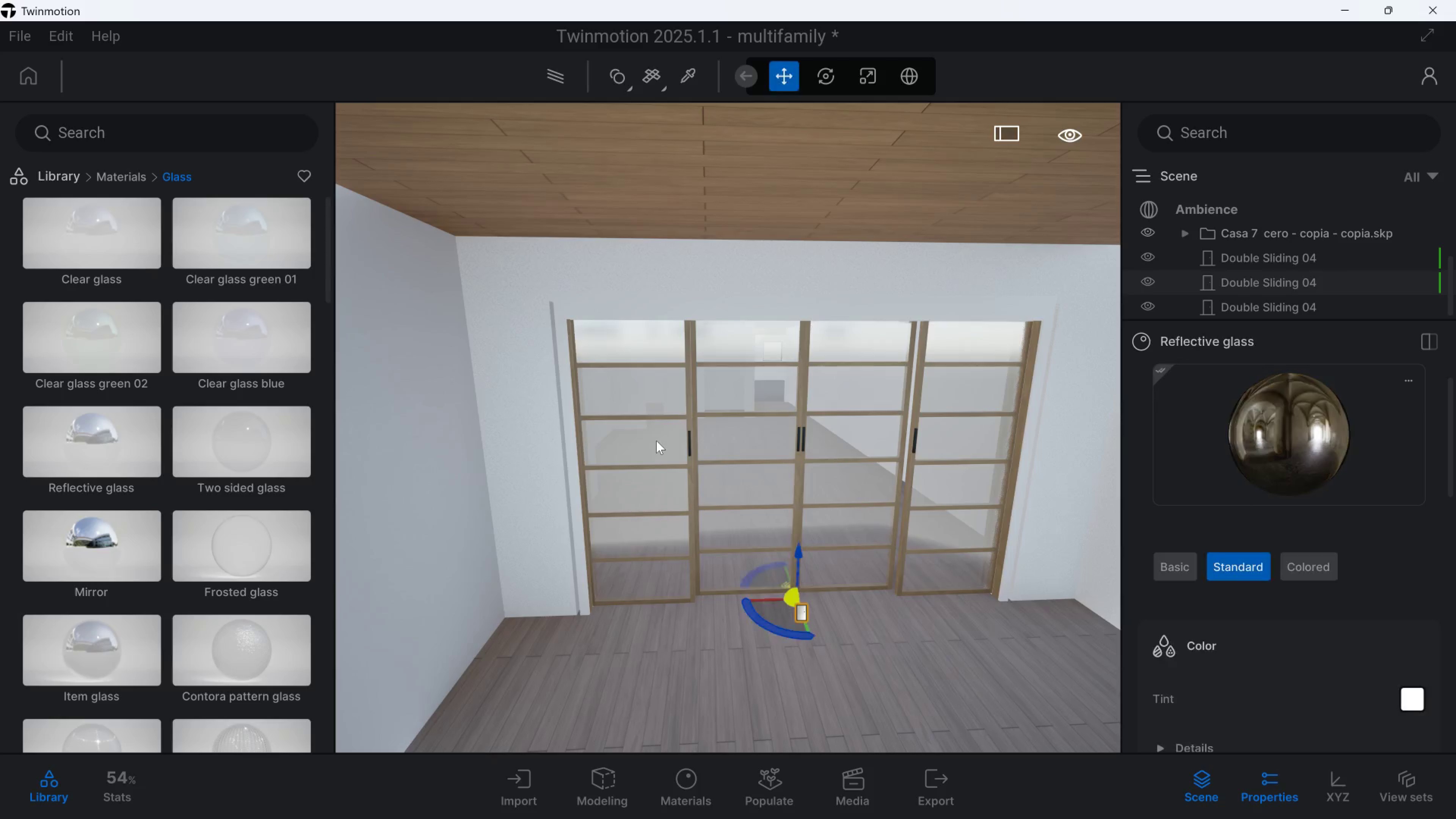 
type(dww)
 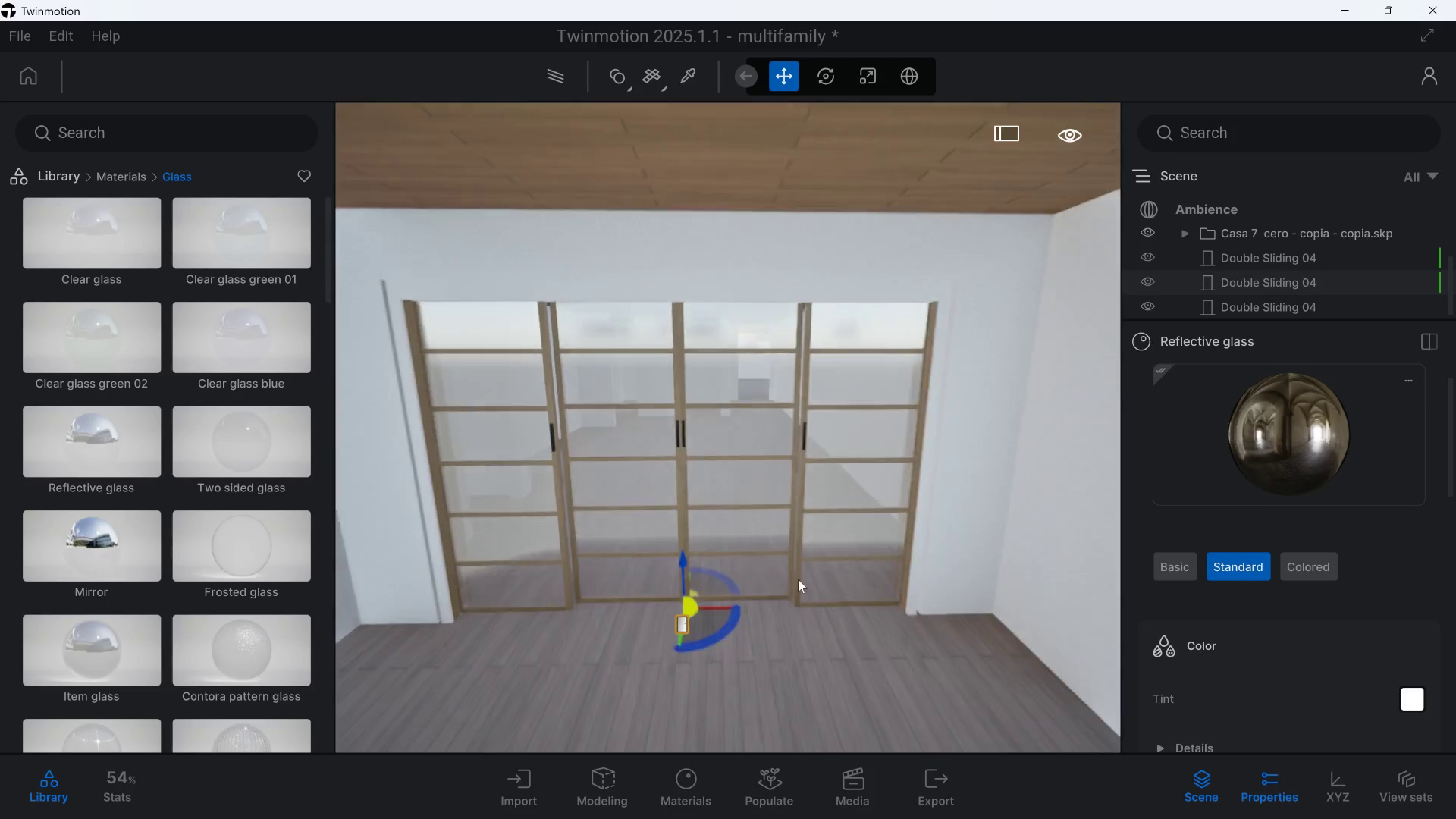 
hold_key(key=S, duration=1.08)
 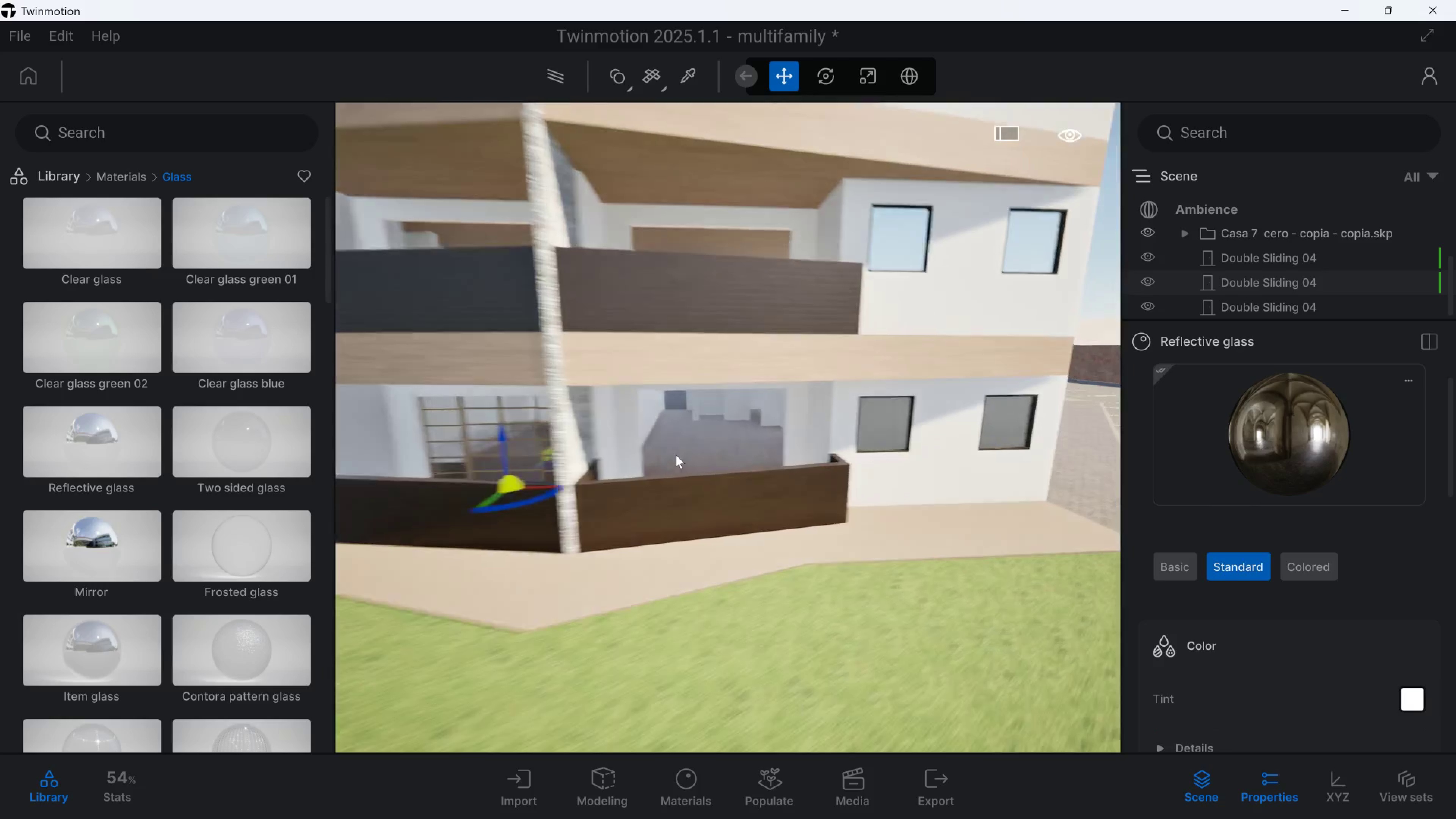 
hold_key(key=A, duration=0.58)
 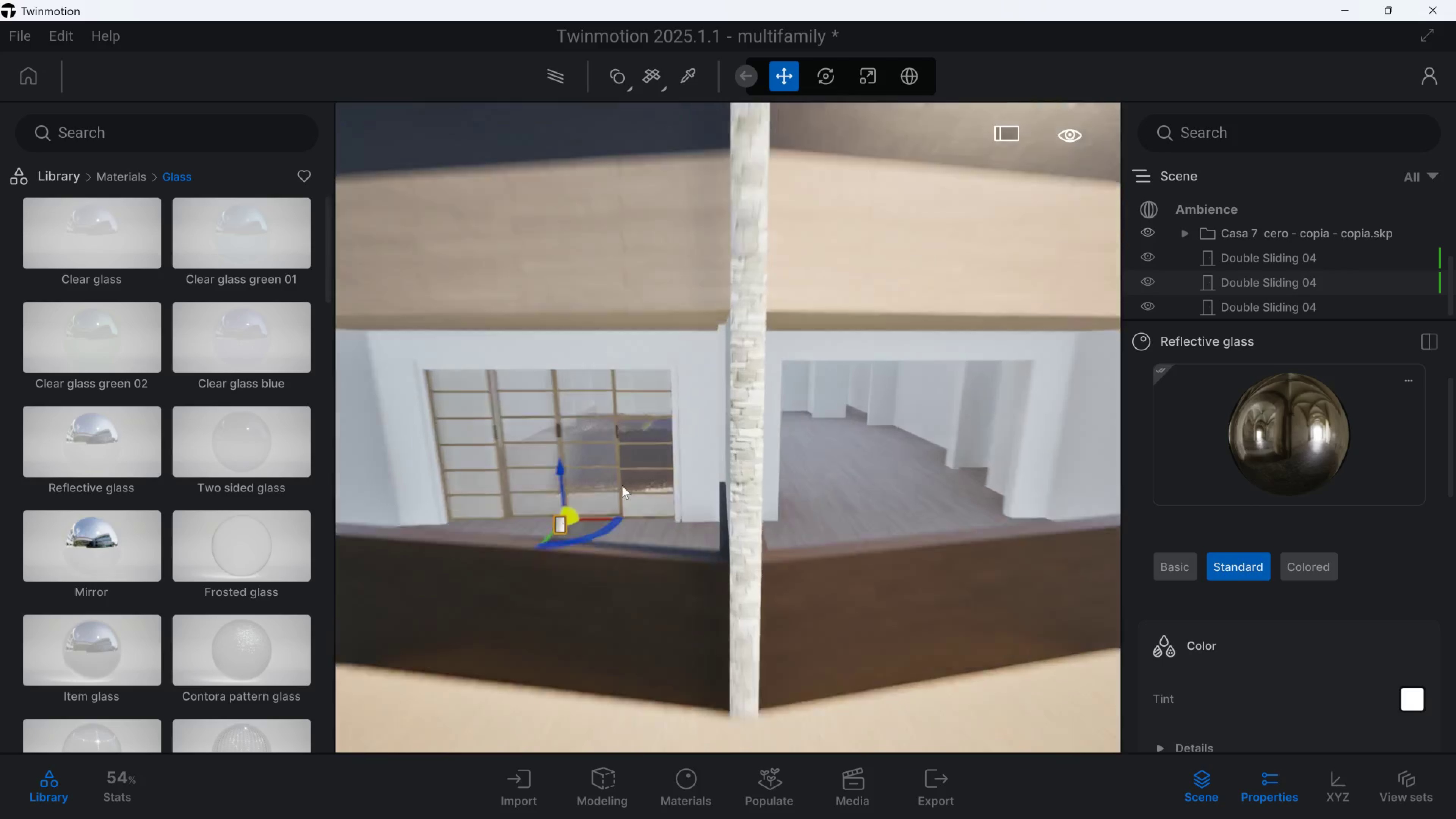 
hold_key(key=A, duration=0.36)
 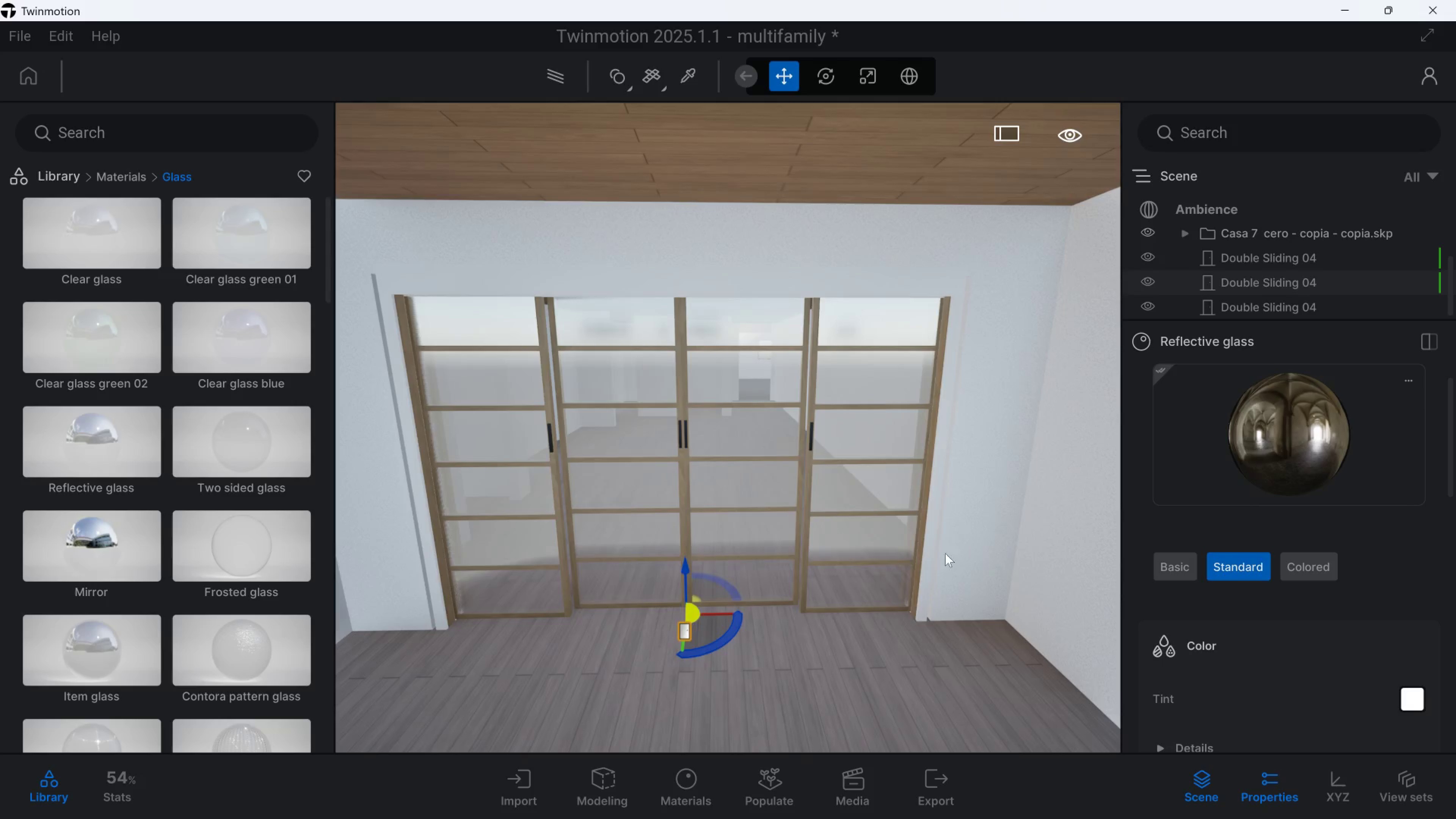 
left_click([879, 591])
 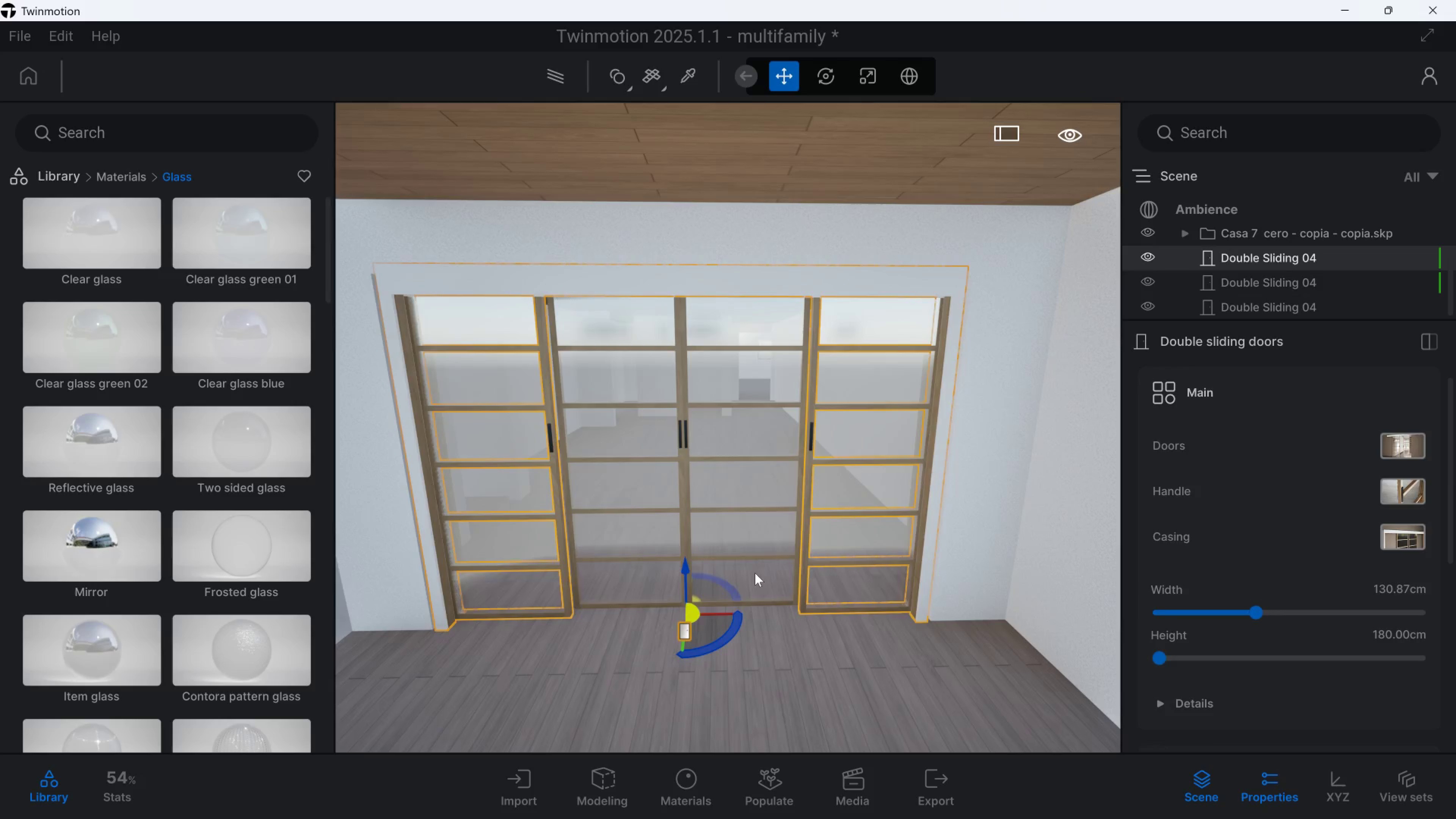 
left_click([756, 572])
 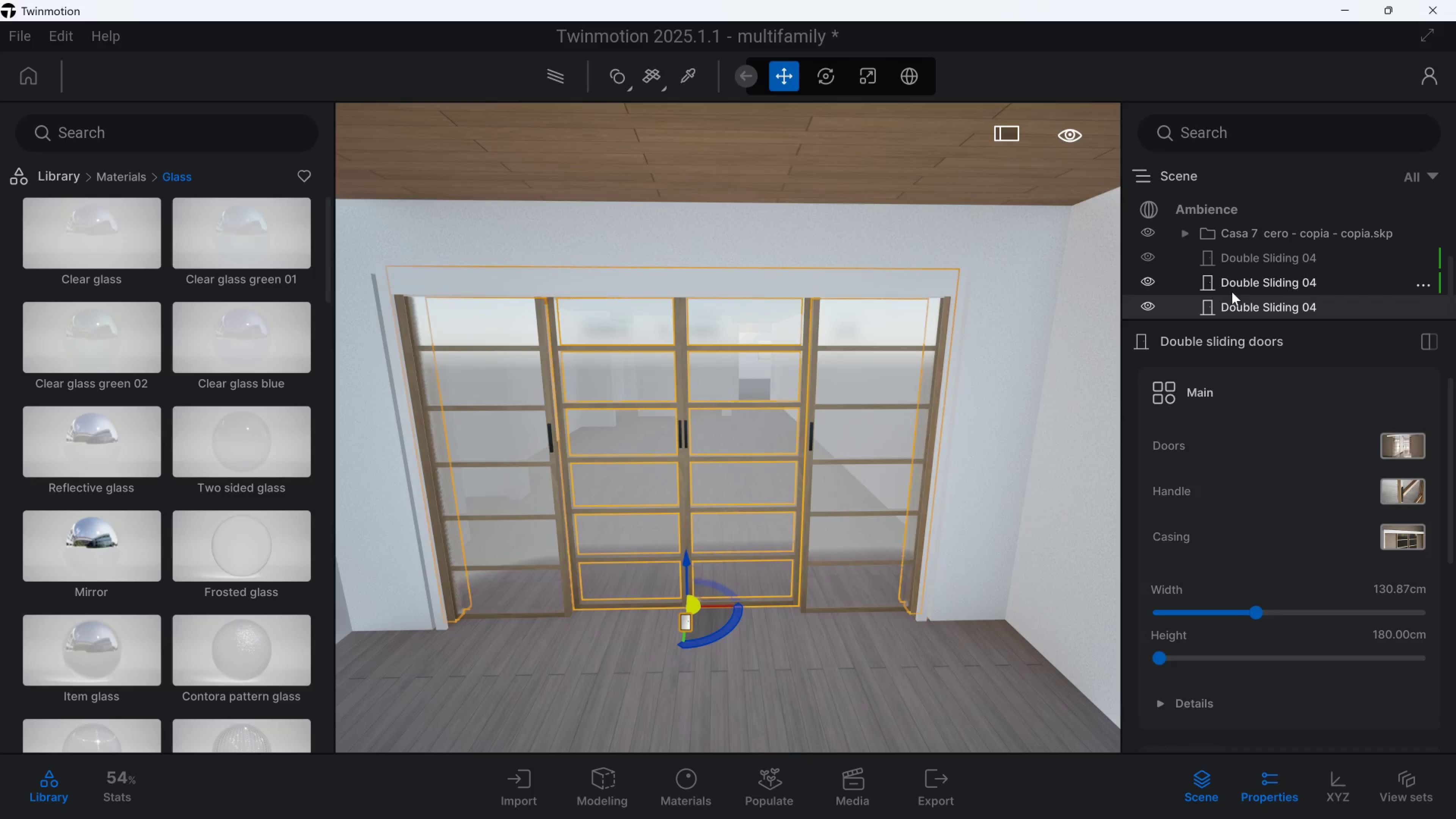 
left_click([1255, 284])
 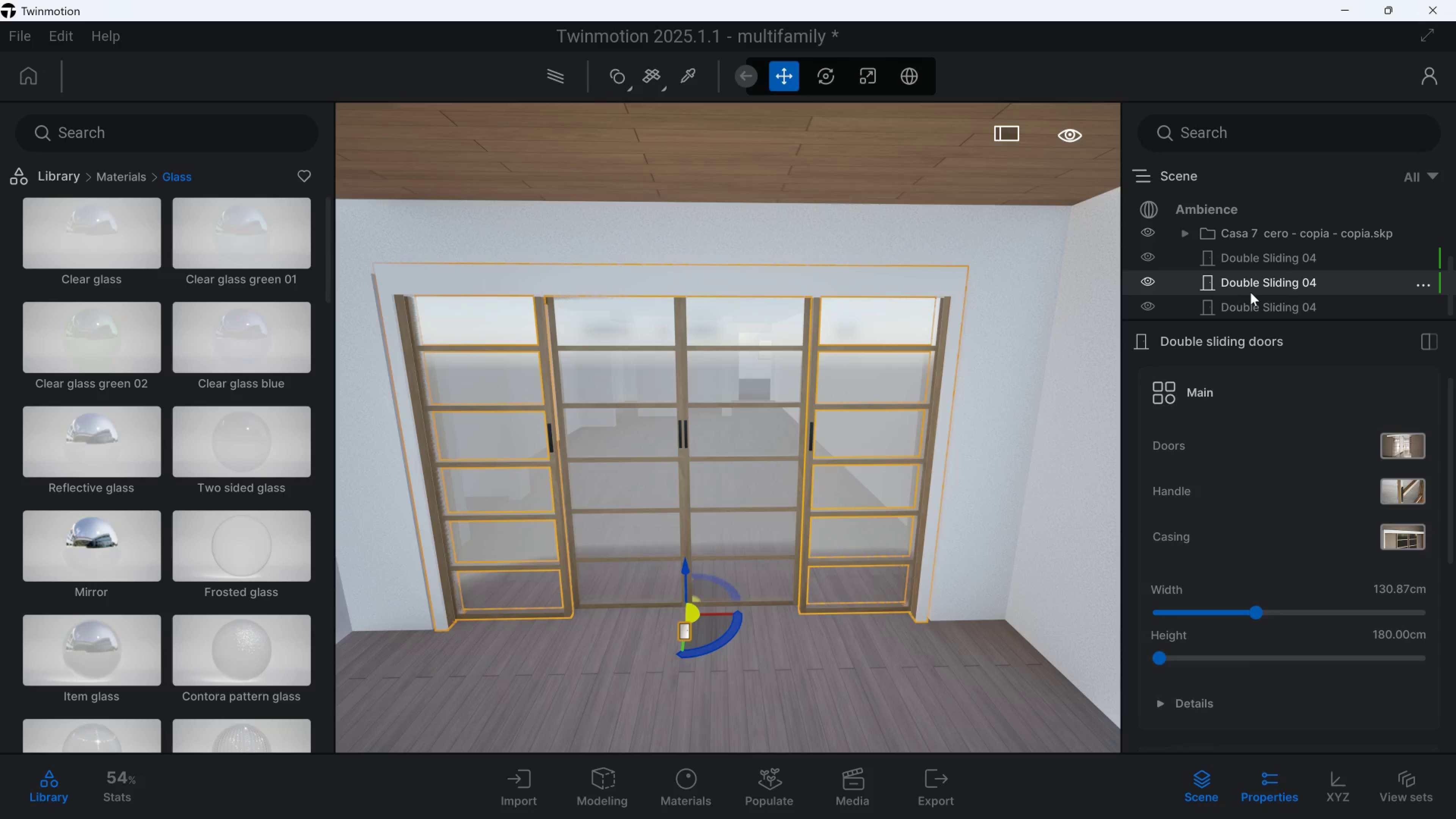 
key(Delete)
 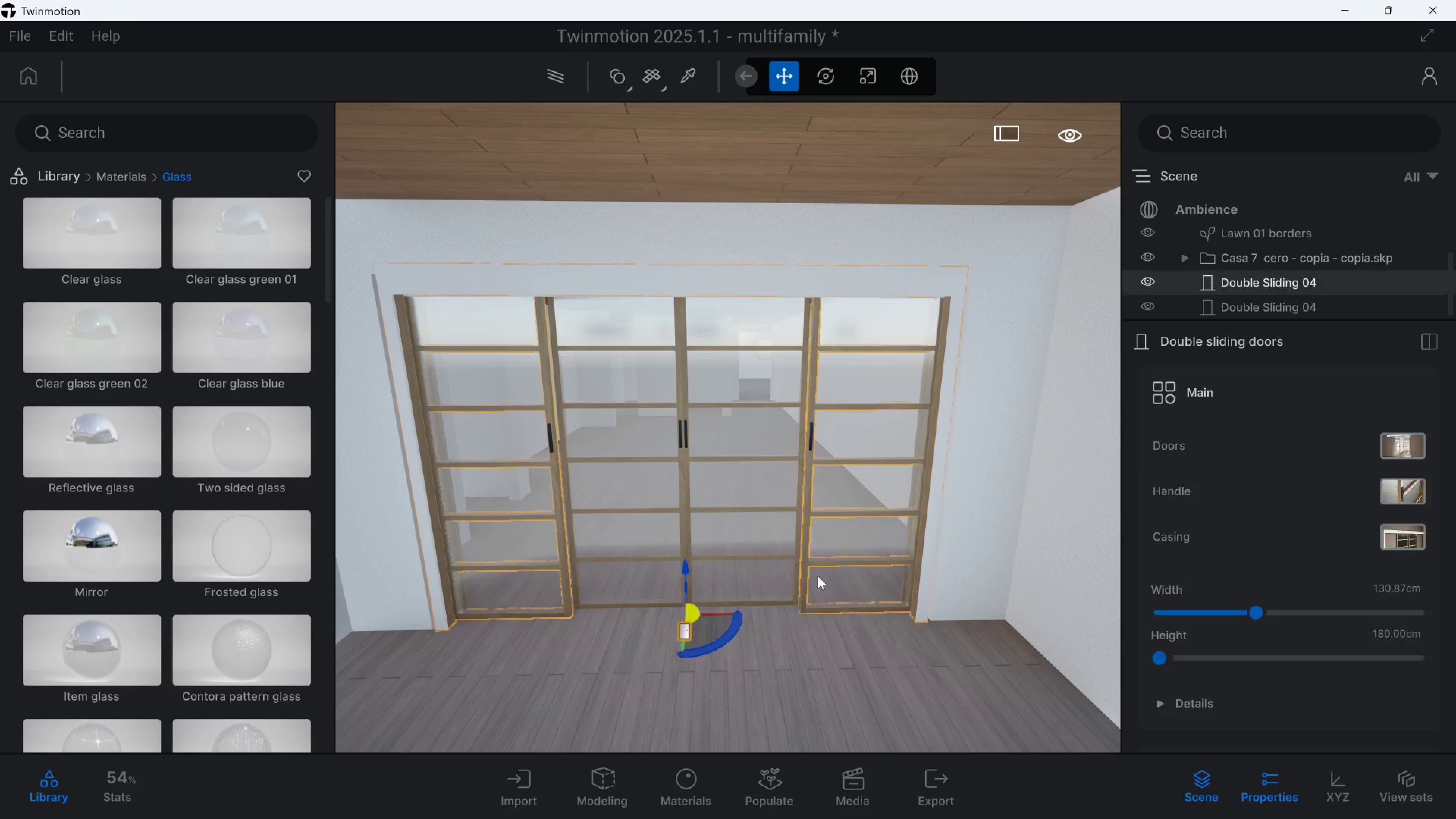 
hold_key(key=ControlLeft, duration=0.64)
left_click([782, 601])
 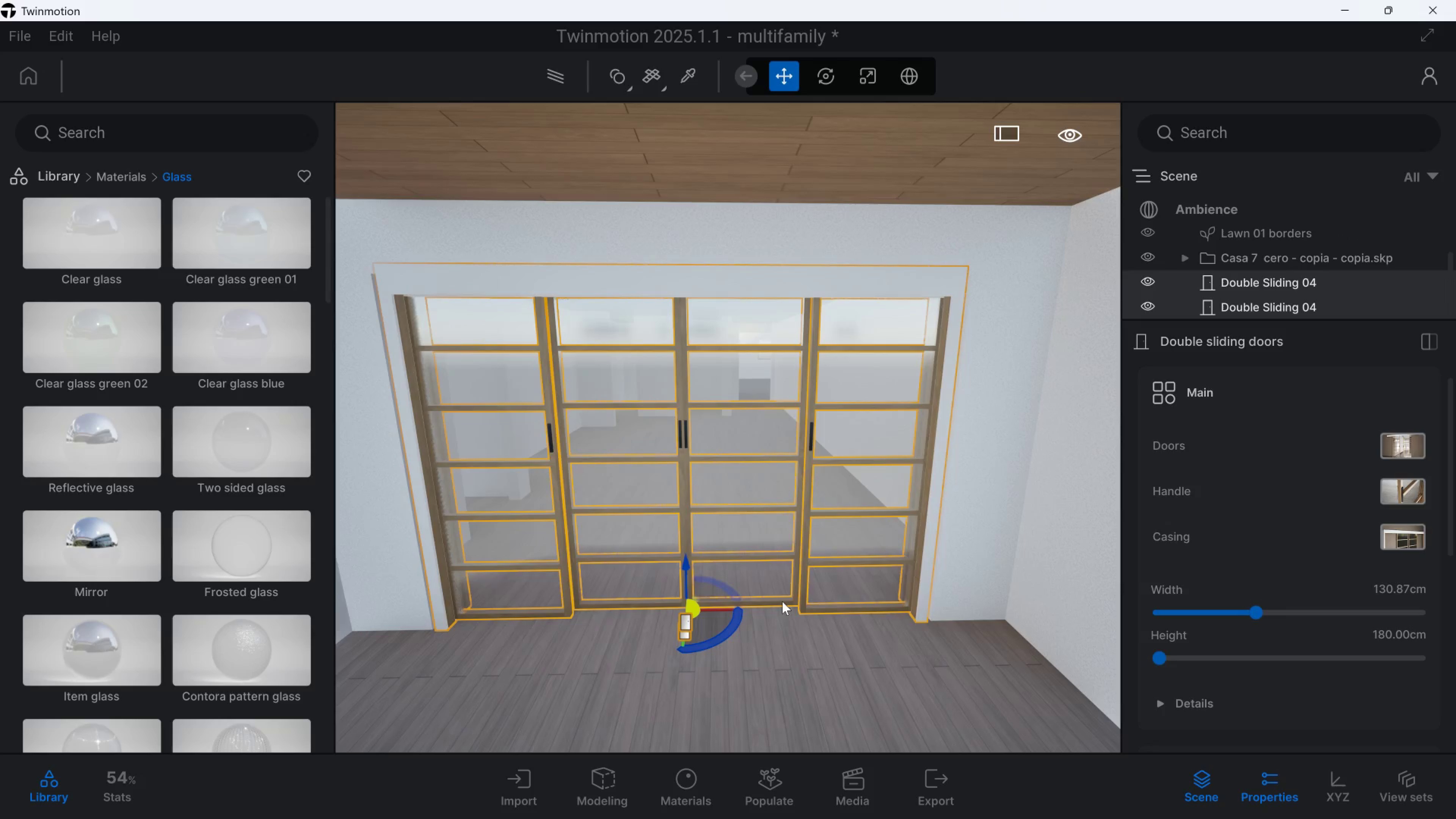 
right_click([782, 601])
 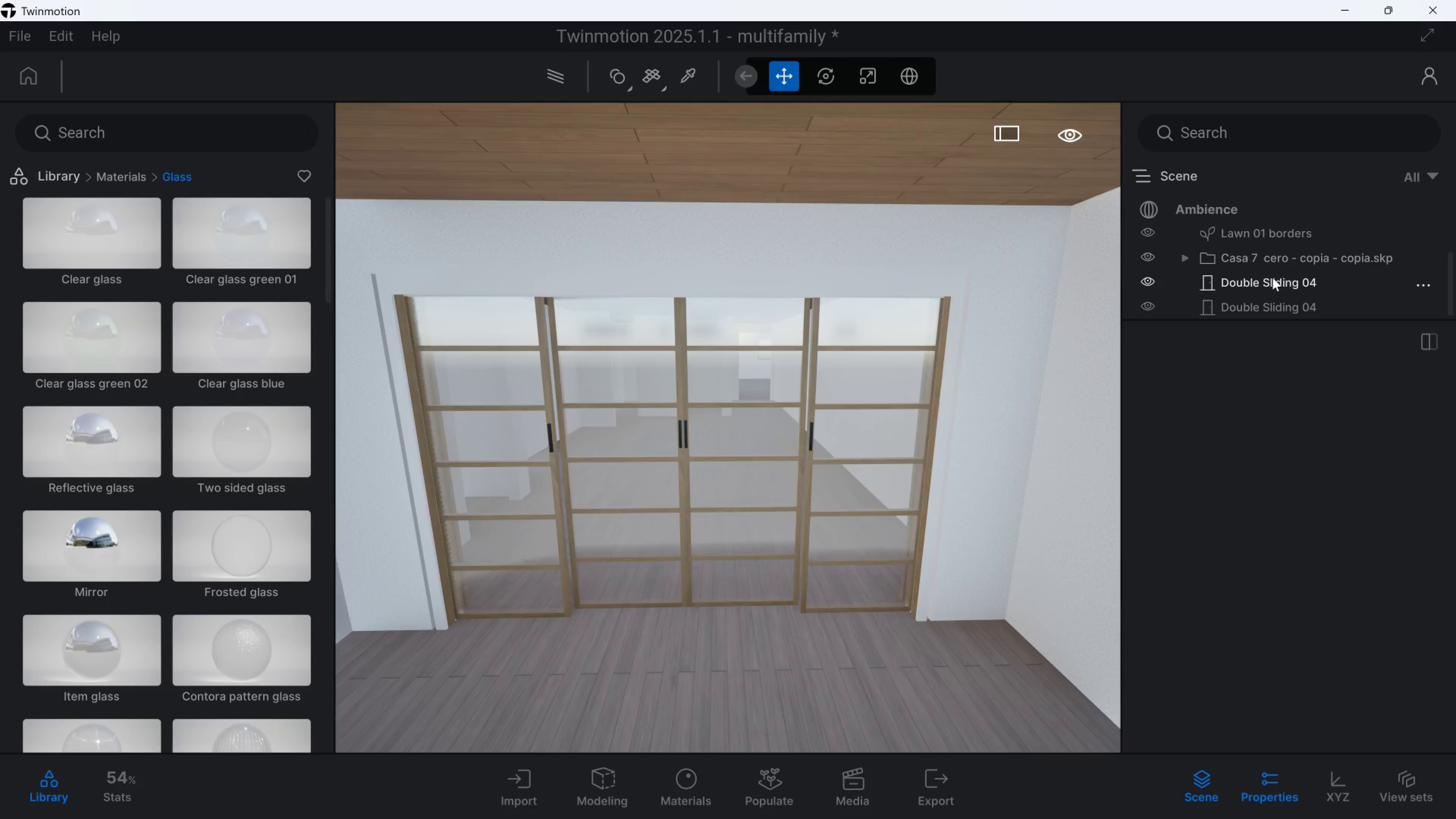 
left_click_drag(start_coordinate=[1264, 309], to_coordinate=[1264, 286])
 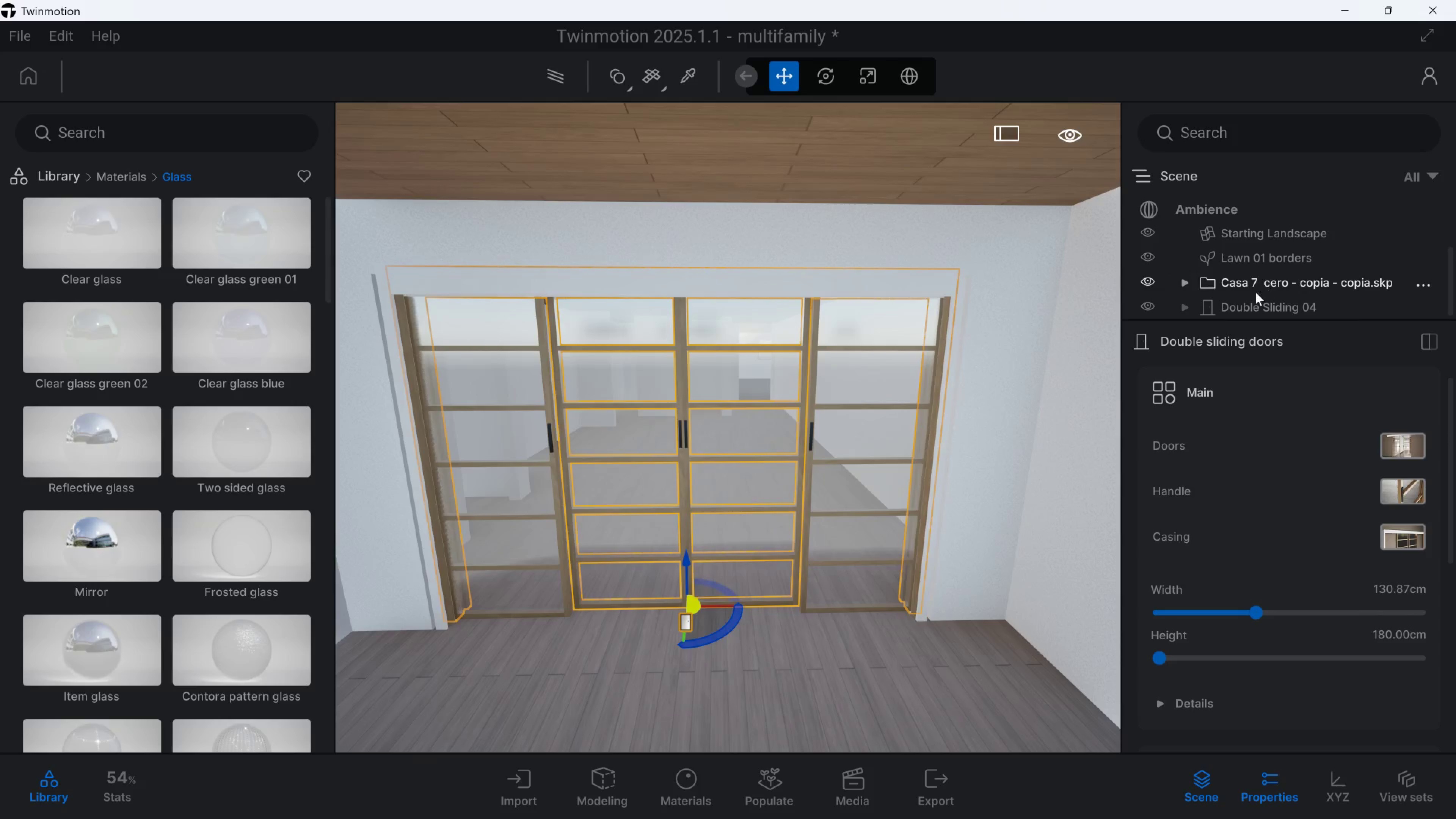 
scroll: coordinate [1216, 302], scroll_direction: down, amount: 2.0
 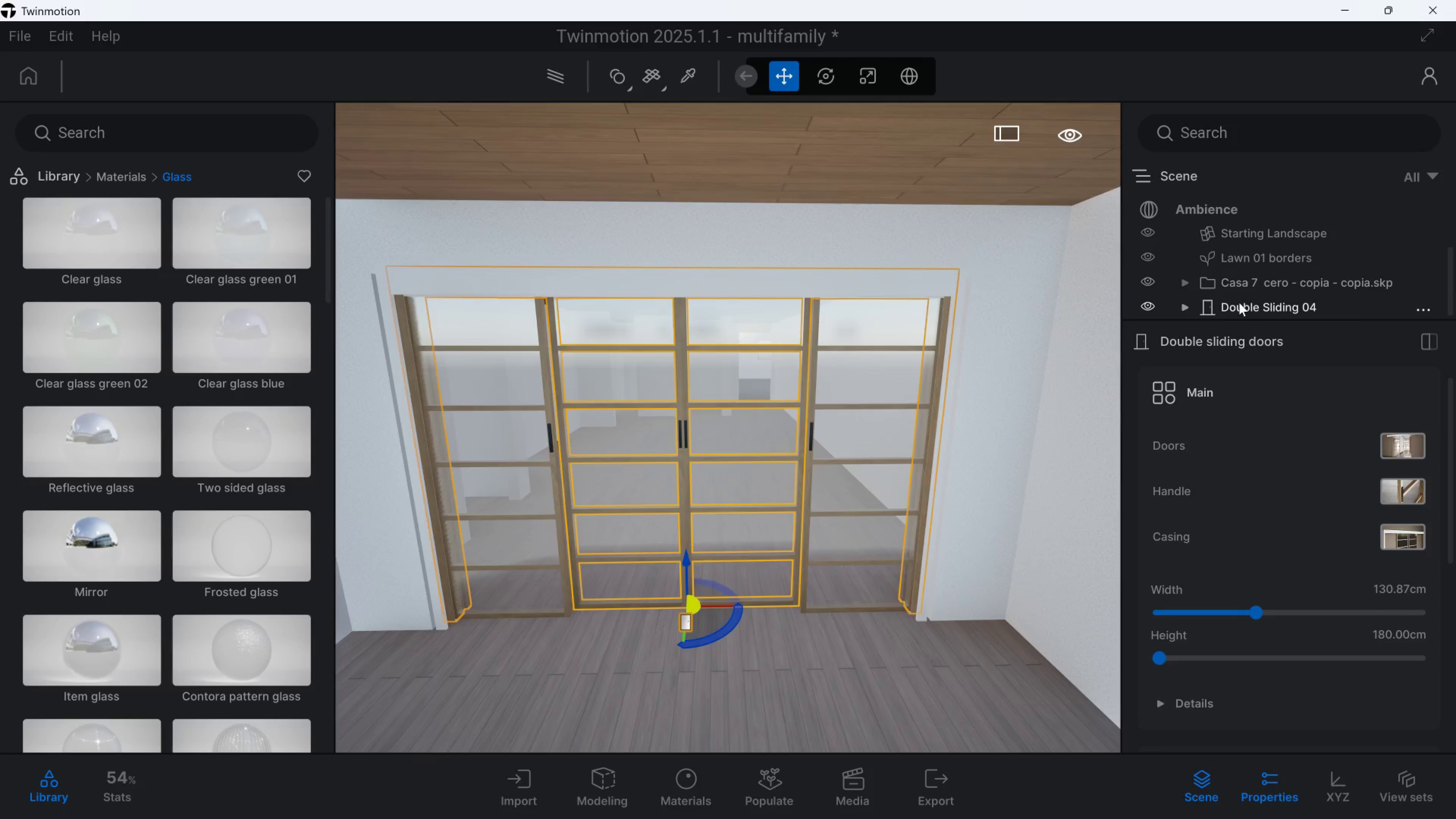 
left_click([1240, 303])
 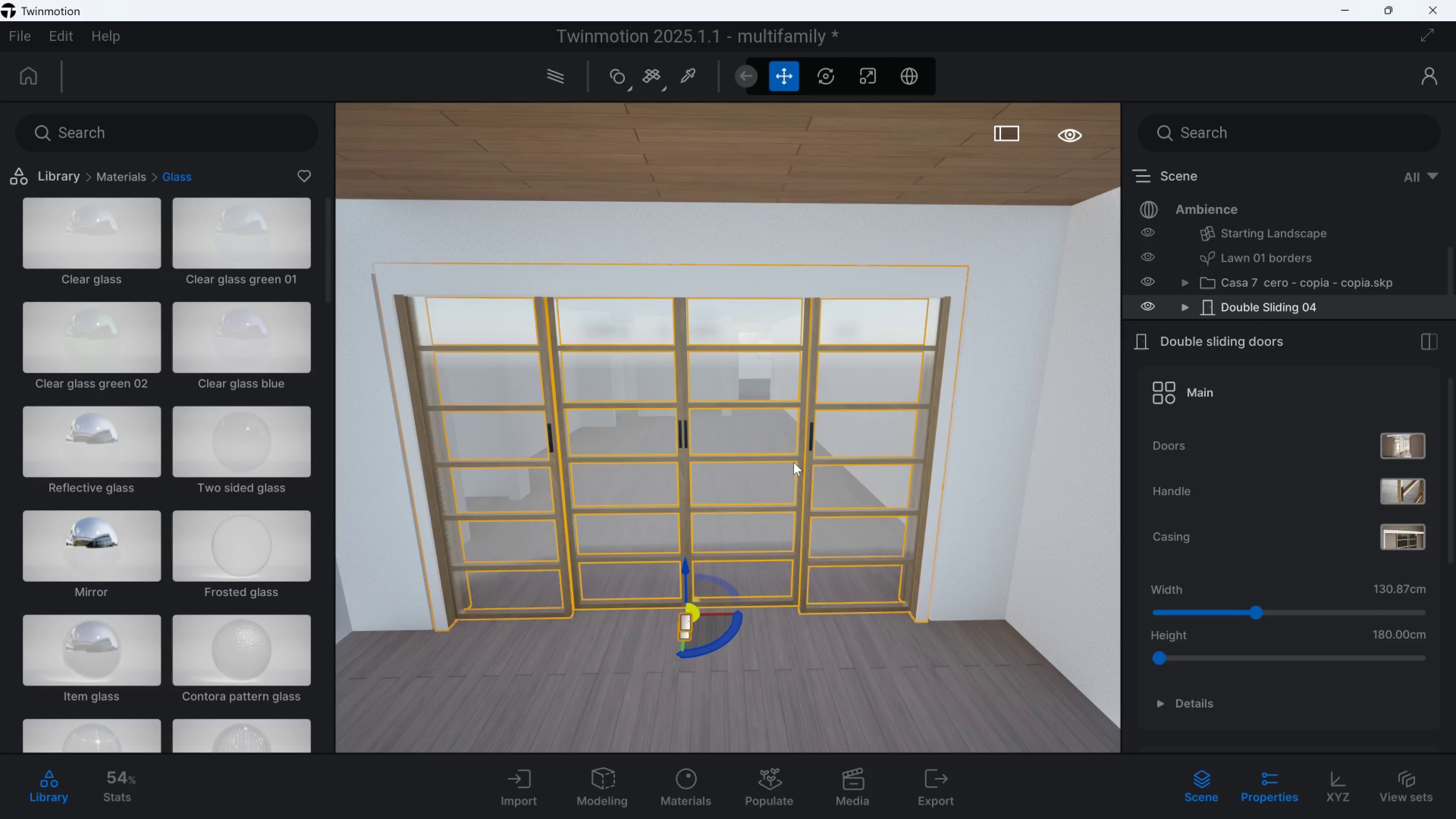 
key(Control+C)
 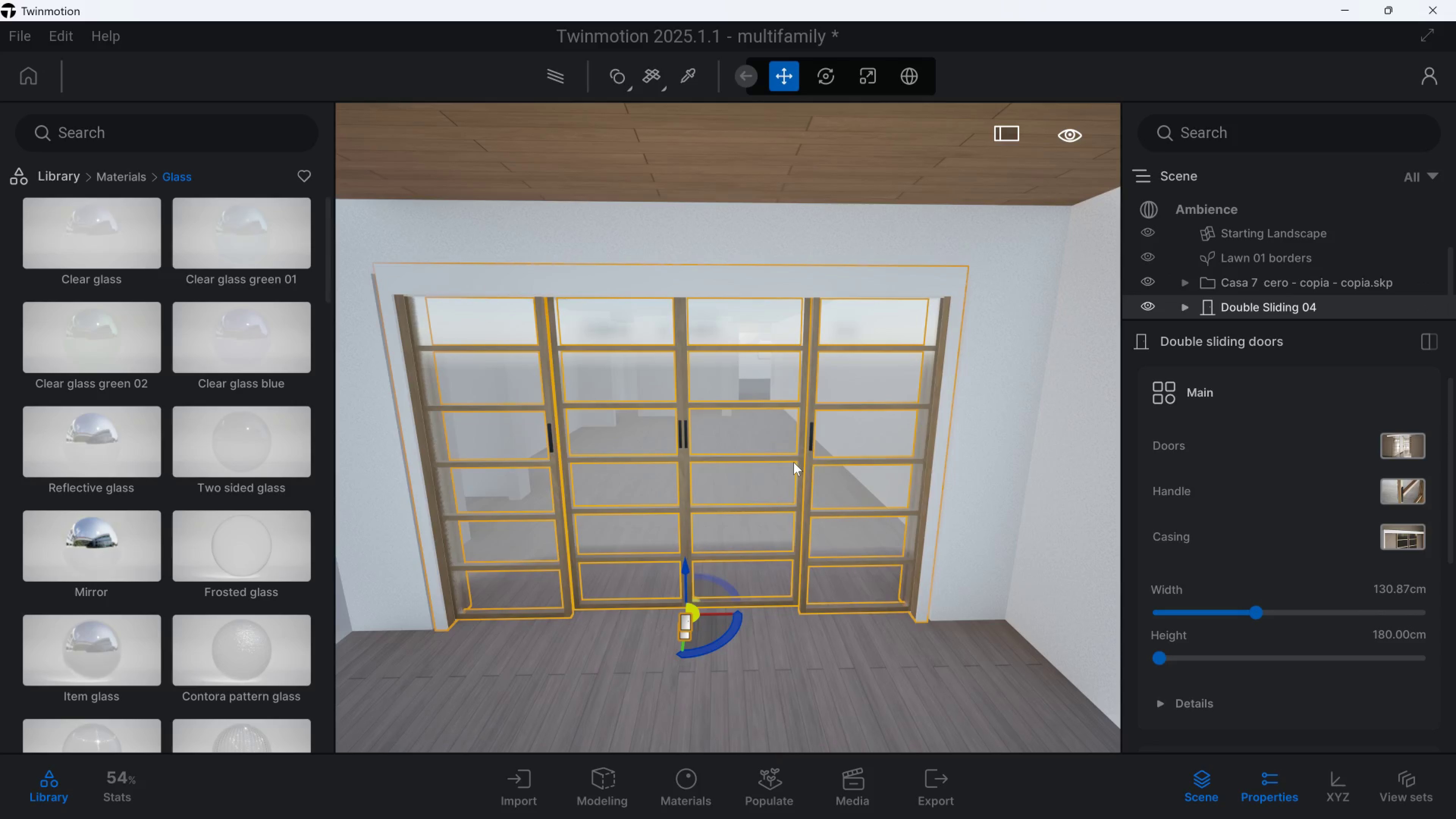 
key(Control+V)
 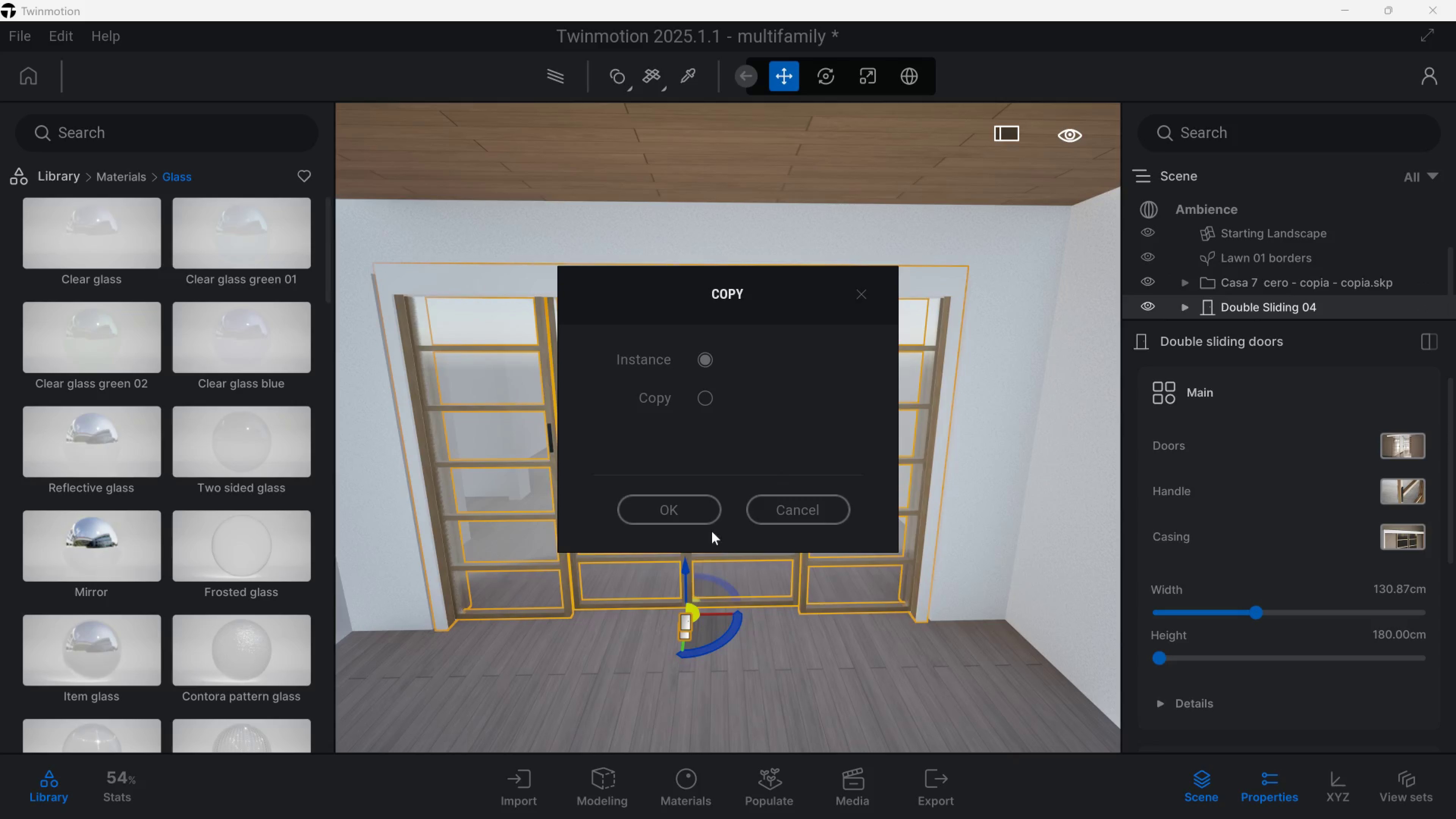 
left_click([704, 515])
 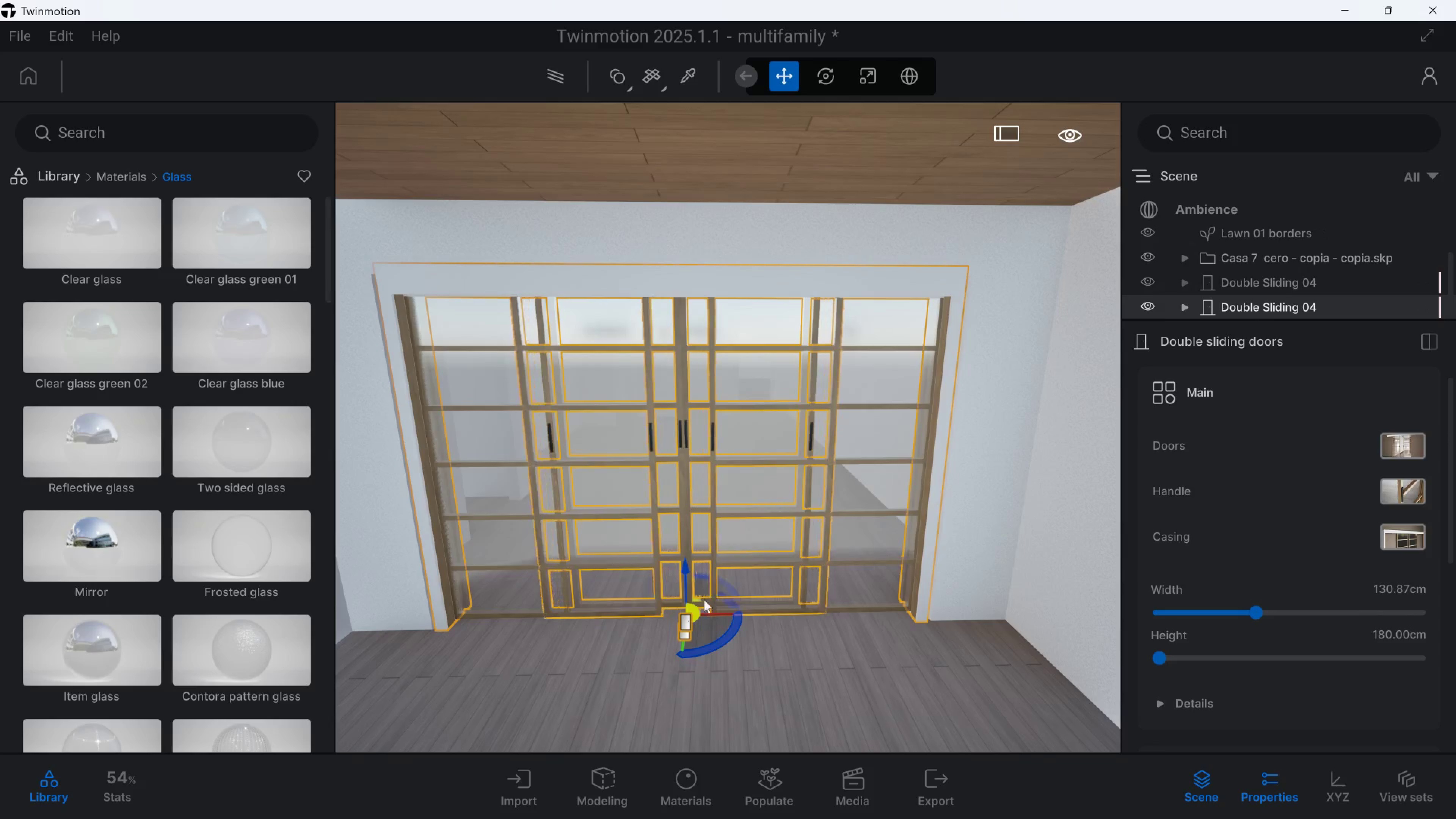 
hold_key(key=S, duration=0.34)
 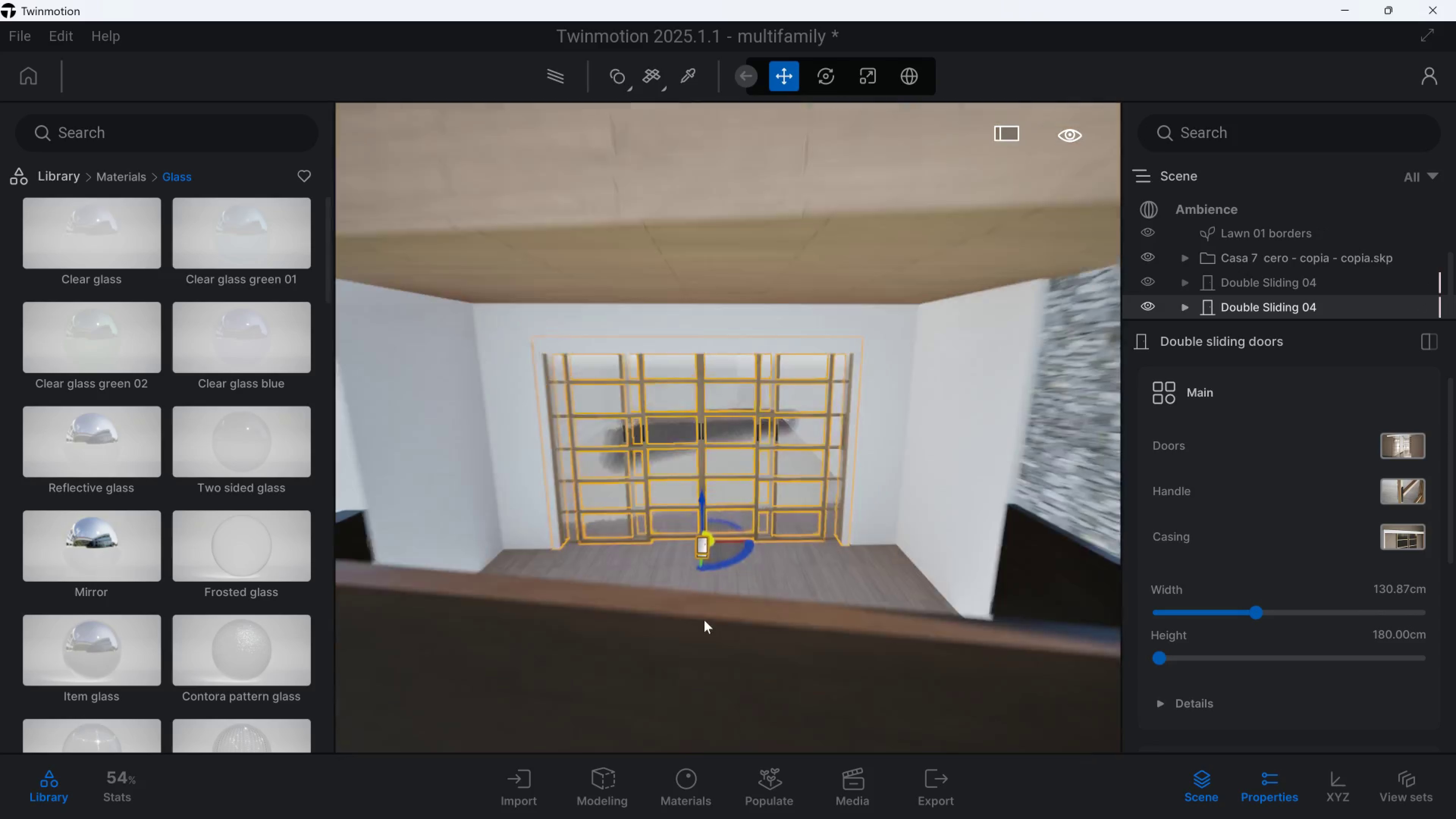 
type(dd)
 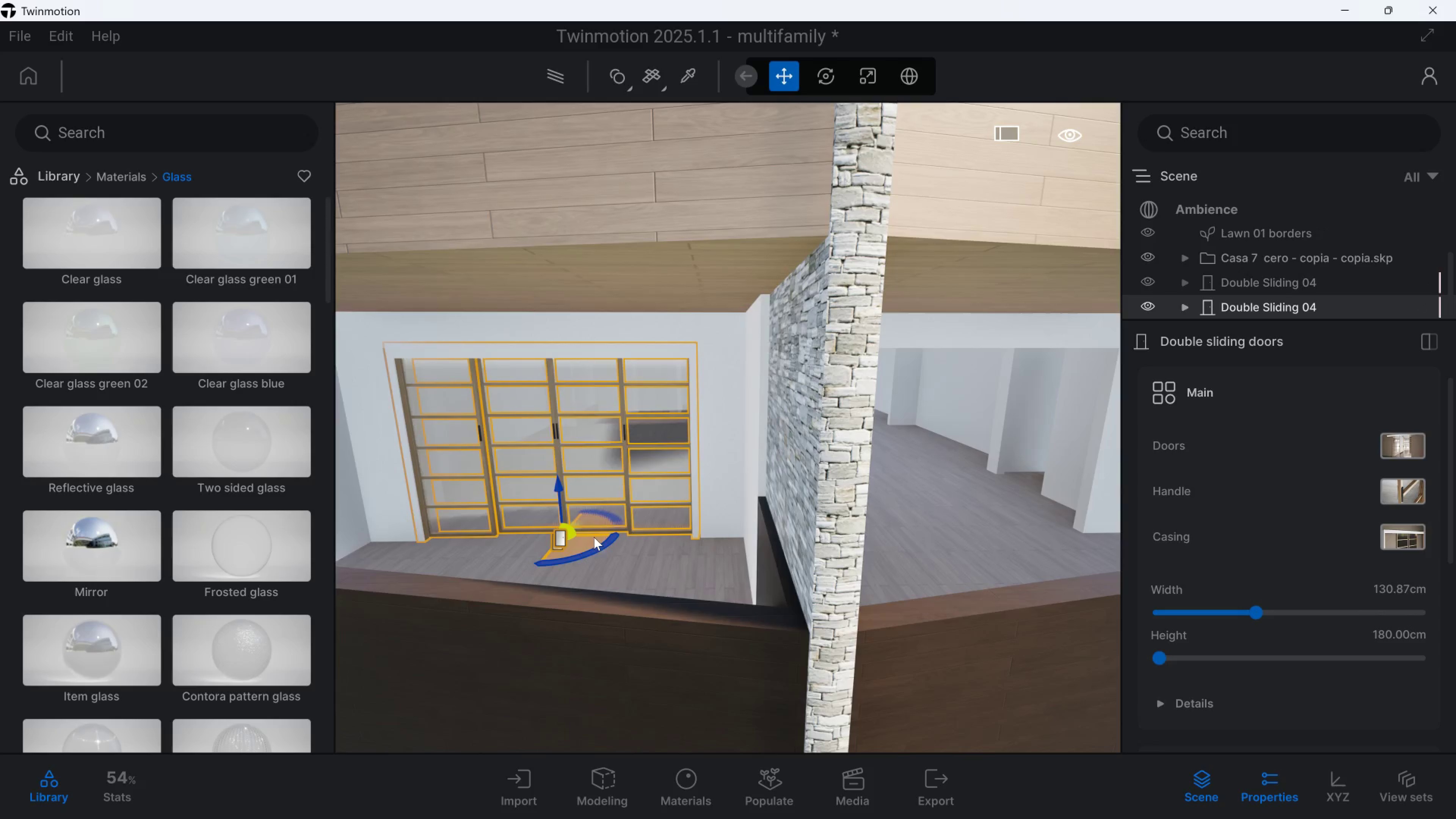 
left_click_drag(start_coordinate=[598, 535], to_coordinate=[979, 533])
 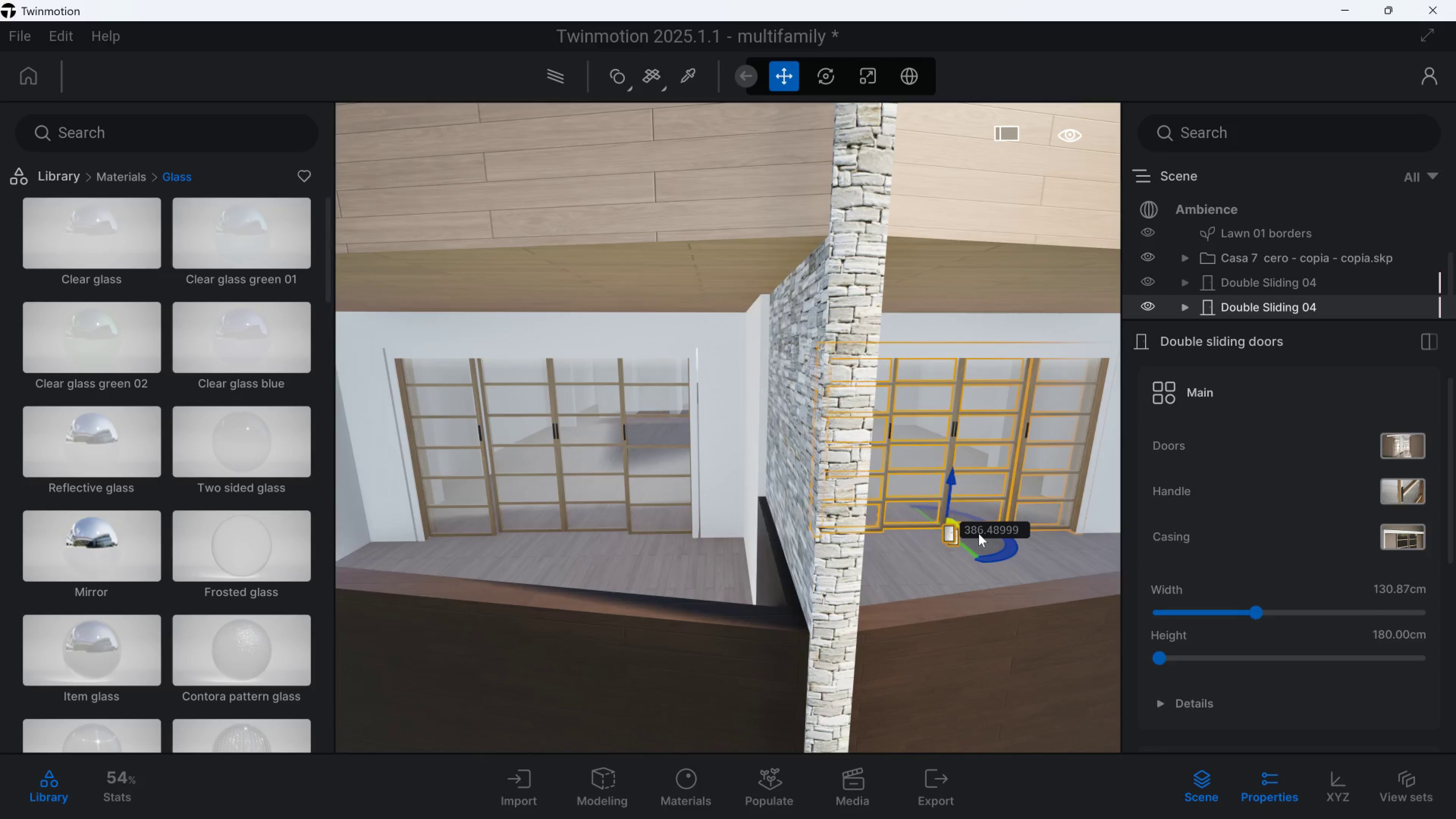 
type(ddwww)
 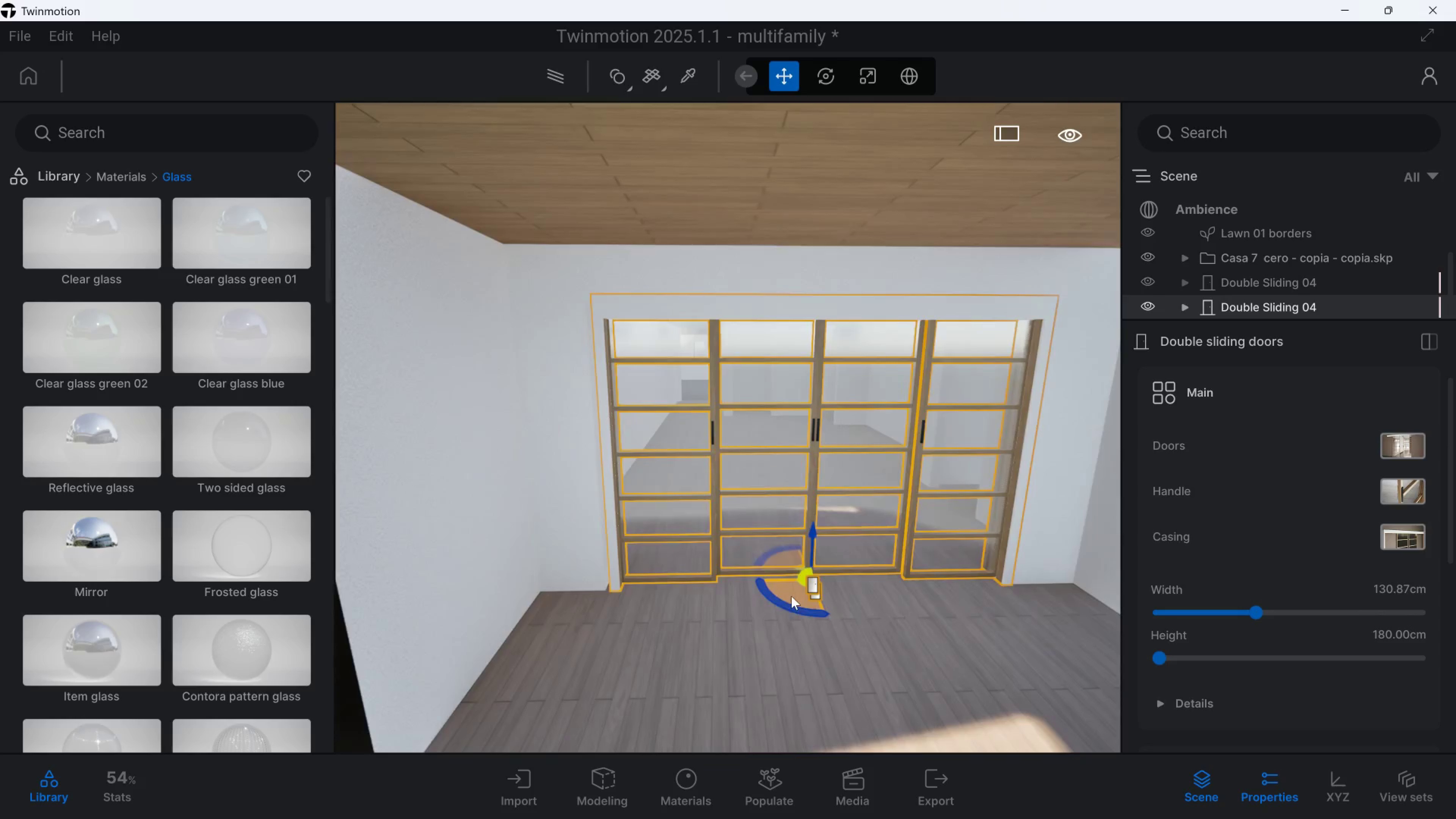 
hold_key(key=S, duration=0.46)
 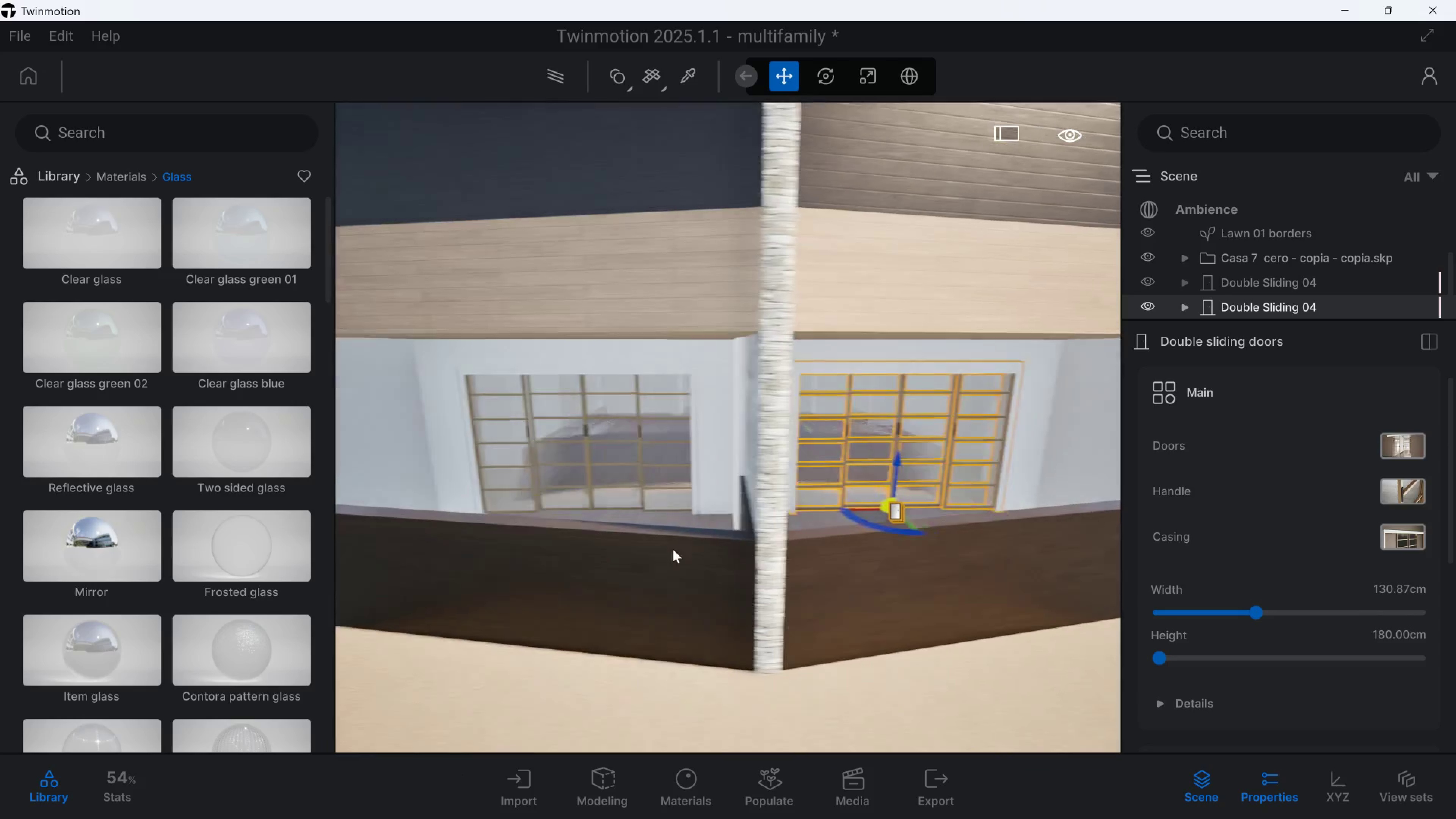 
hold_key(key=A, duration=0.34)
 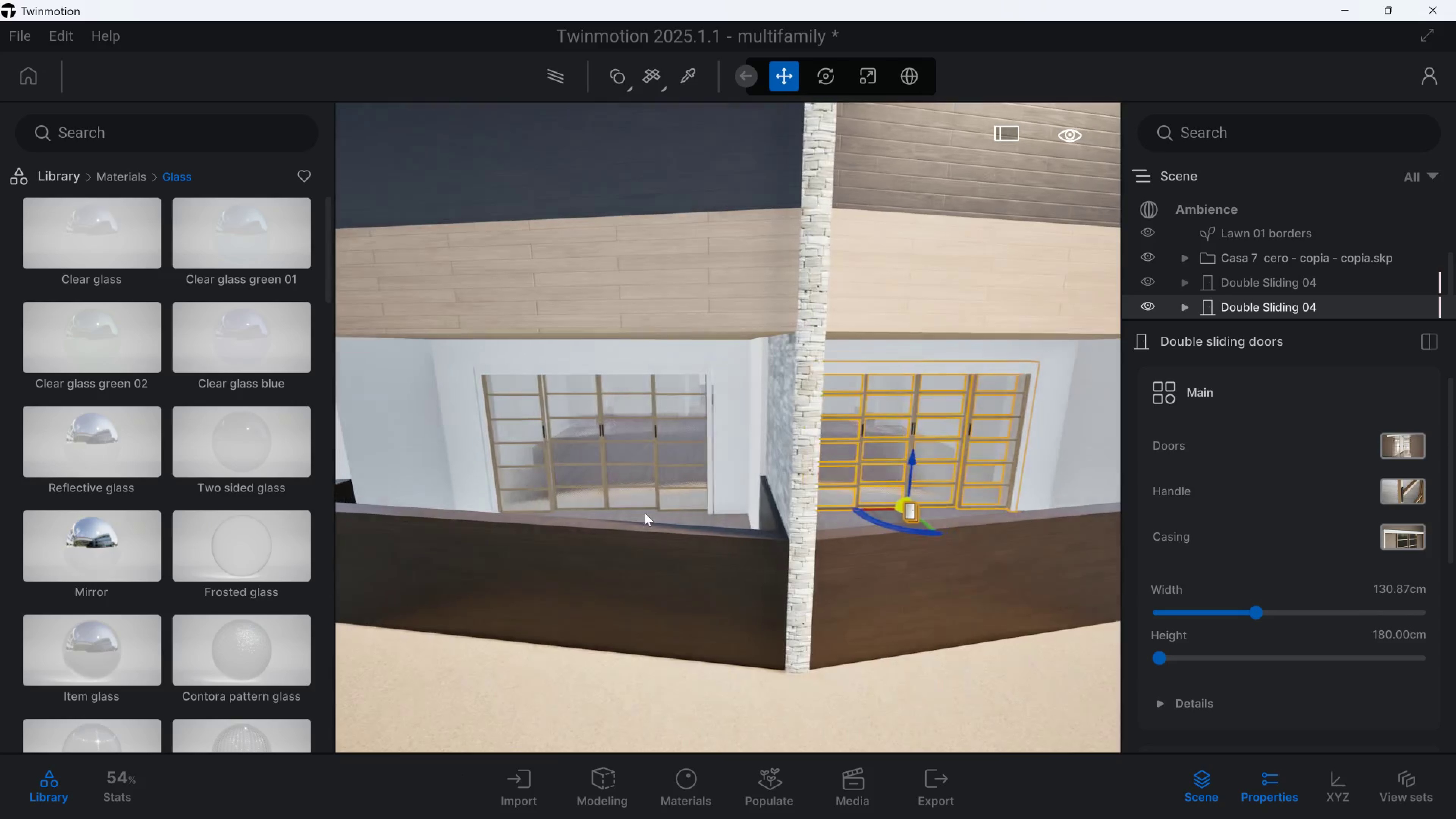 
hold_key(key=ControlLeft, duration=0.85)
left_click([654, 472])
 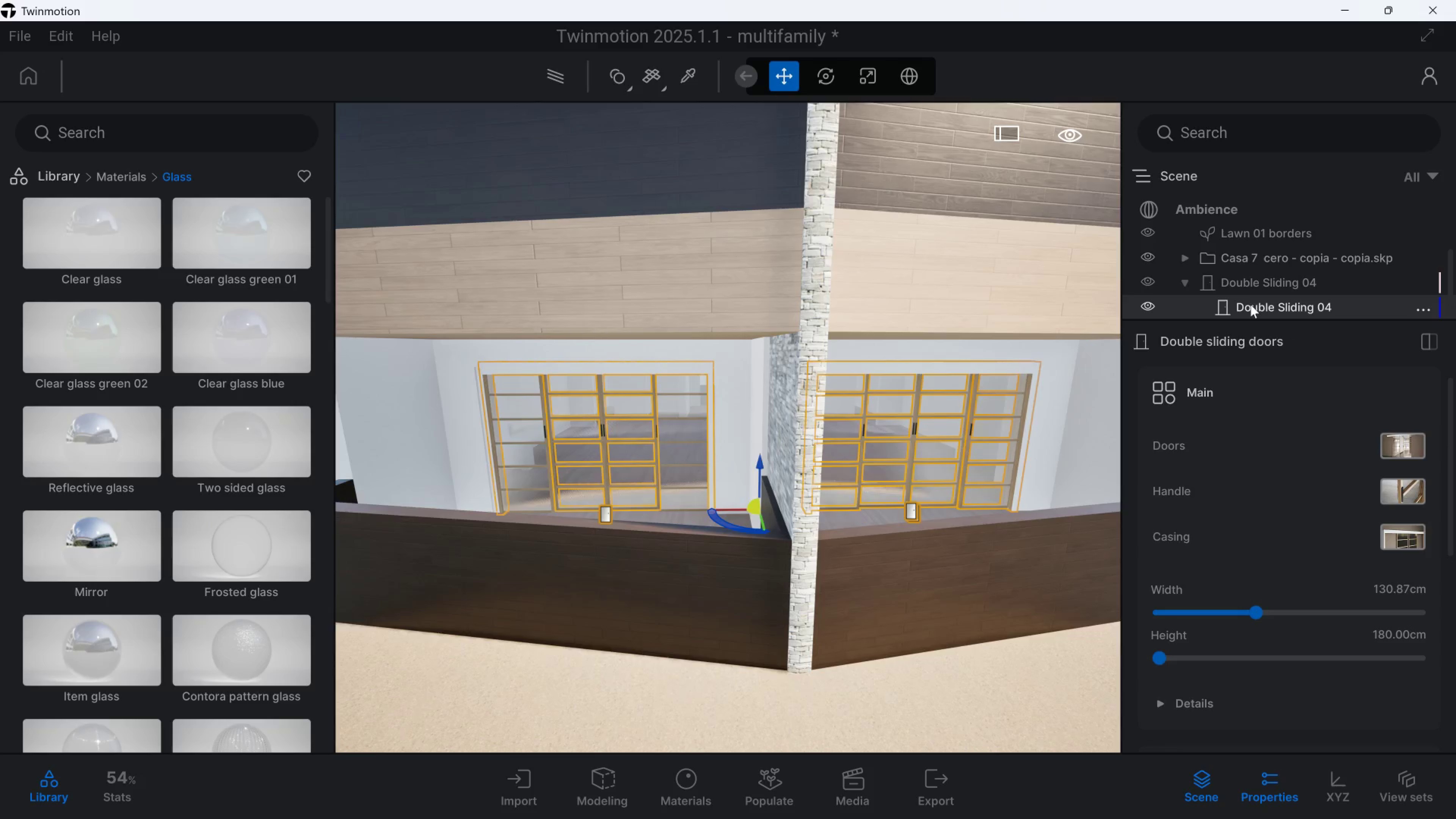 
scroll: coordinate [1250, 306], scroll_direction: down, amount: 2.0
 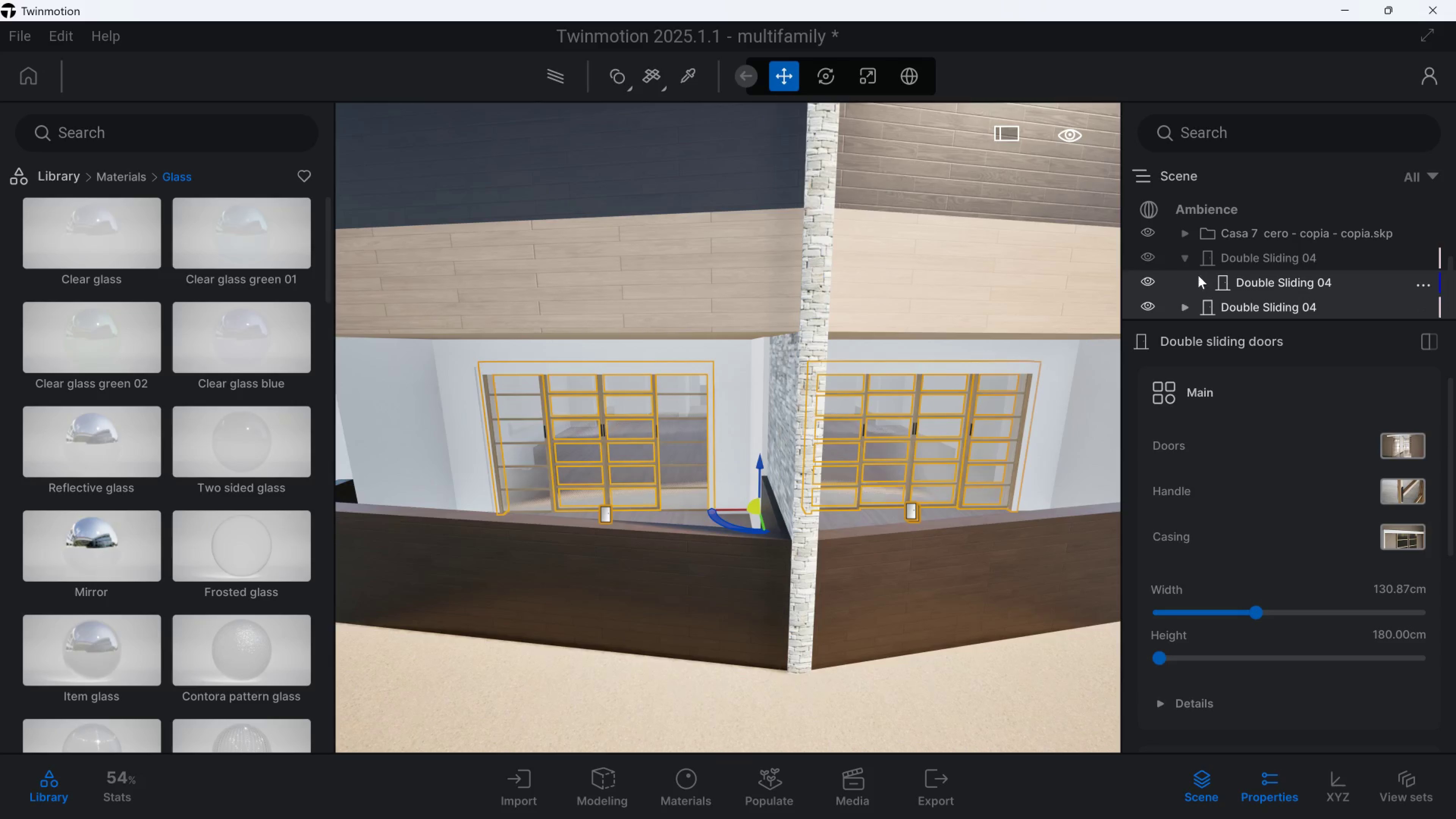 
left_click([1182, 259])
 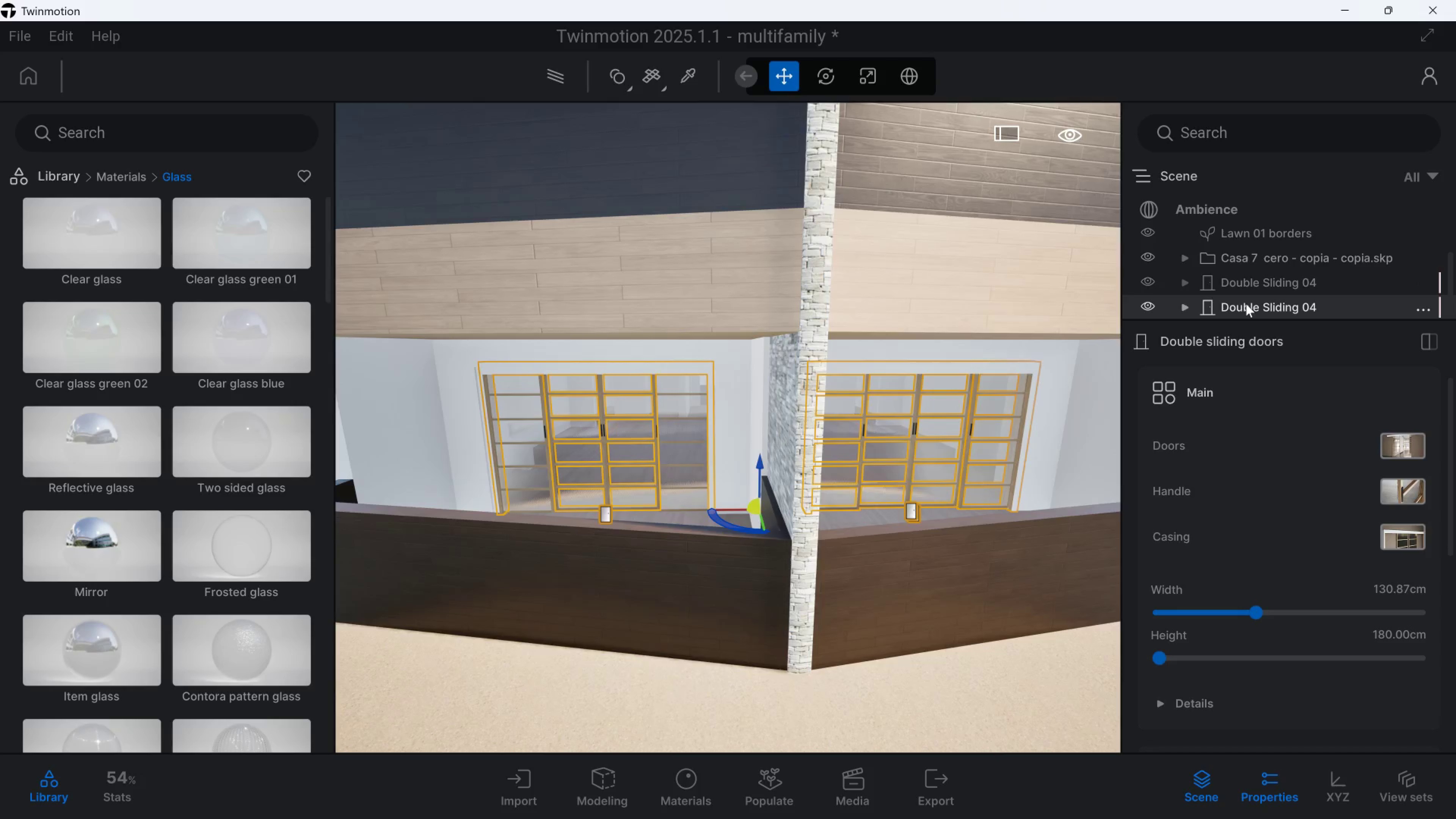 
left_click_drag(start_coordinate=[1246, 304], to_coordinate=[1245, 285])
 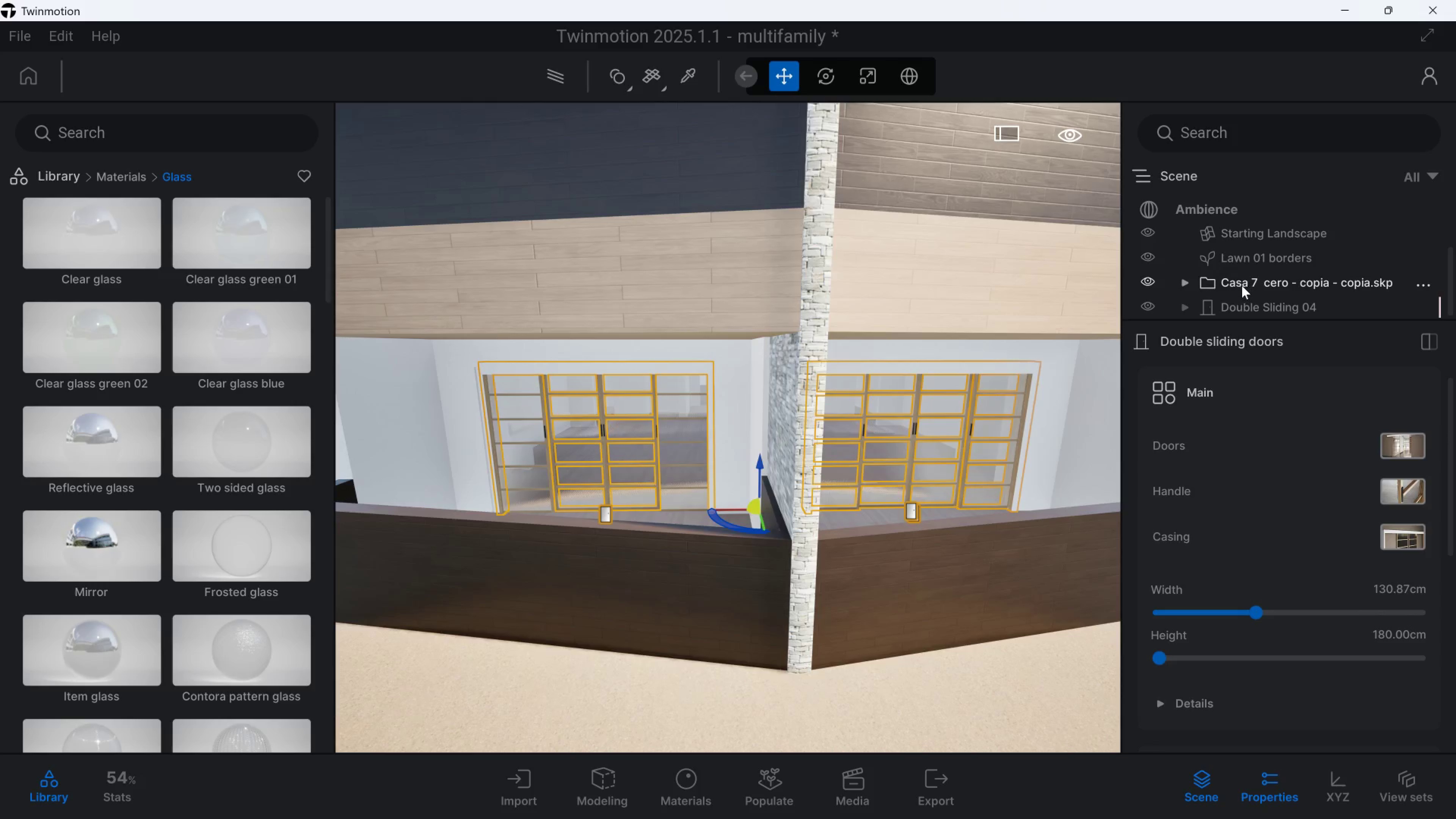 
scroll: coordinate [1236, 290], scroll_direction: down, amount: 1.0
 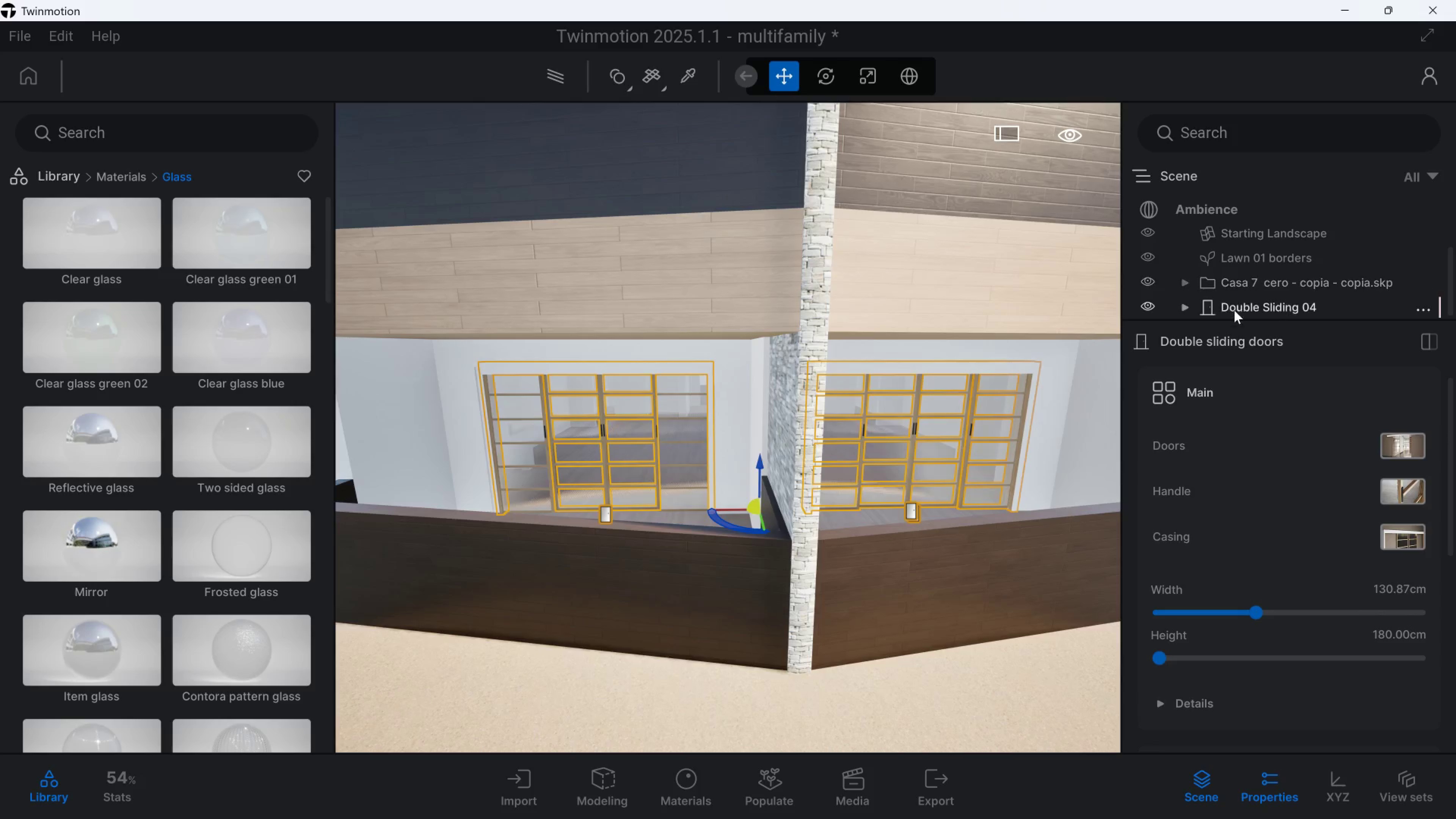 
left_click([1234, 310])
 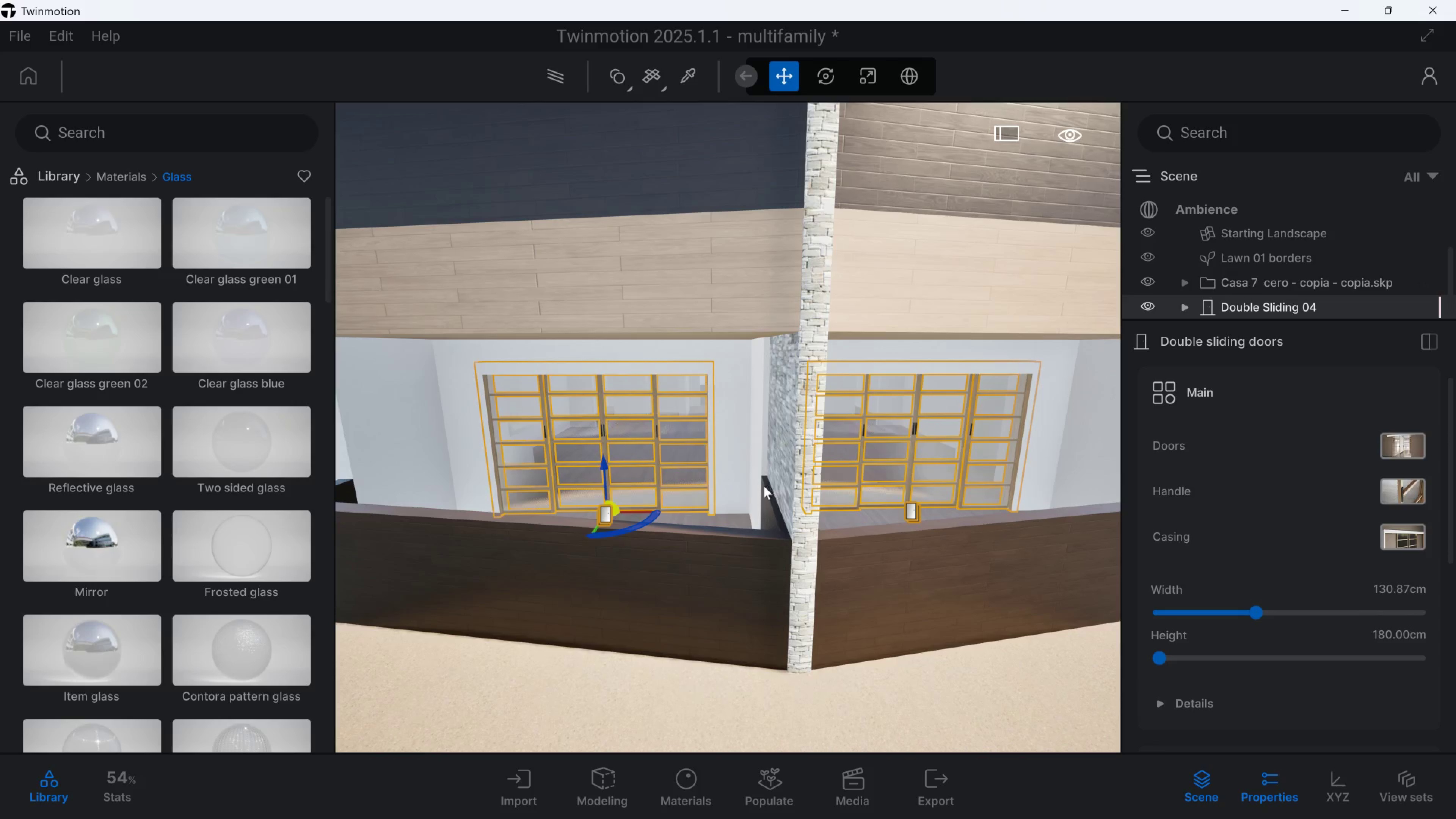 
key(Control+C)
 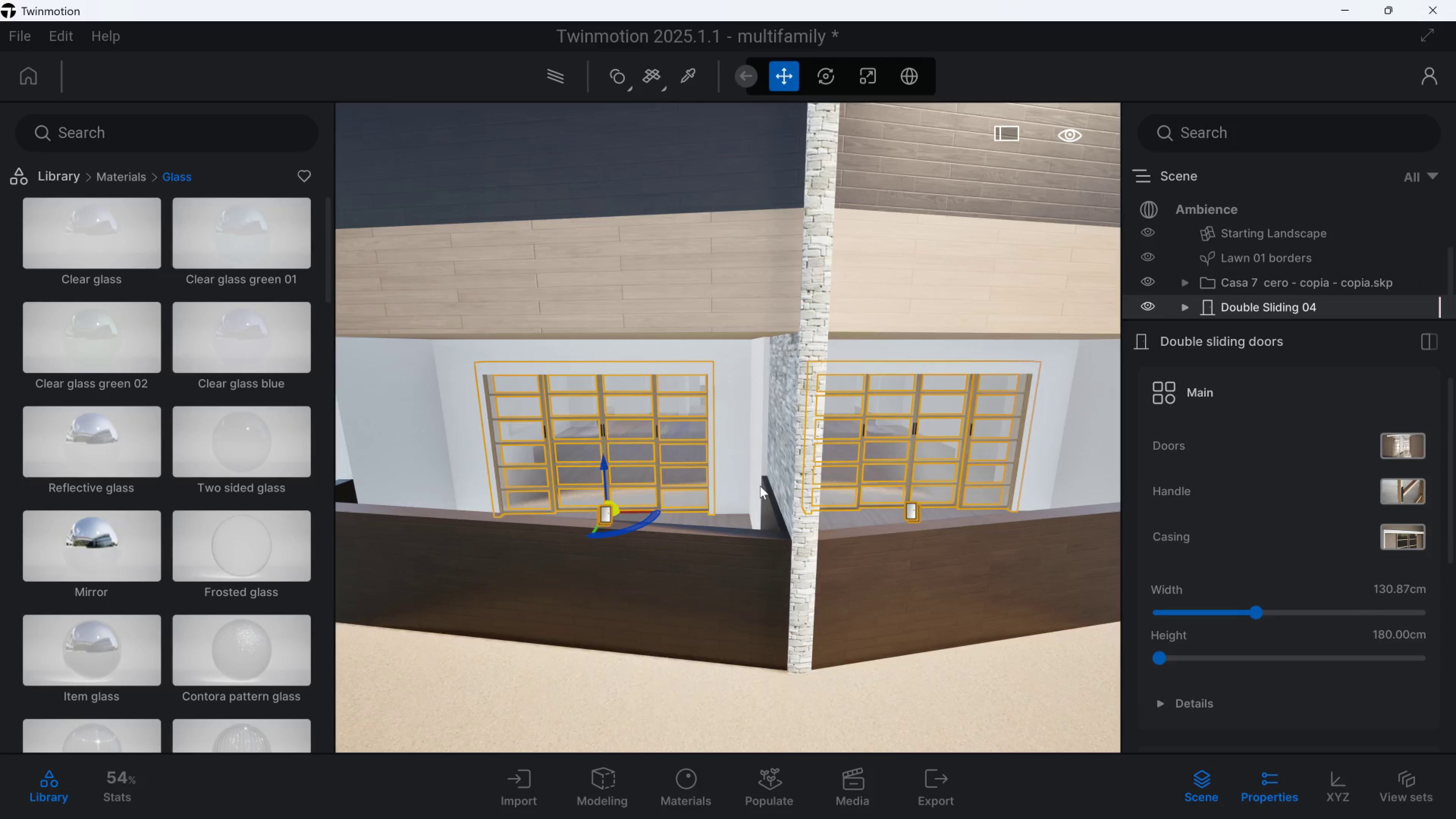 
key(Control+V)
 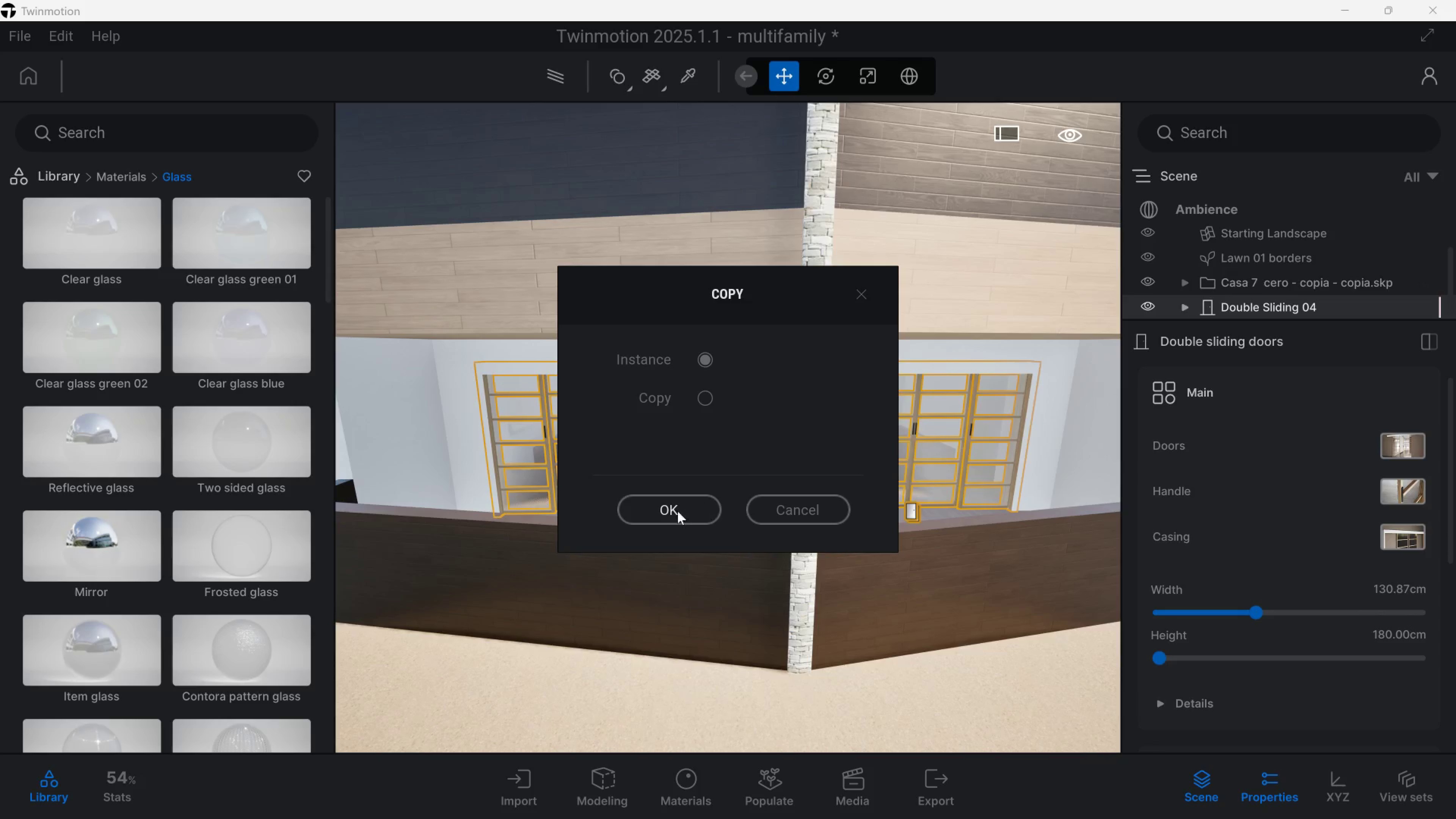 
left_click([675, 512])
 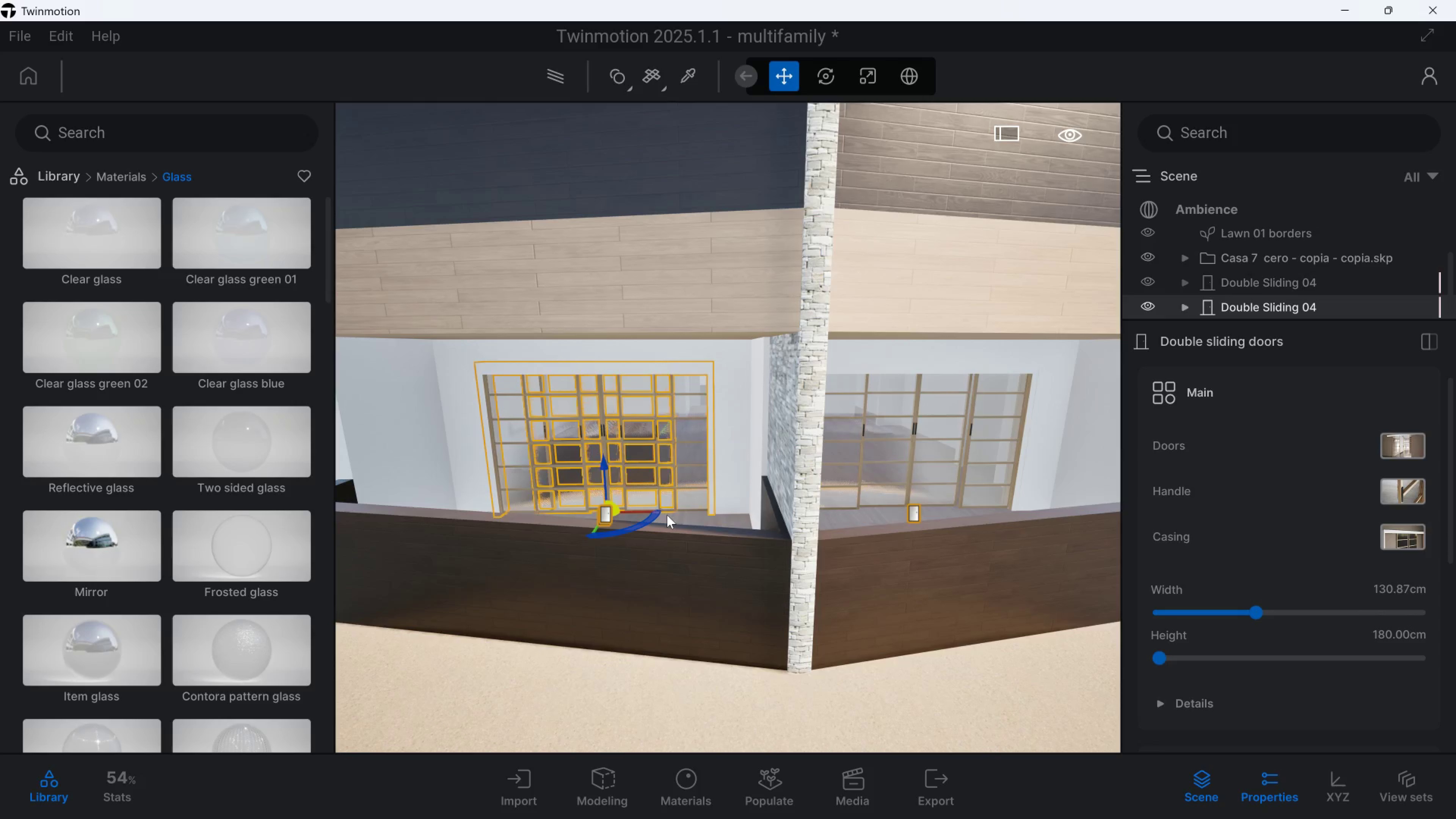 
key(Q)
 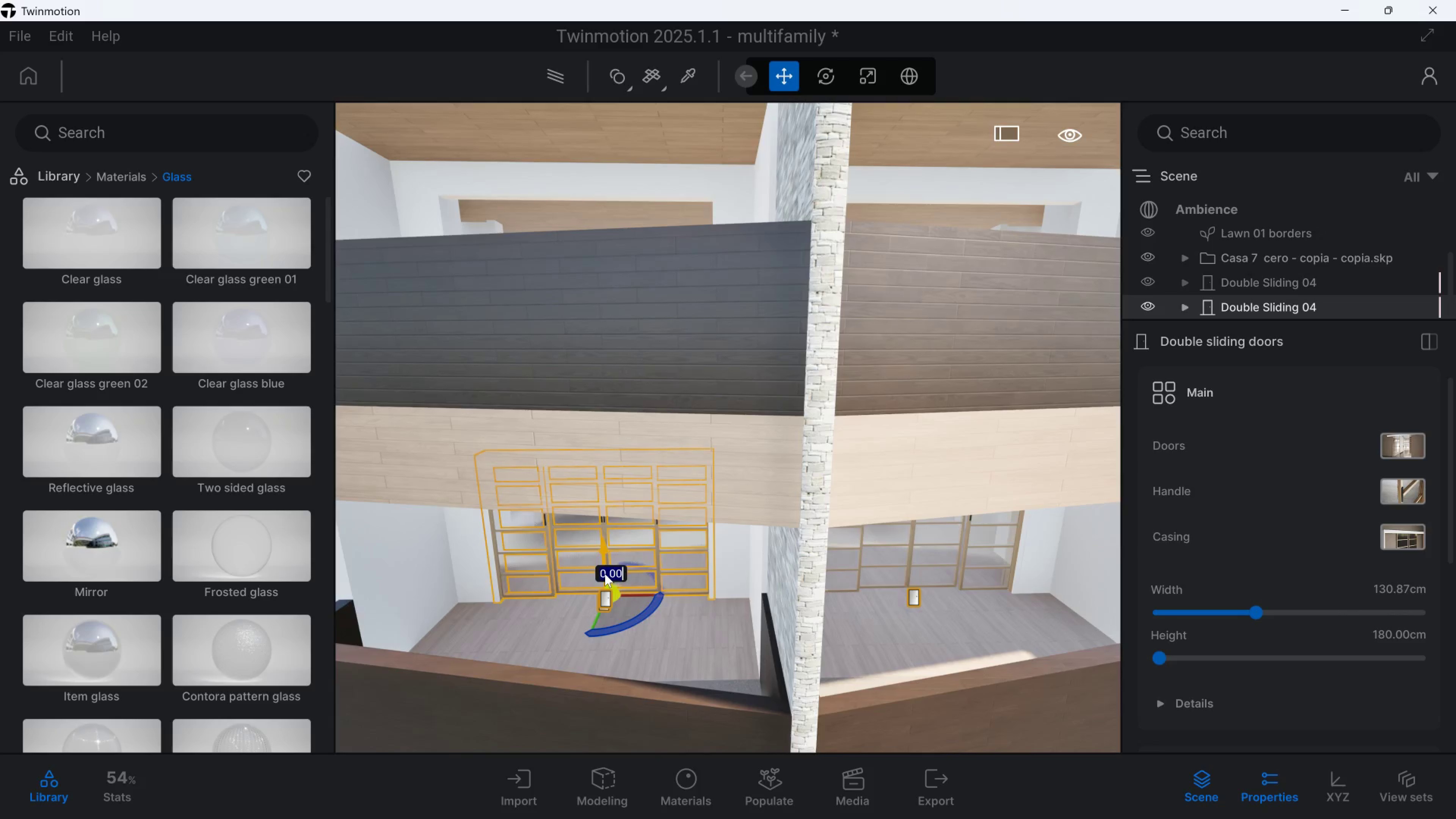 
left_click_drag(start_coordinate=[605, 570], to_coordinate=[611, 346])
 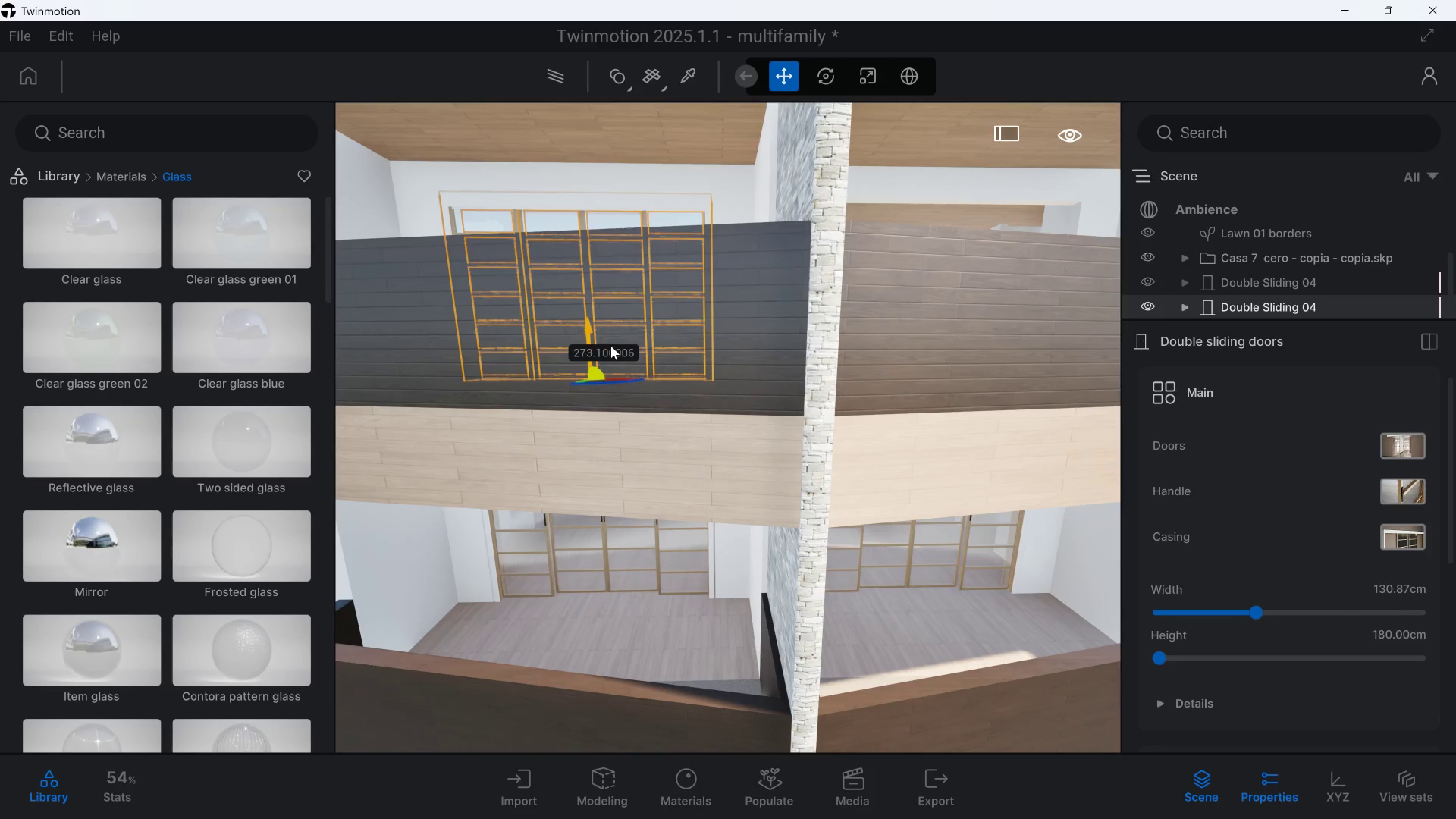 
key(W)
 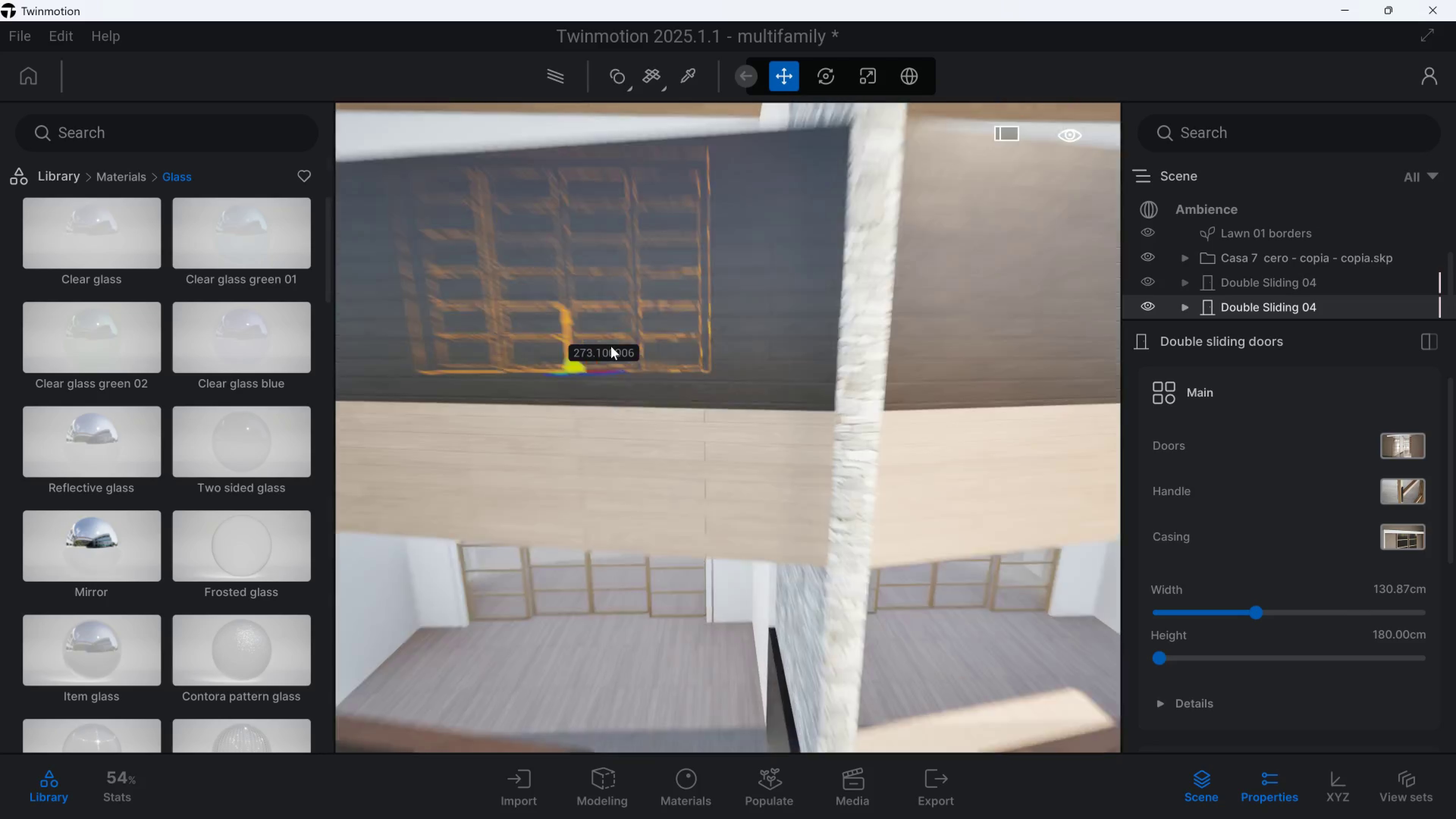 
hold_key(key=Q, duration=0.3)
 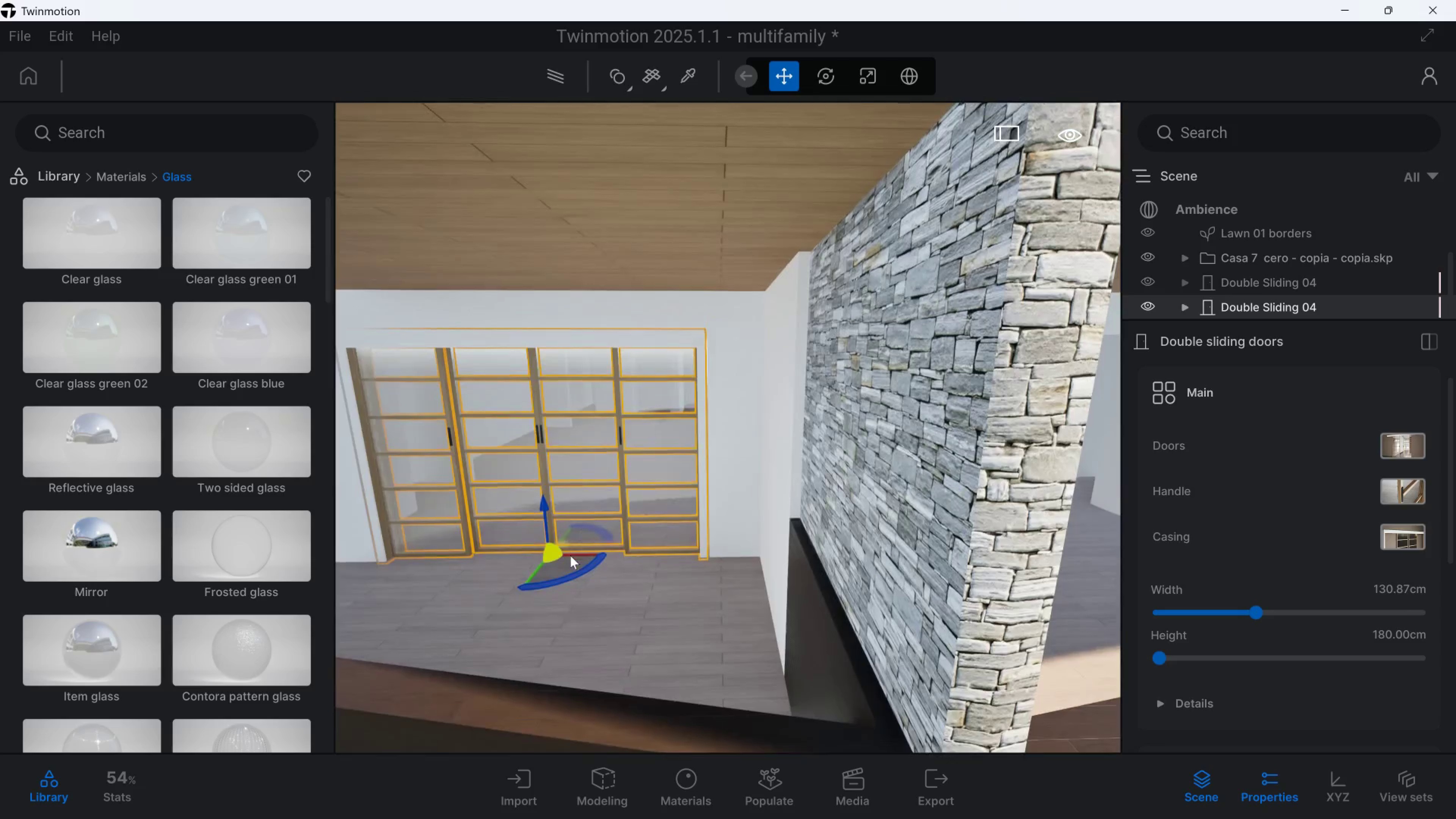 
left_click_drag(start_coordinate=[564, 565], to_coordinate=[567, 565])
 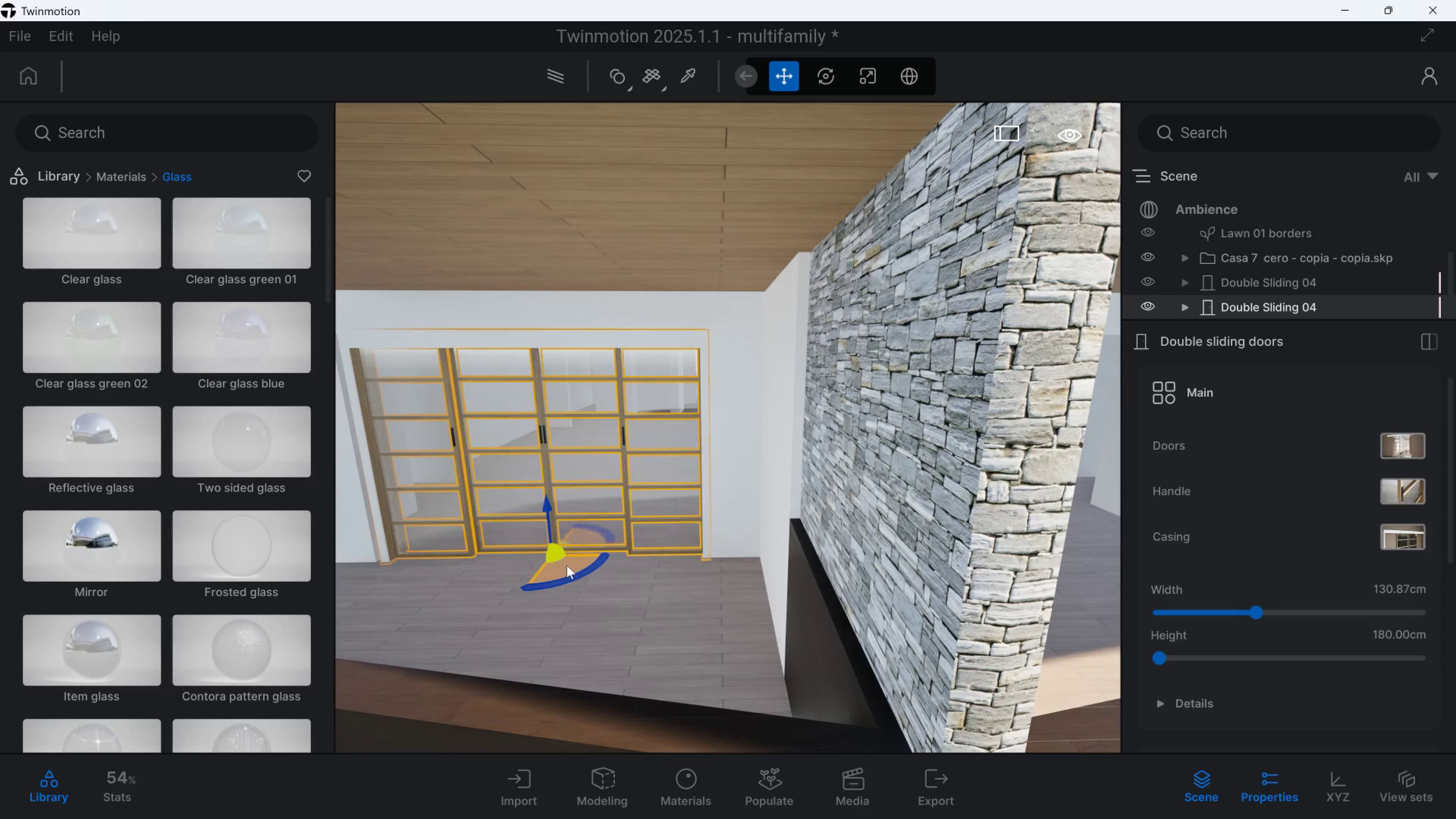 
type(qseaww)
 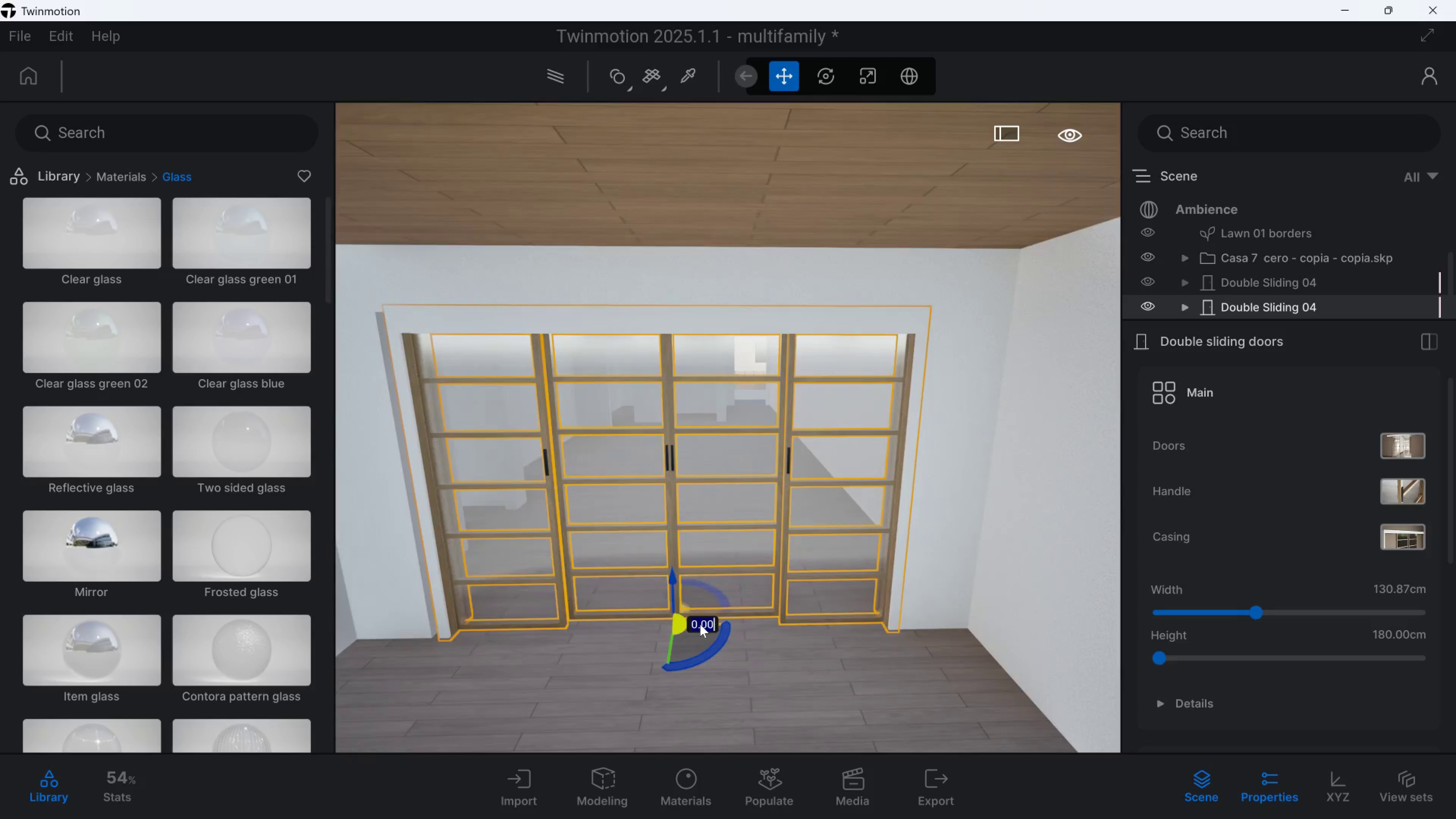 
left_click_drag(start_coordinate=[700, 624], to_coordinate=[693, 624])
 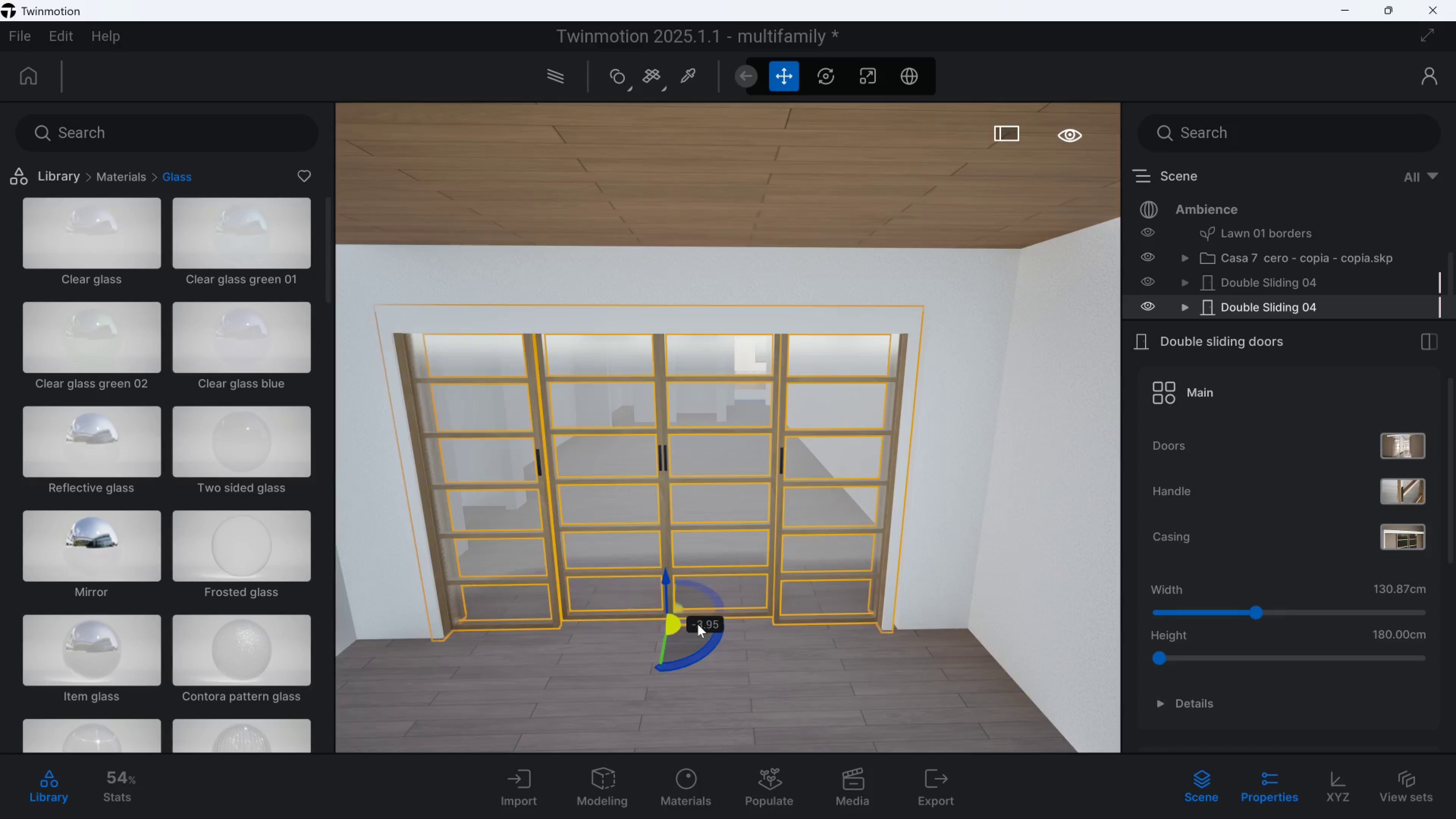 
left_click_drag(start_coordinate=[700, 624], to_coordinate=[704, 624])
 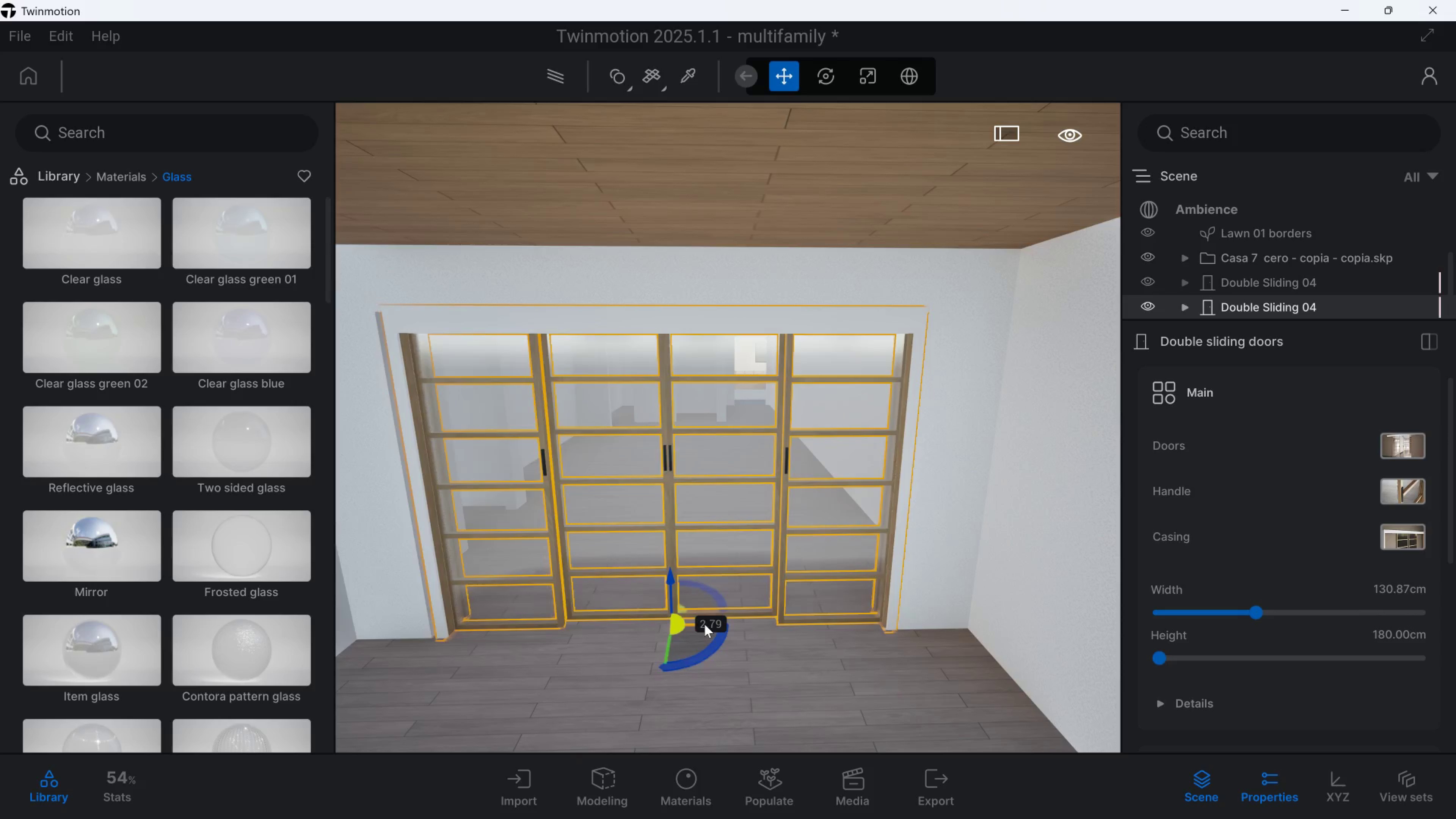 
type(sw)
 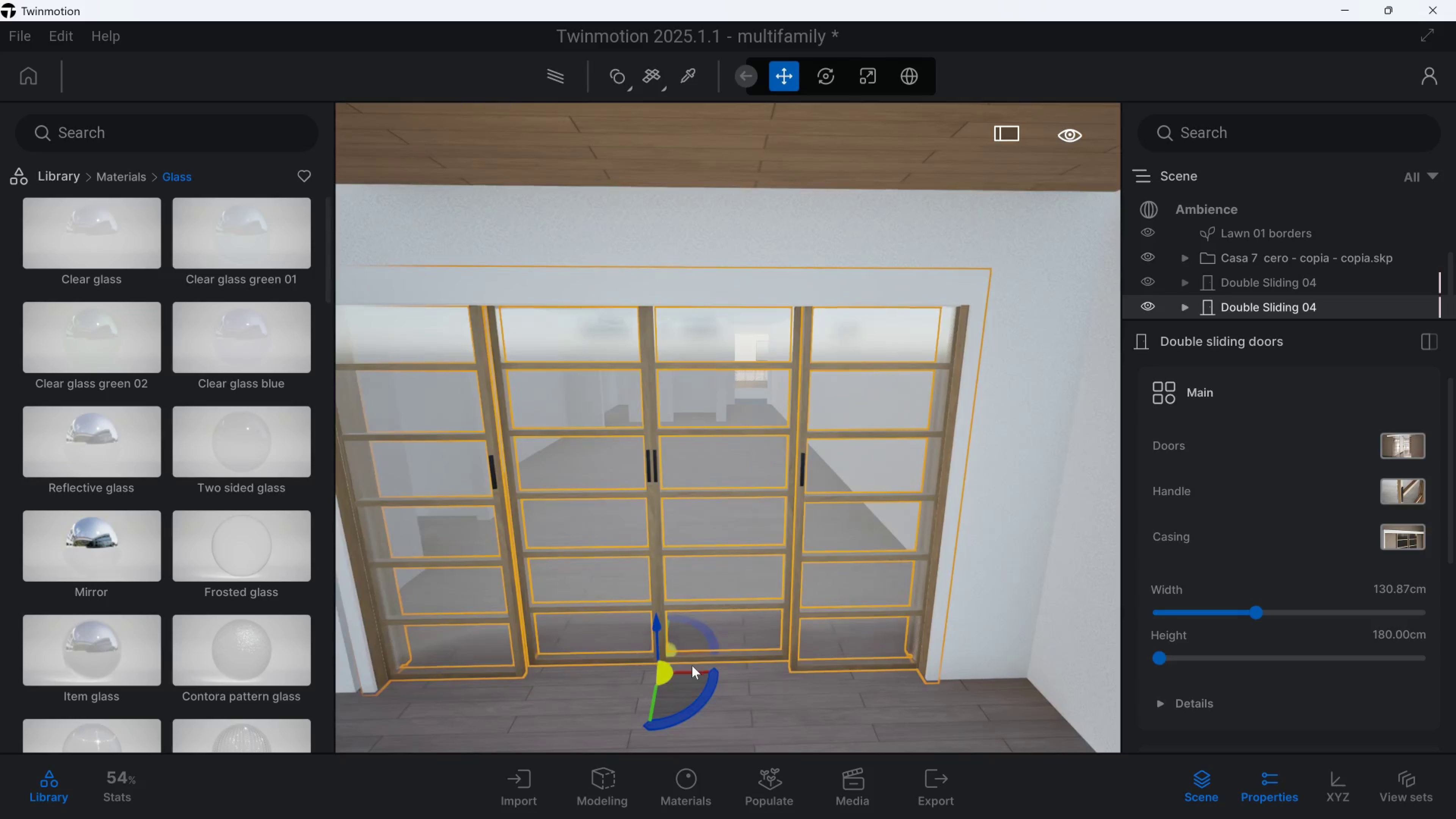 
left_click_drag(start_coordinate=[690, 672], to_coordinate=[686, 672])
 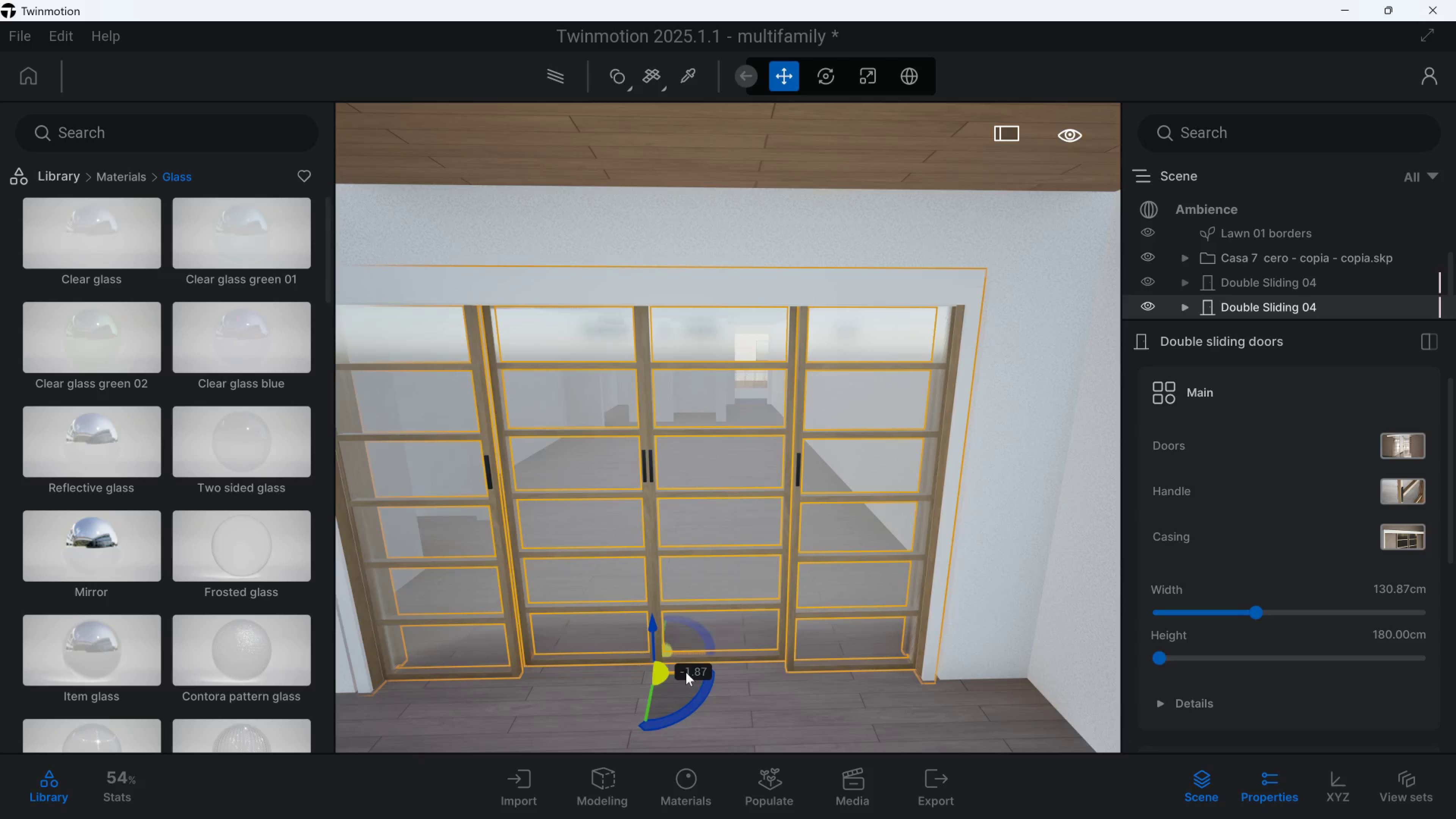 
hold_key(key=S, duration=0.39)
 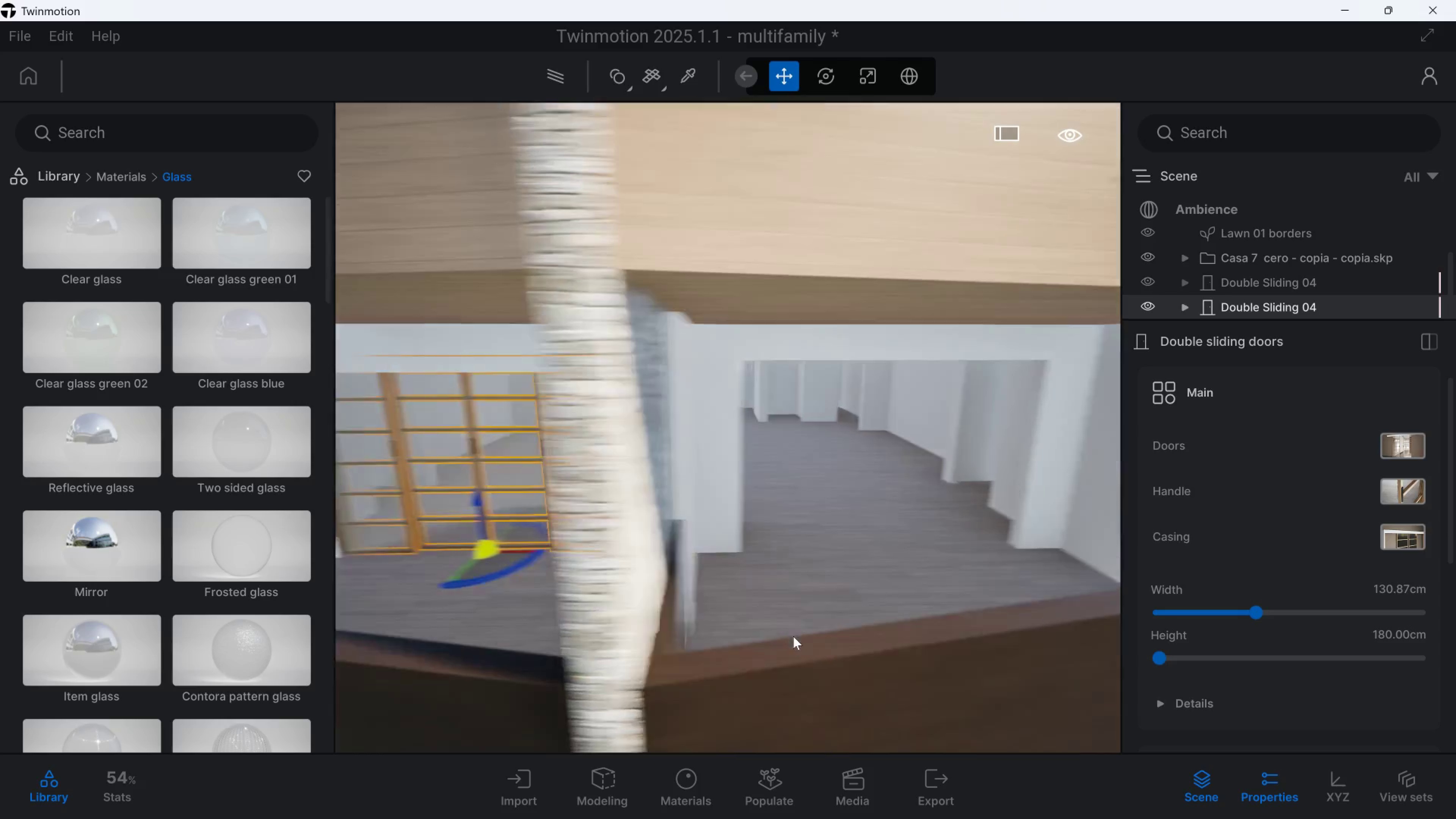 
hold_key(key=D, duration=0.72)
 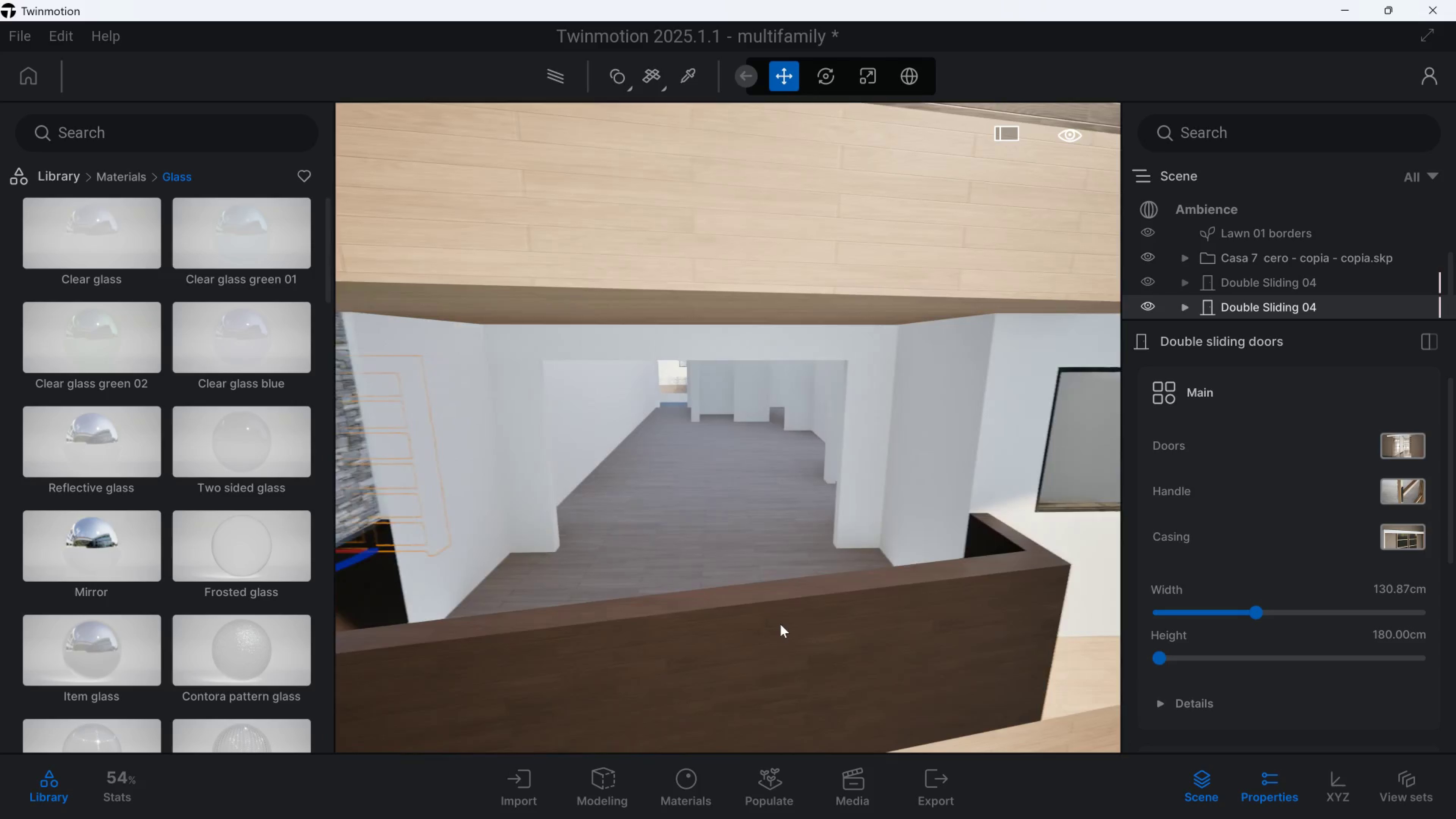 
hold_key(key=A, duration=0.56)
 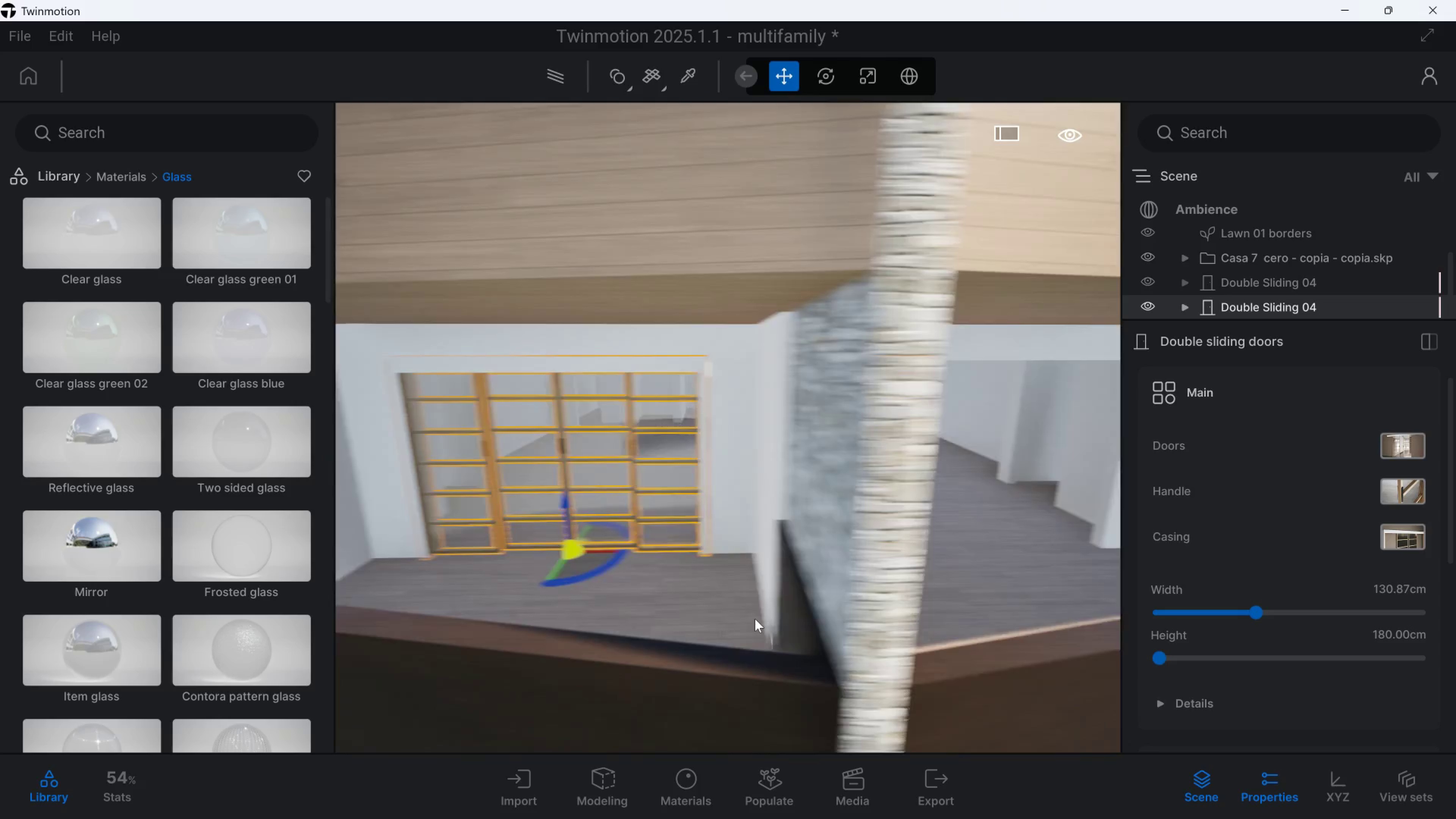 
hold_key(key=S, duration=0.57)
 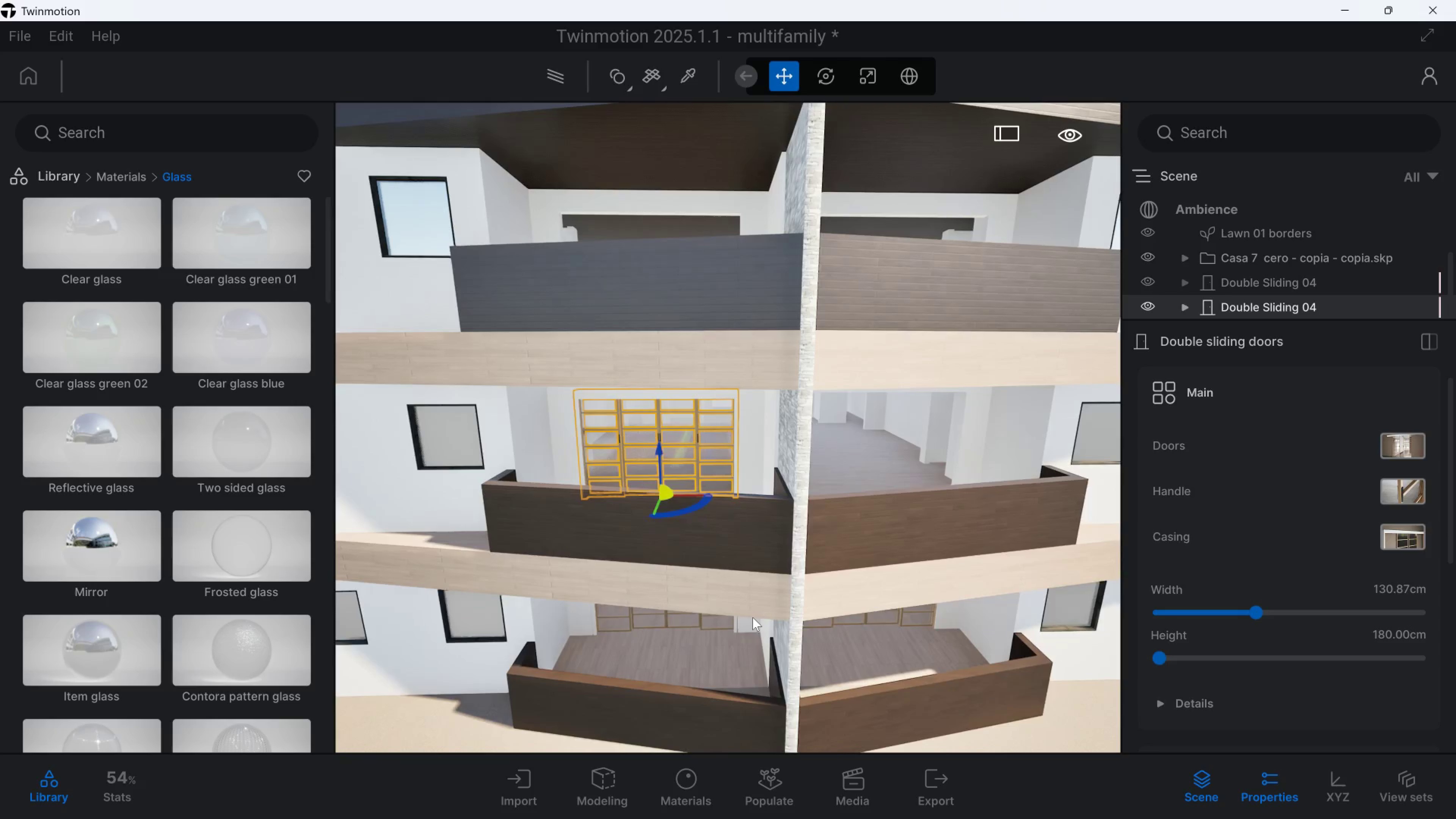 
hold_key(key=W, duration=0.46)
 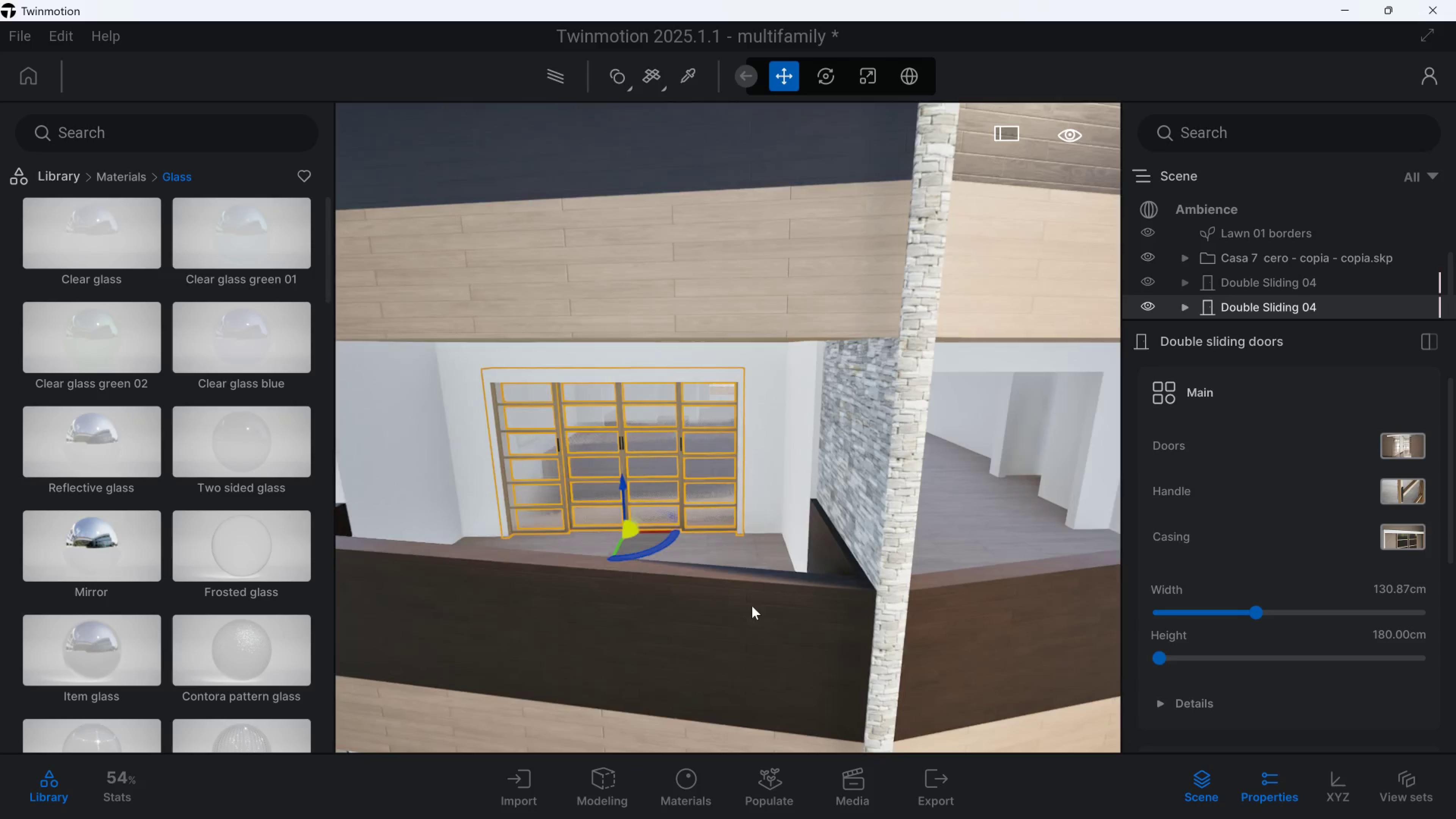 
key(Control+C)
 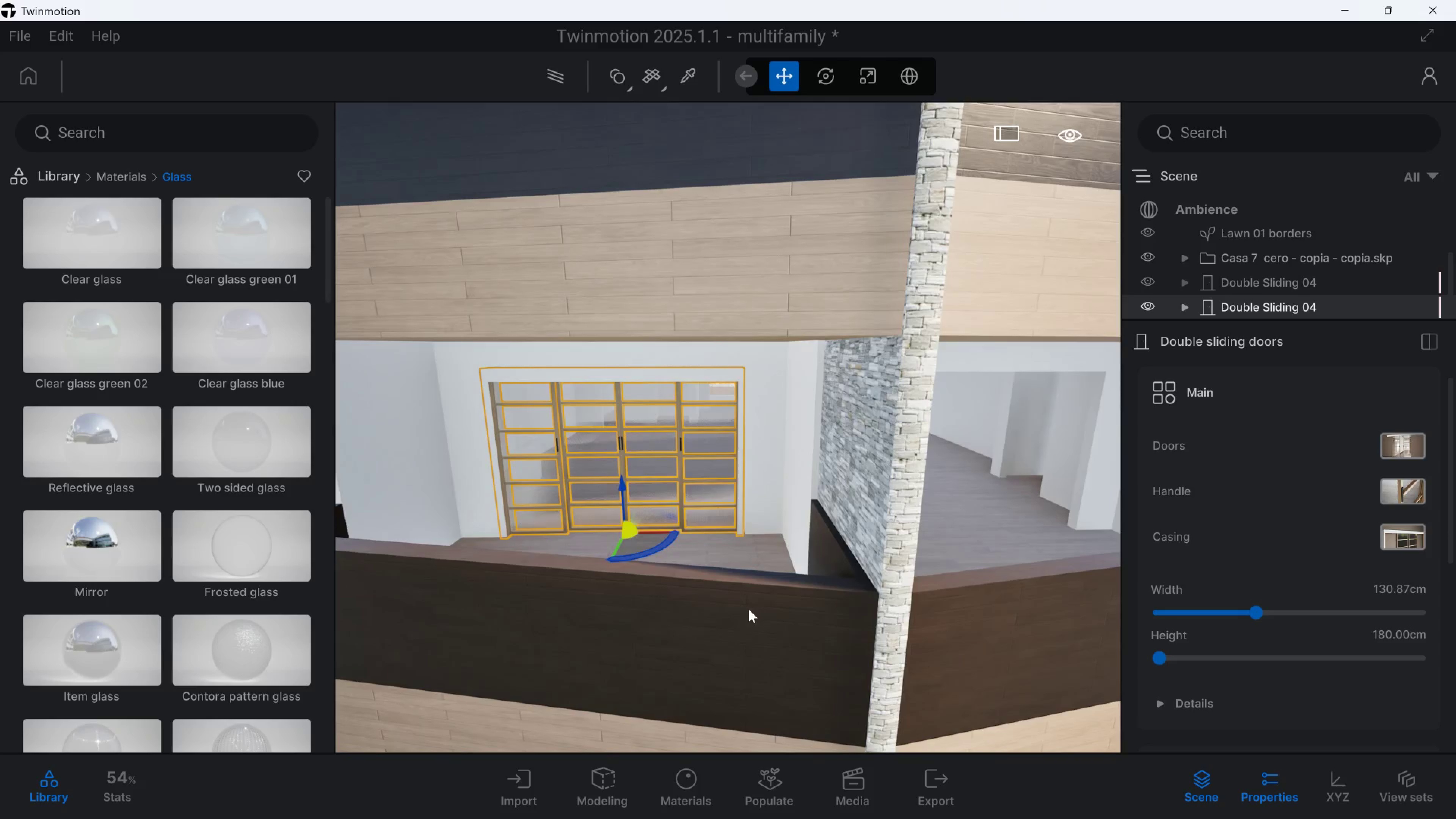 
key(Control+V)
 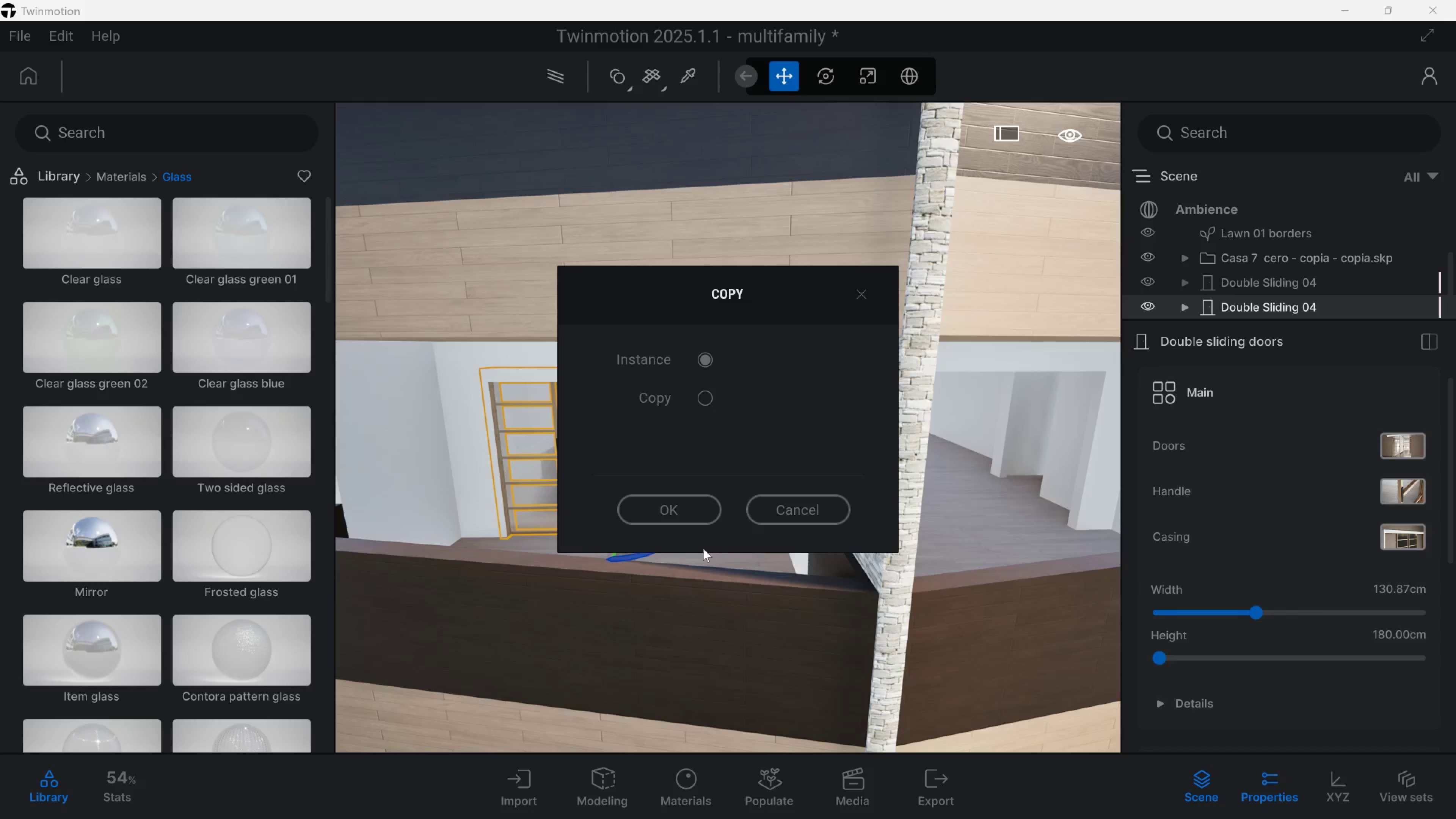 
left_click([680, 524])
 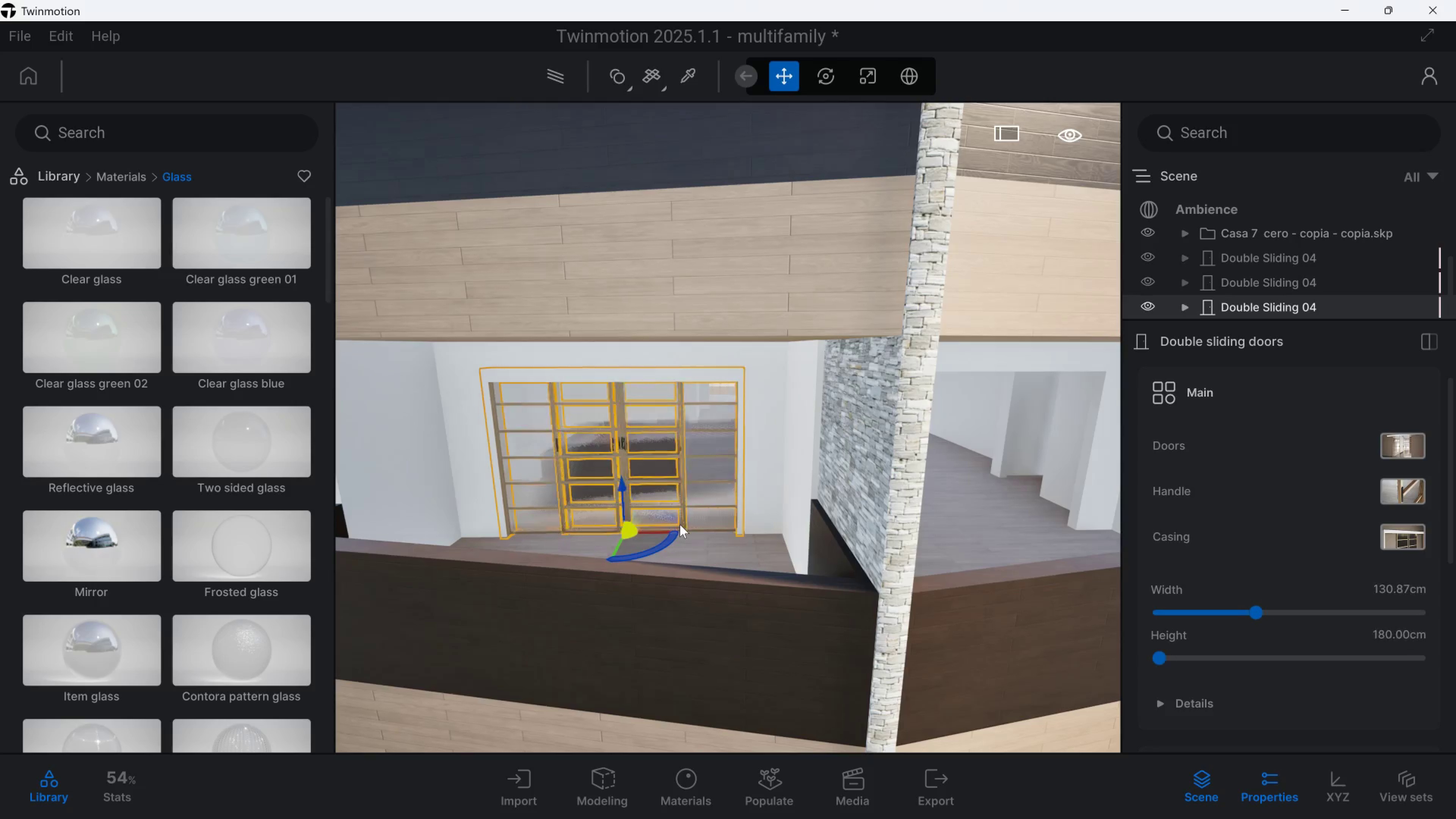 
key(W)
 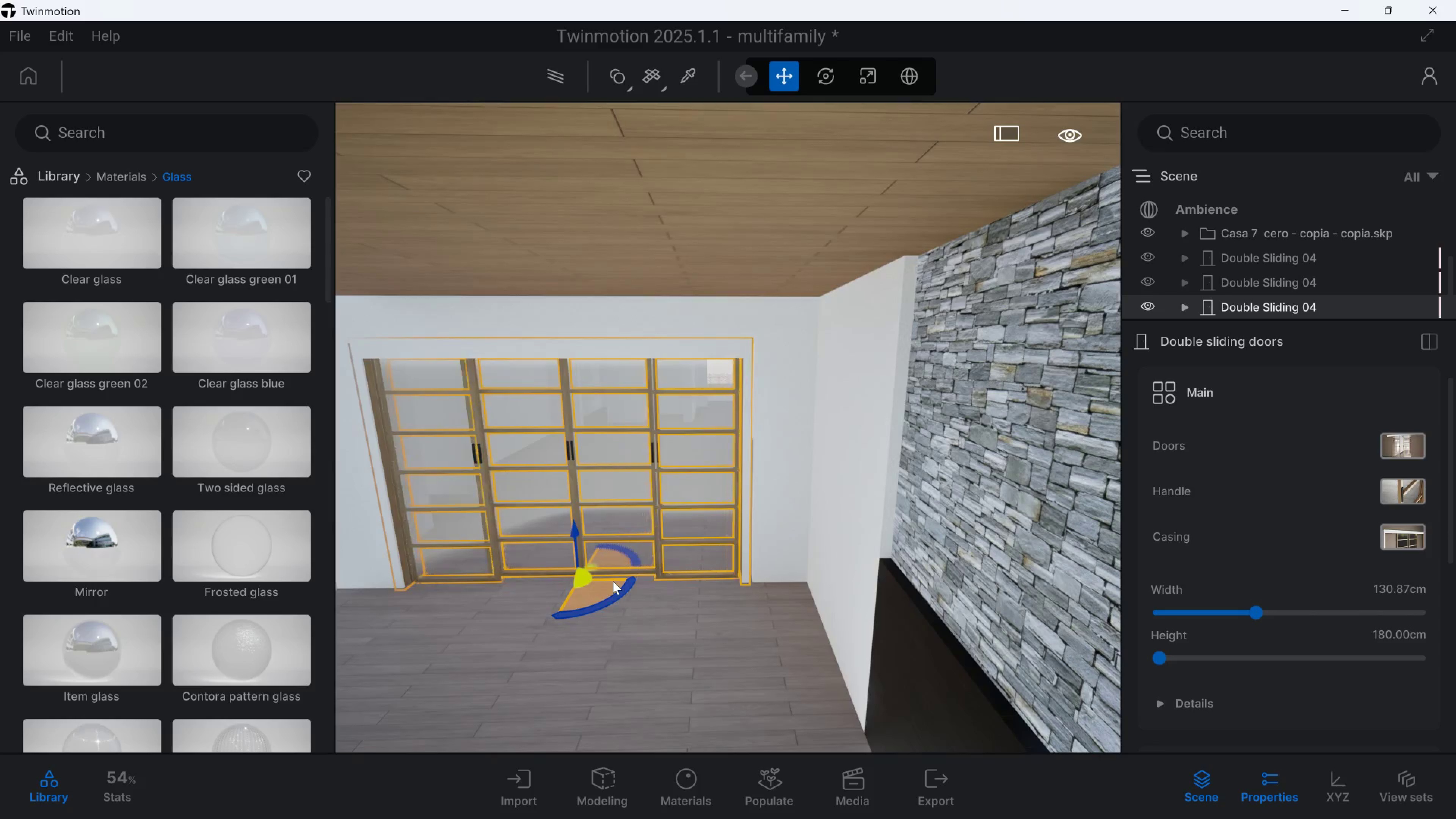 
left_click([613, 581])
 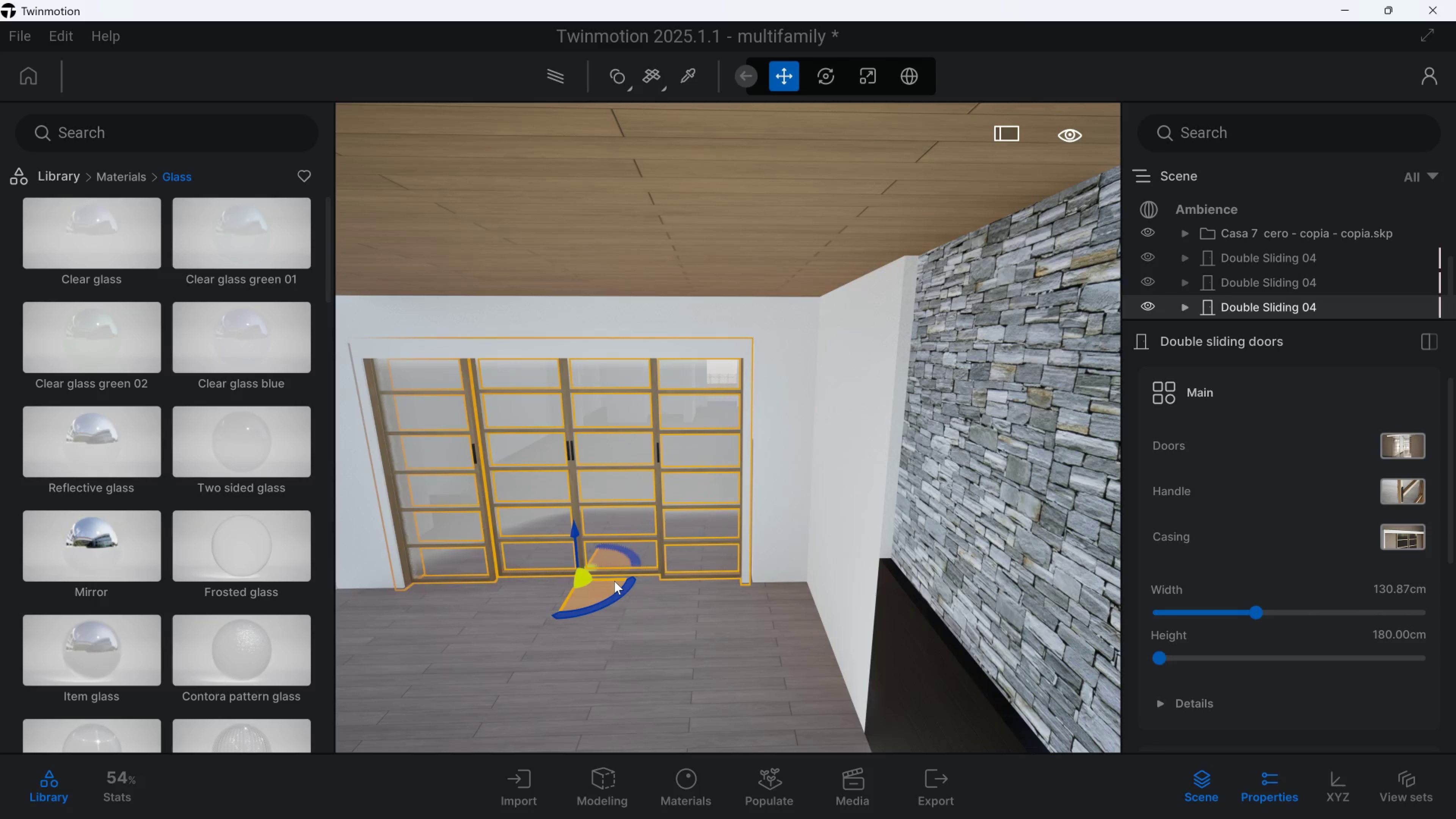 
left_click_drag(start_coordinate=[615, 578], to_coordinate=[1145, 607])
 